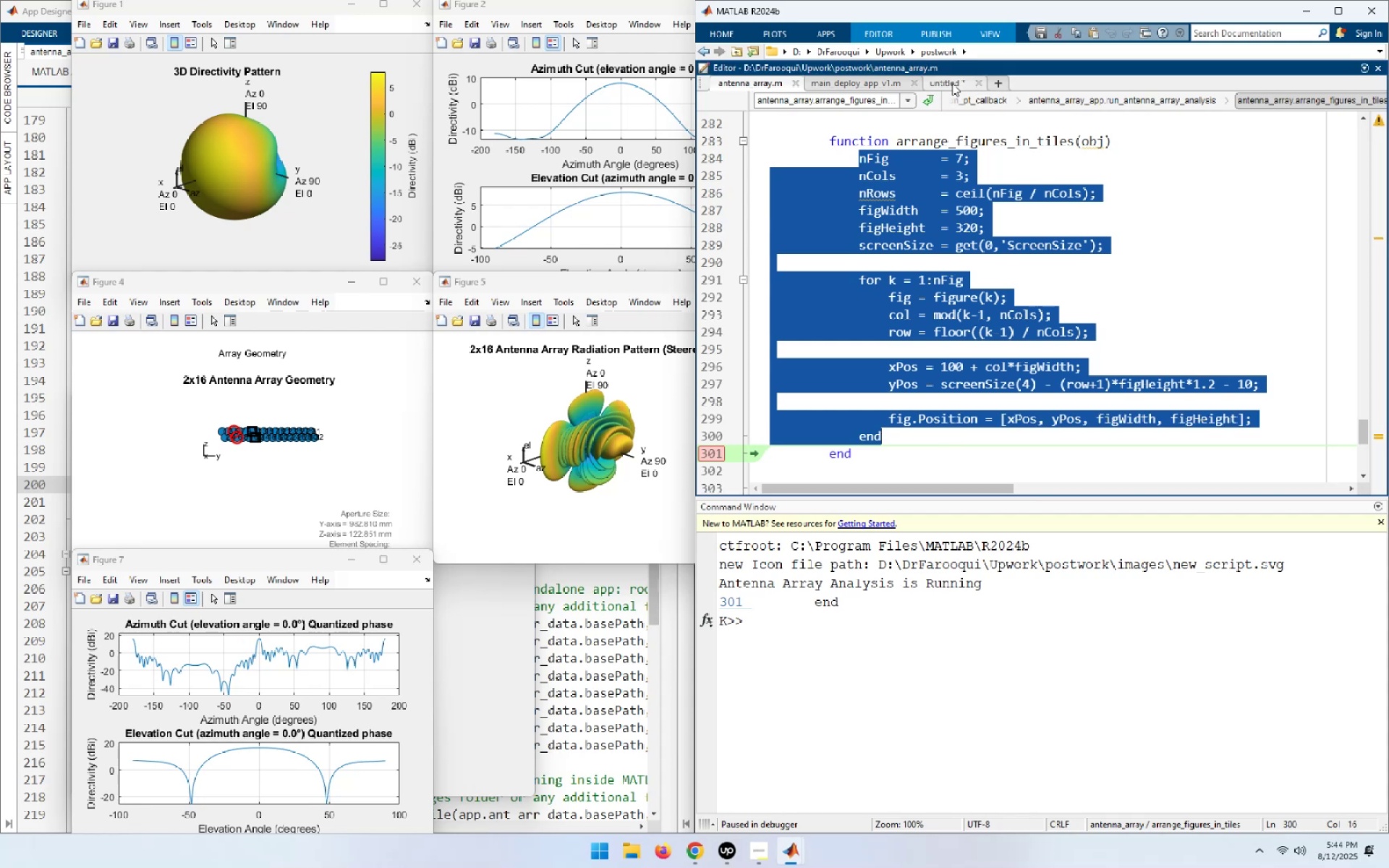 
left_click([952, 83])
 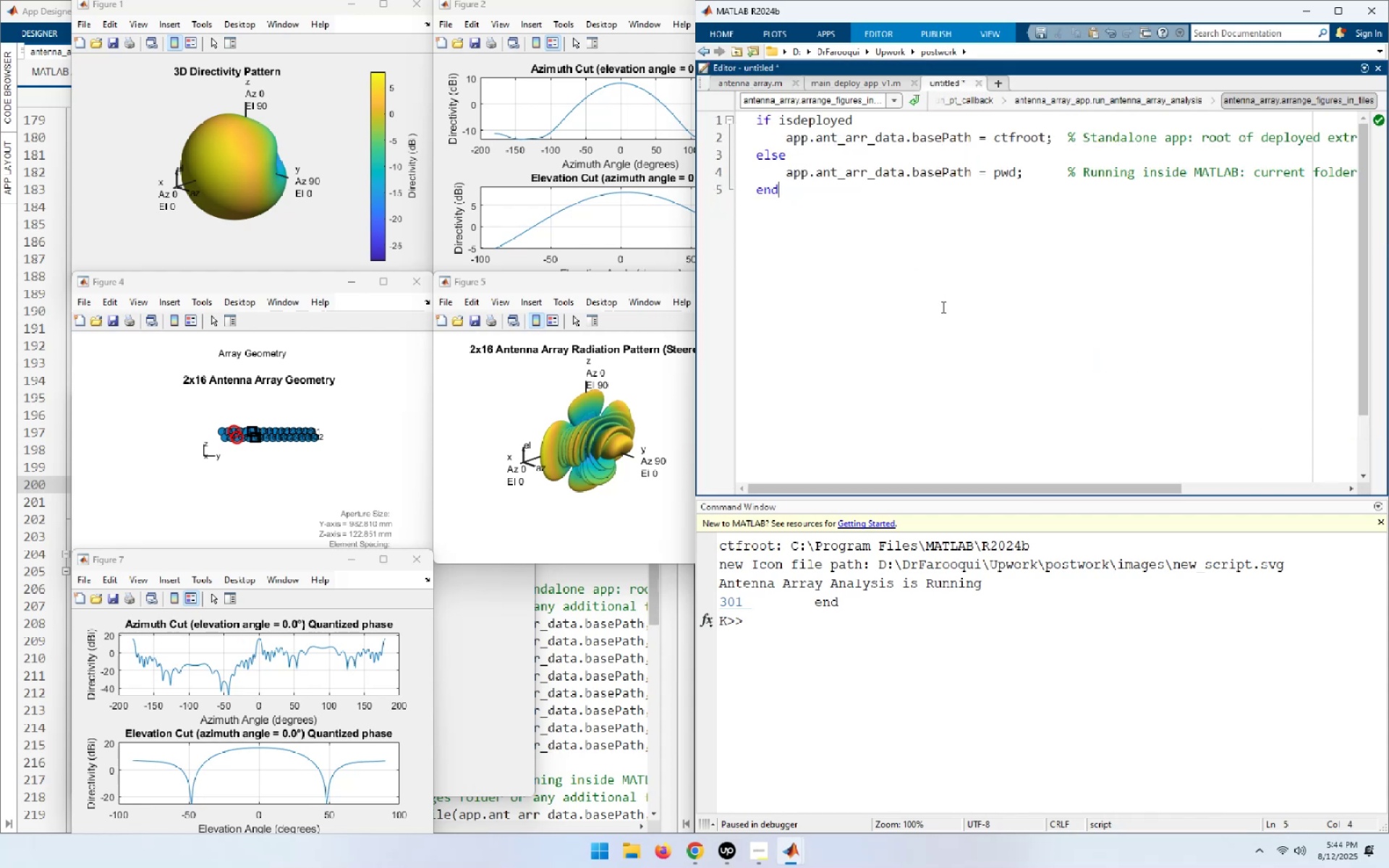 
left_click([942, 307])
 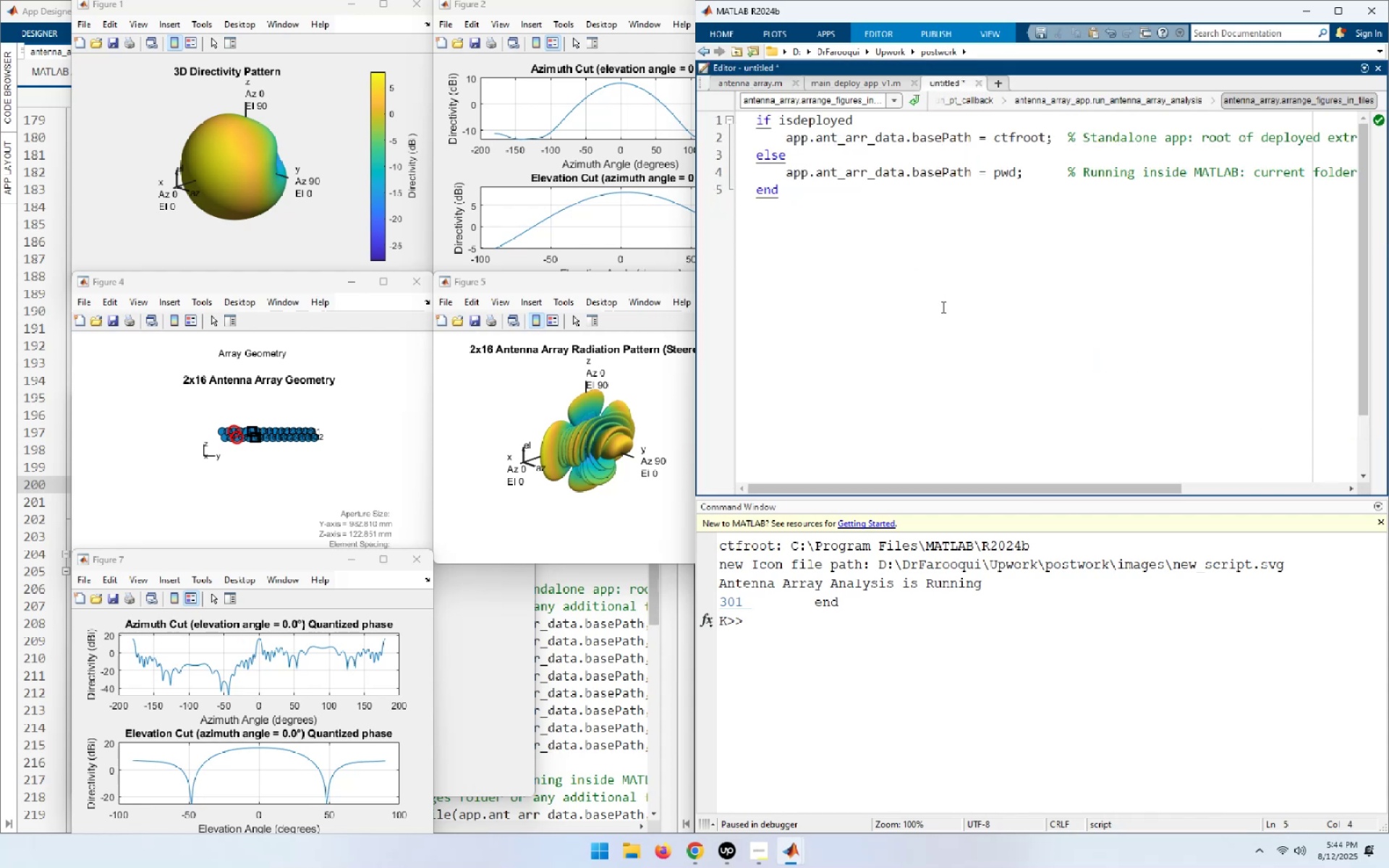 
key(Control+A)
 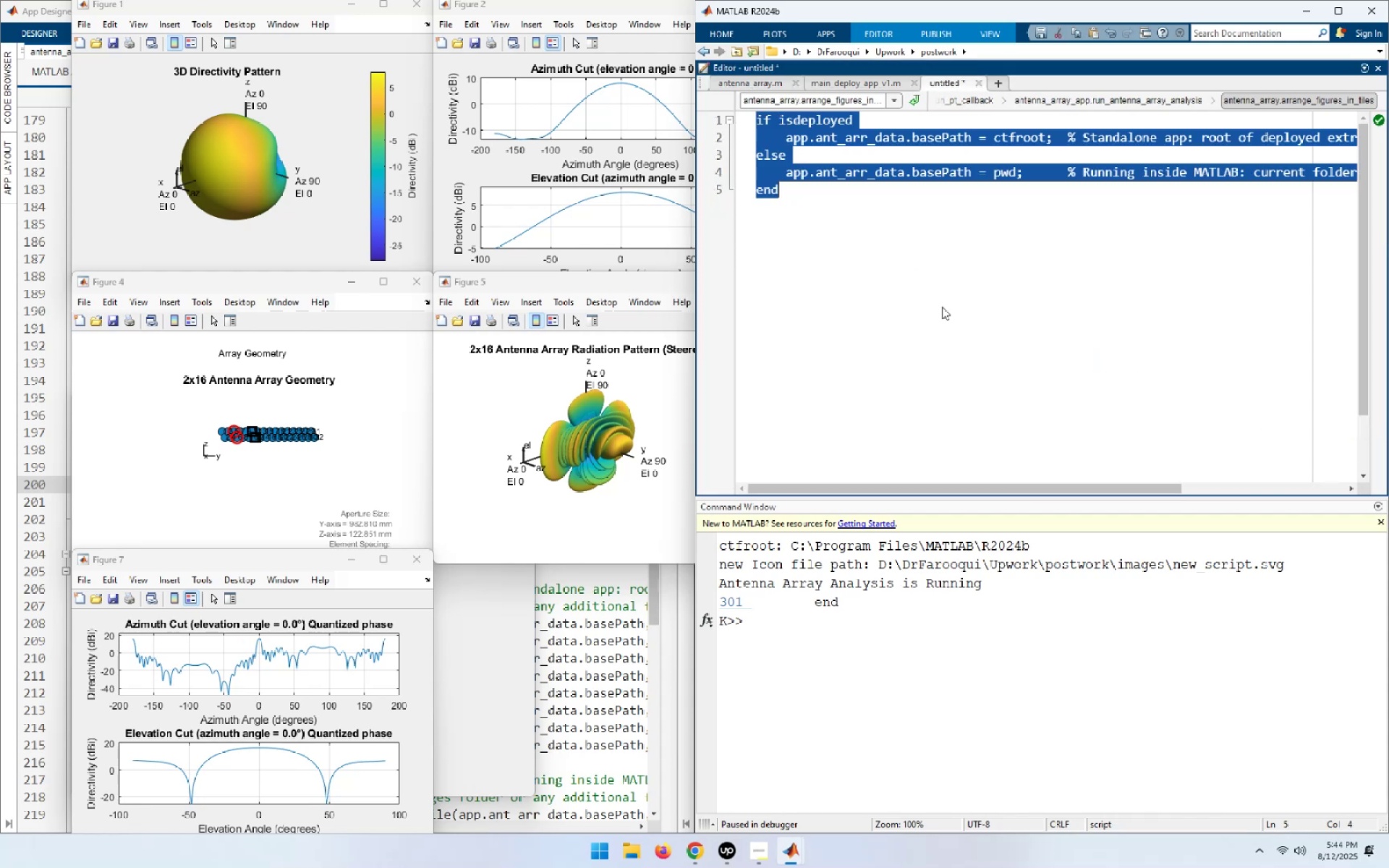 
key(Delete)
 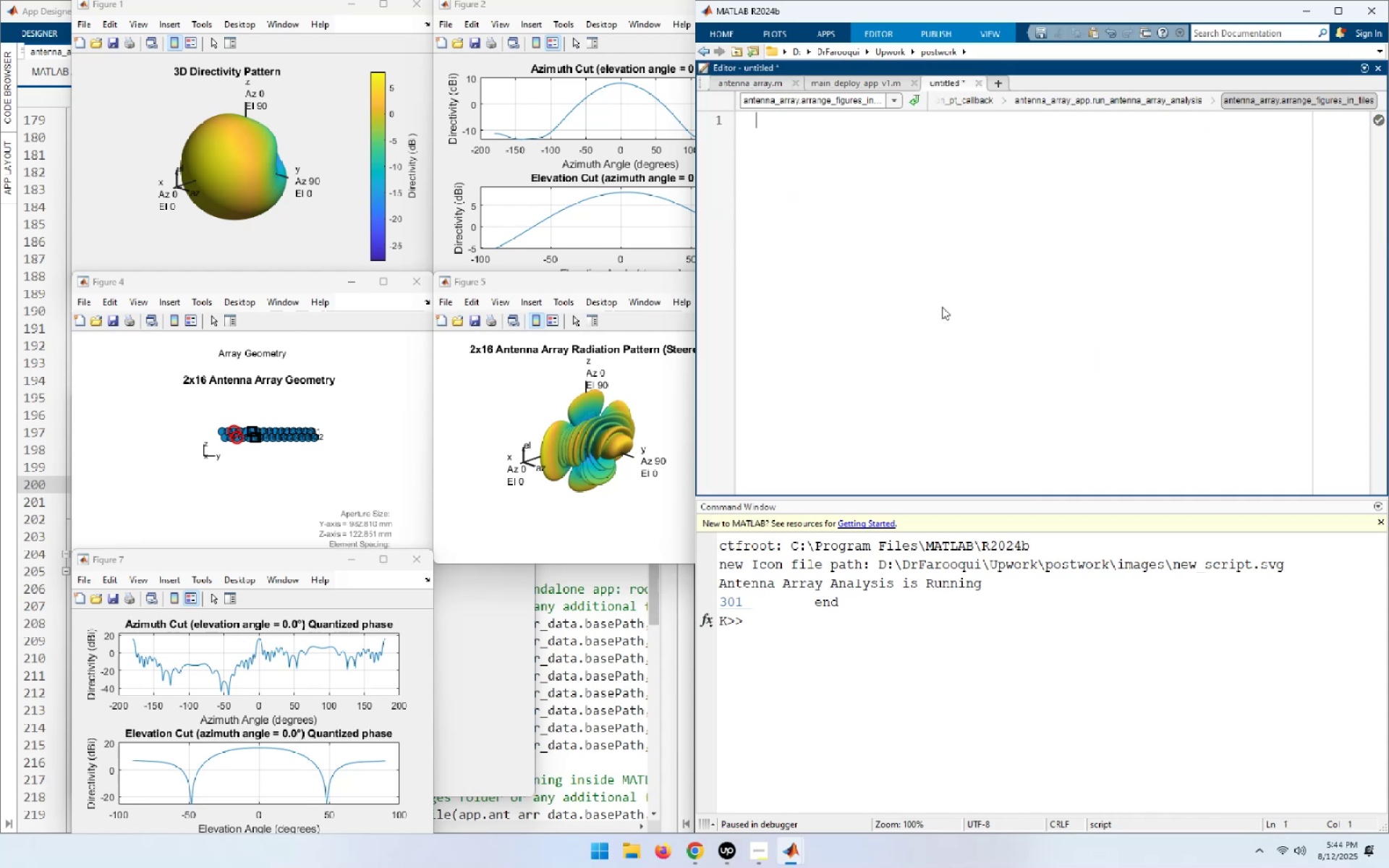 
key(Control+V)
 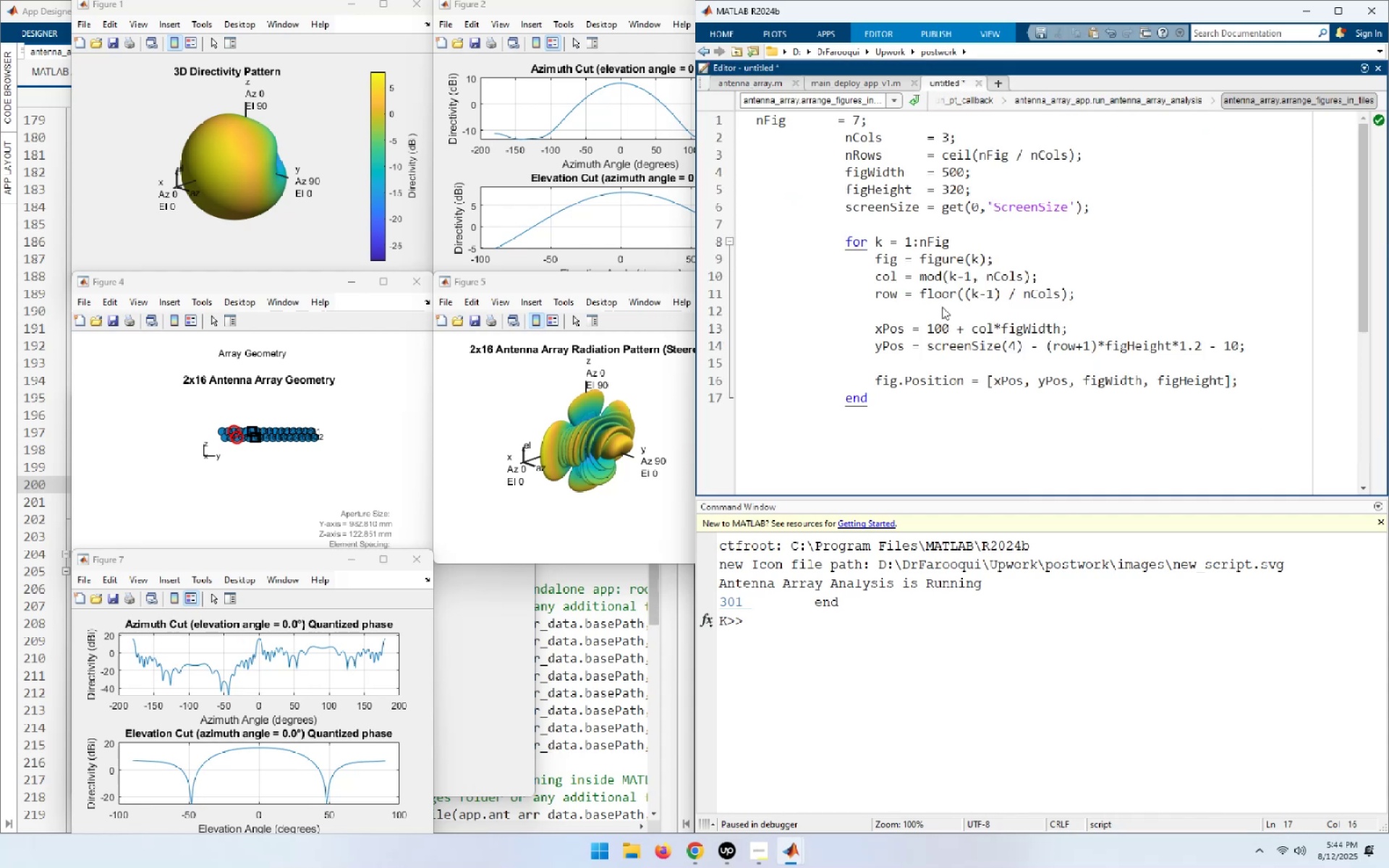 
key(Control+A)
 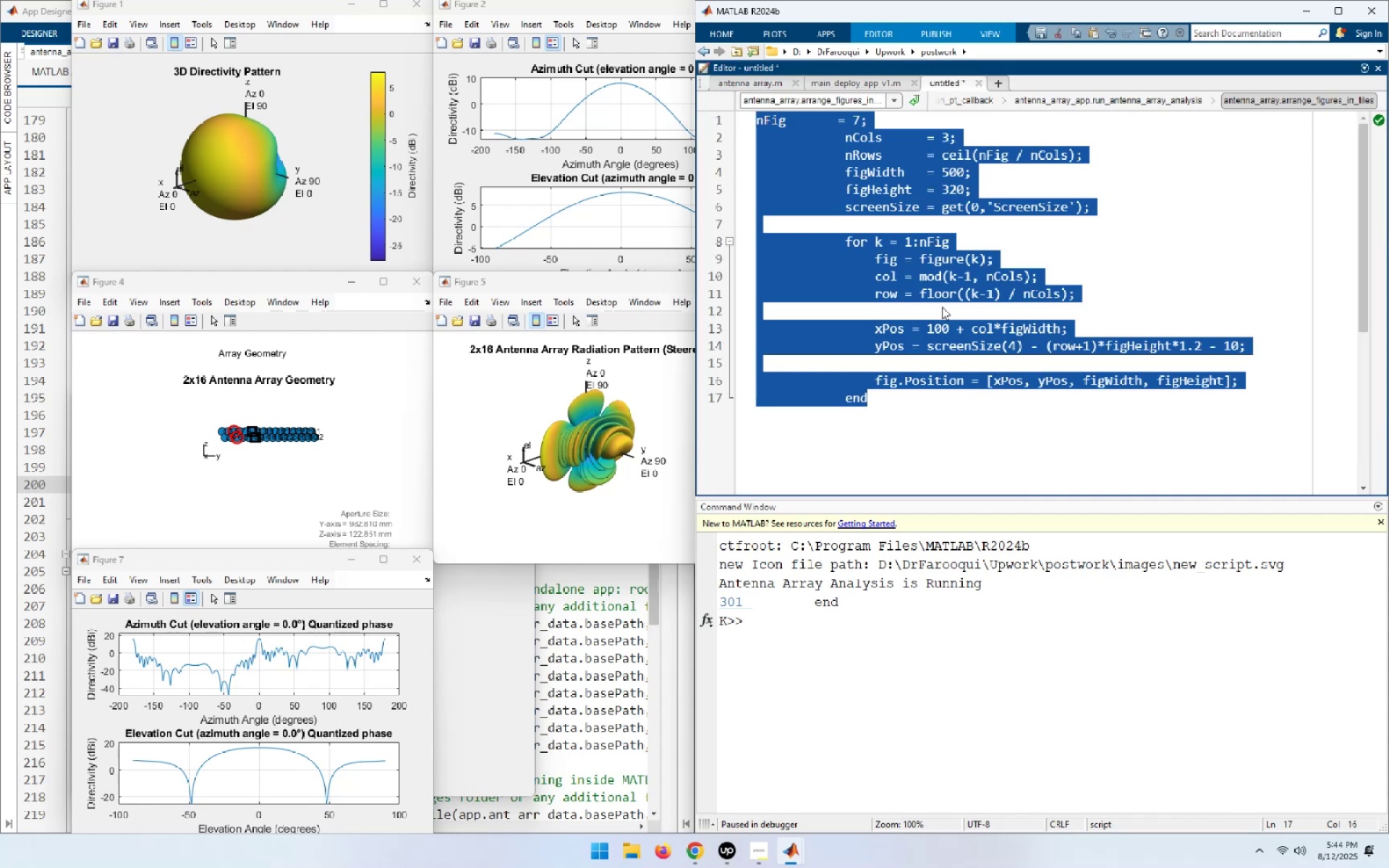 
key(Control+I)
 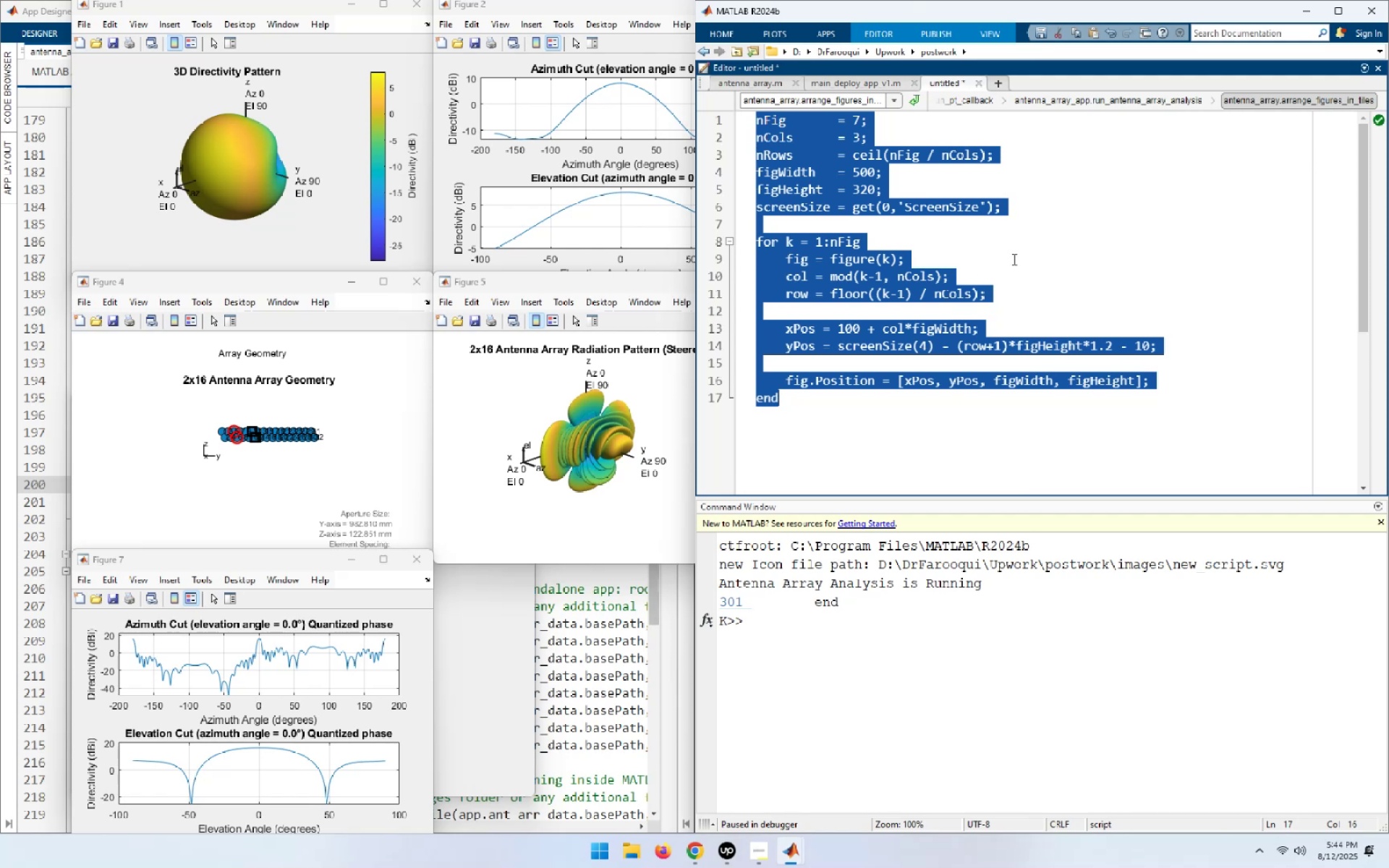 
left_click([1131, 242])
 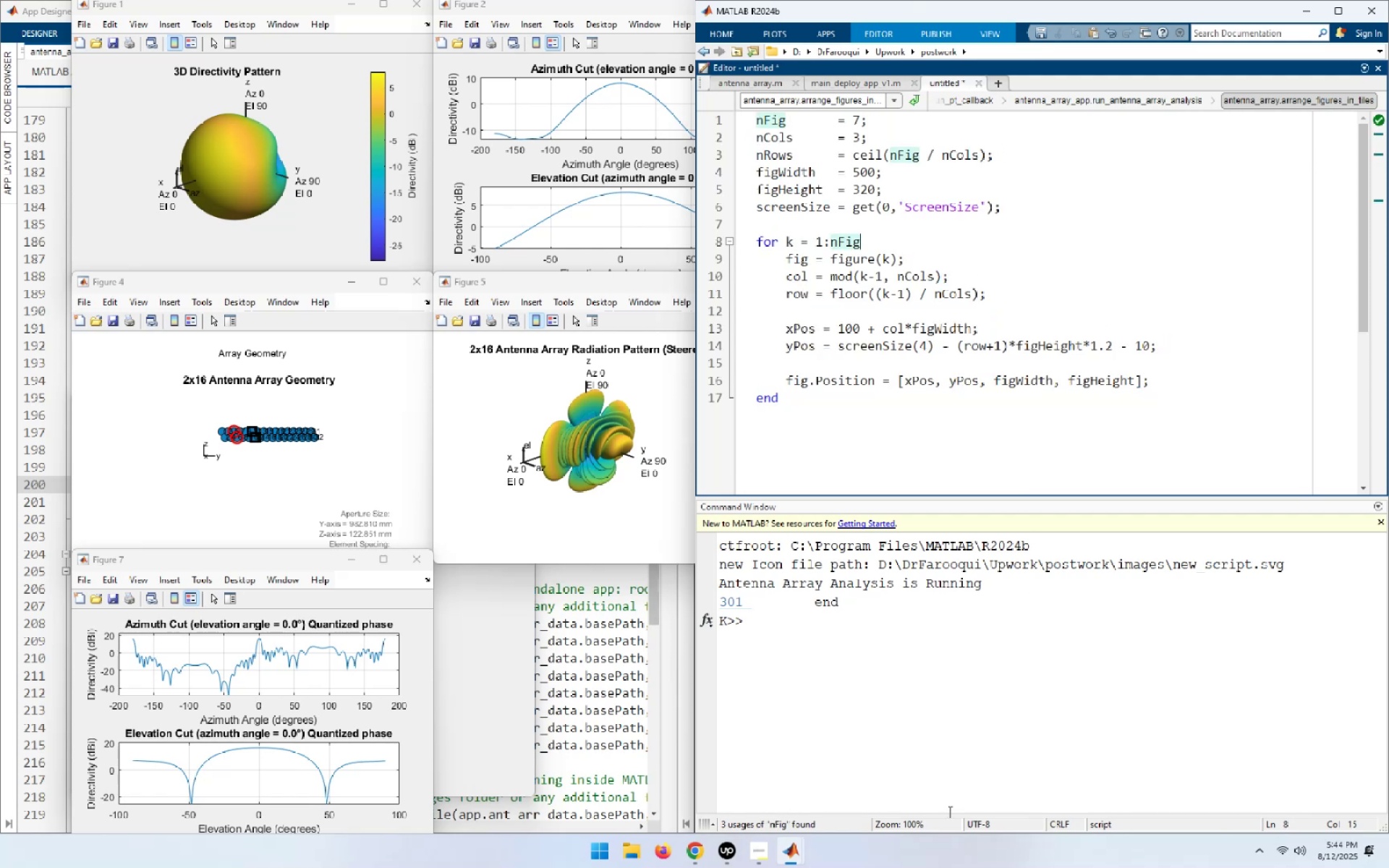 
left_click([907, 726])
 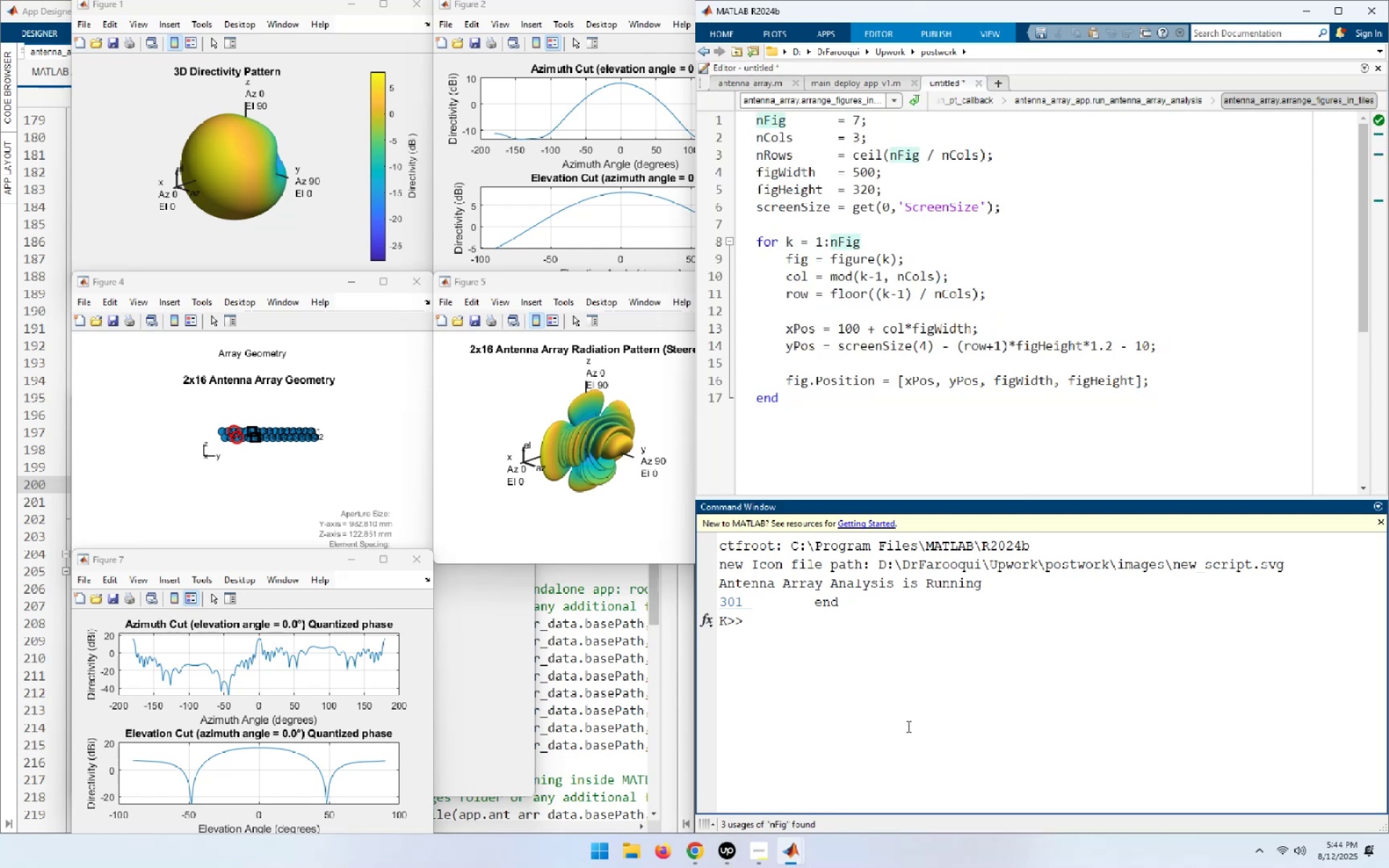 
key(Shift+ShiftLeft)
 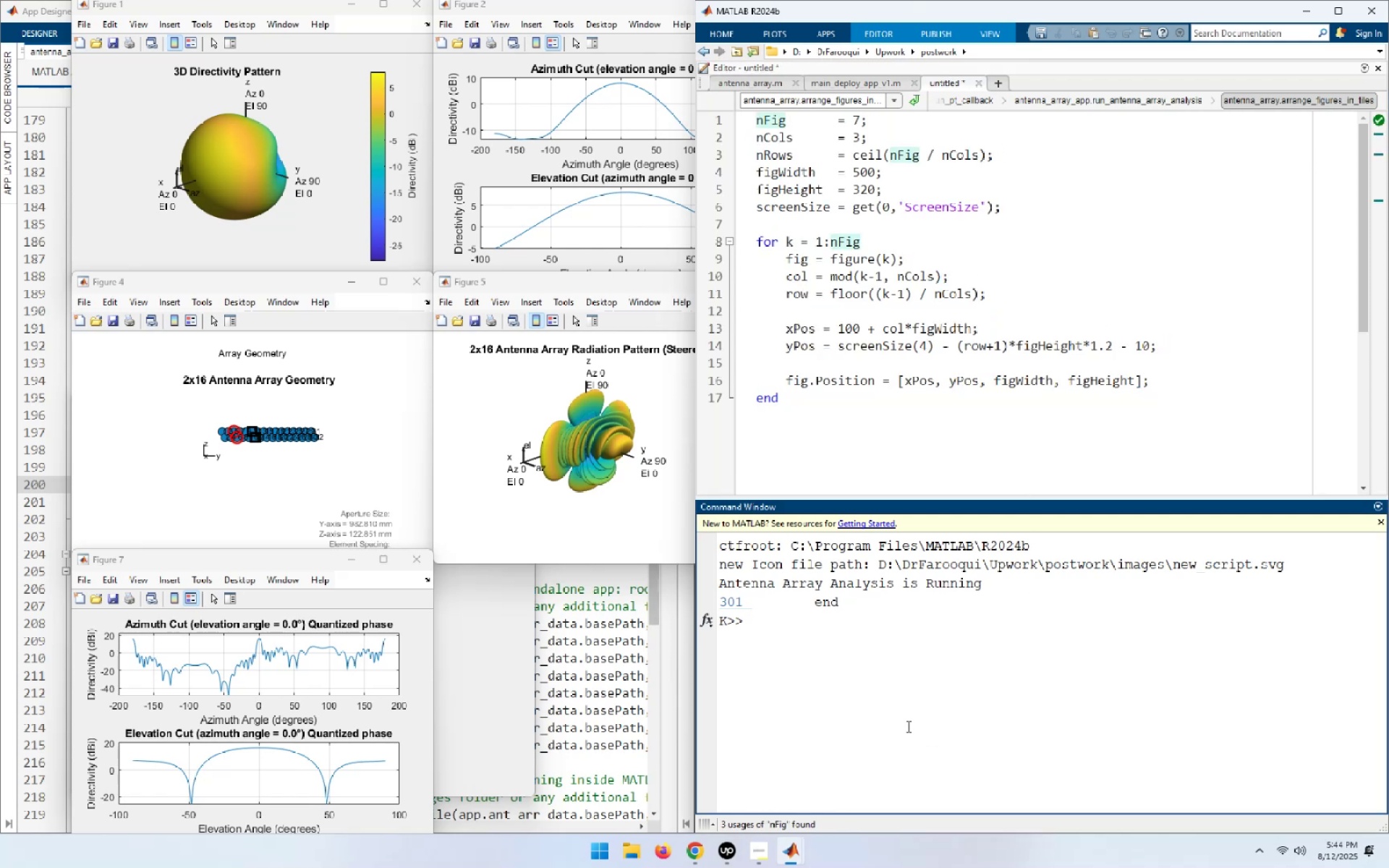 
key(Shift+F5)
 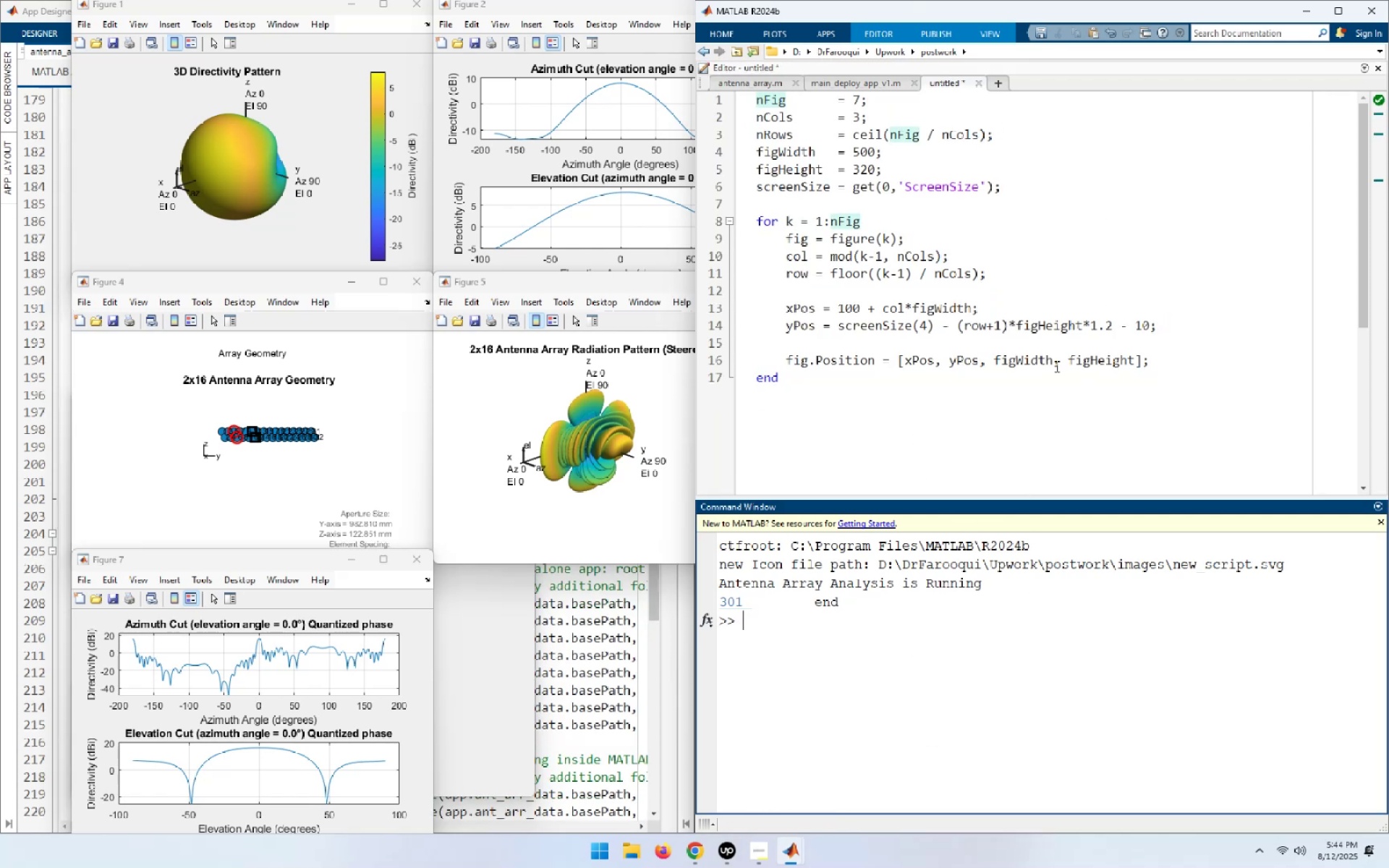 
left_click([1074, 217])
 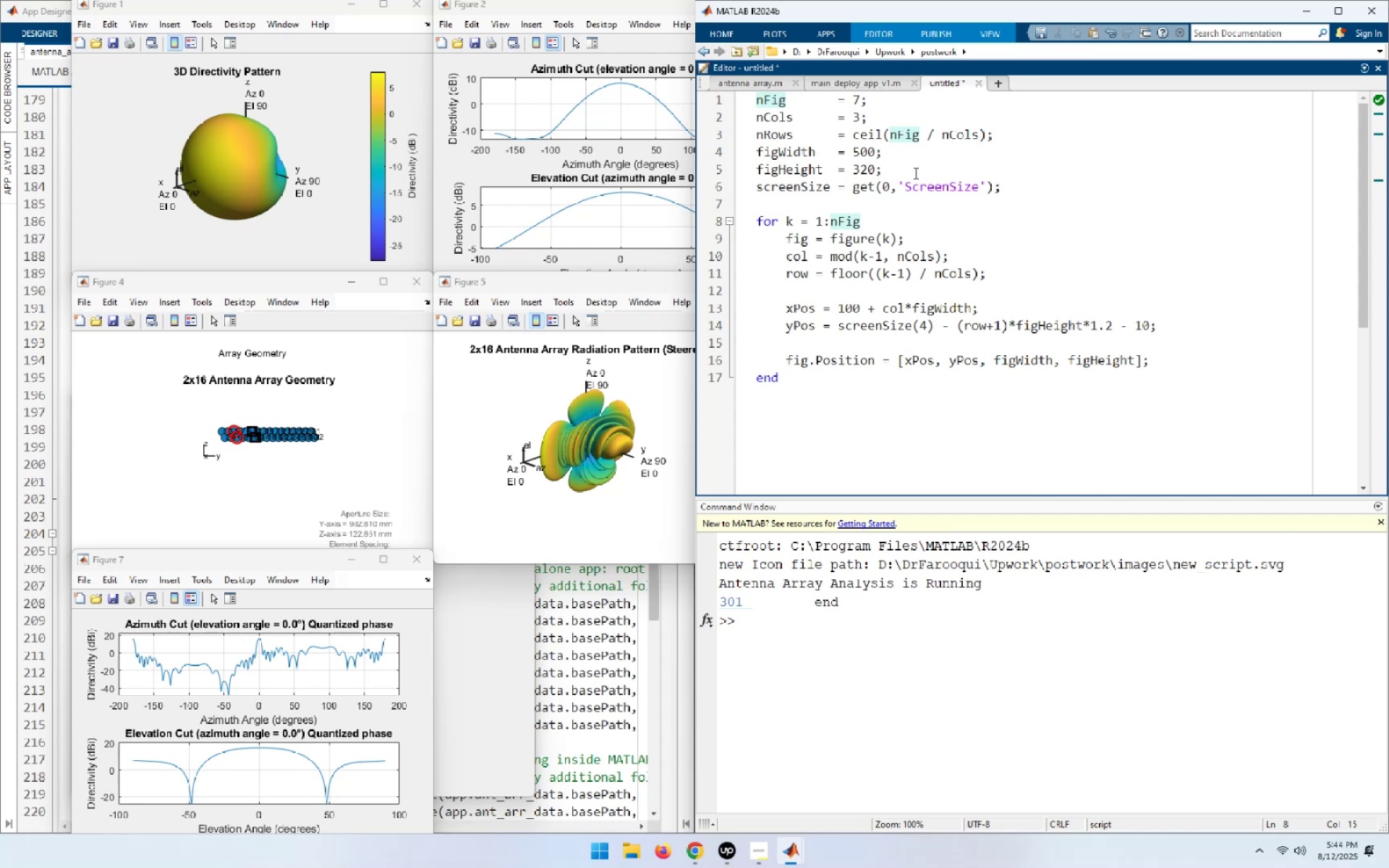 
wait(6.02)
 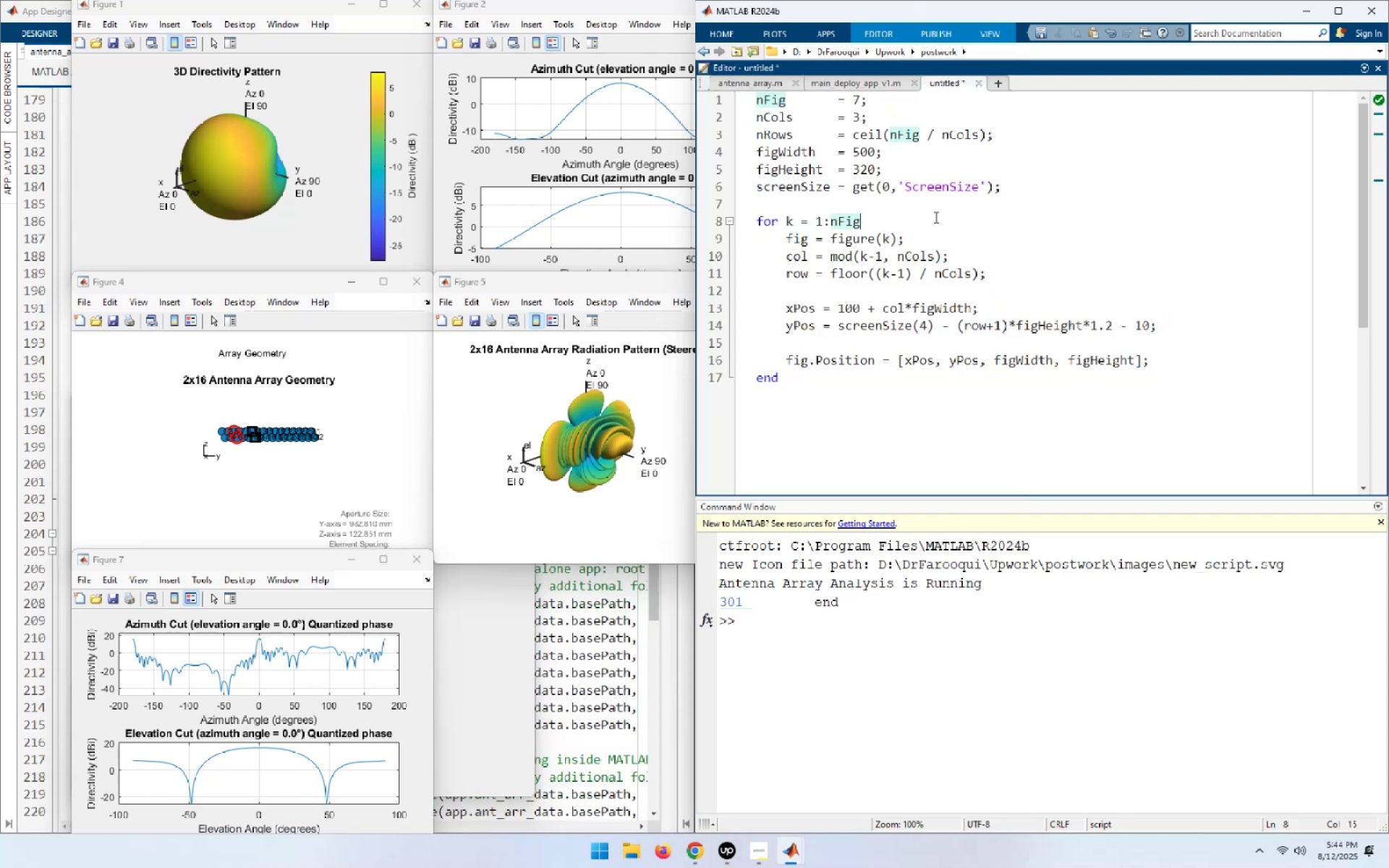 
left_click_drag(start_coordinate=[1199, 9], to_coordinate=[1171, 98])
 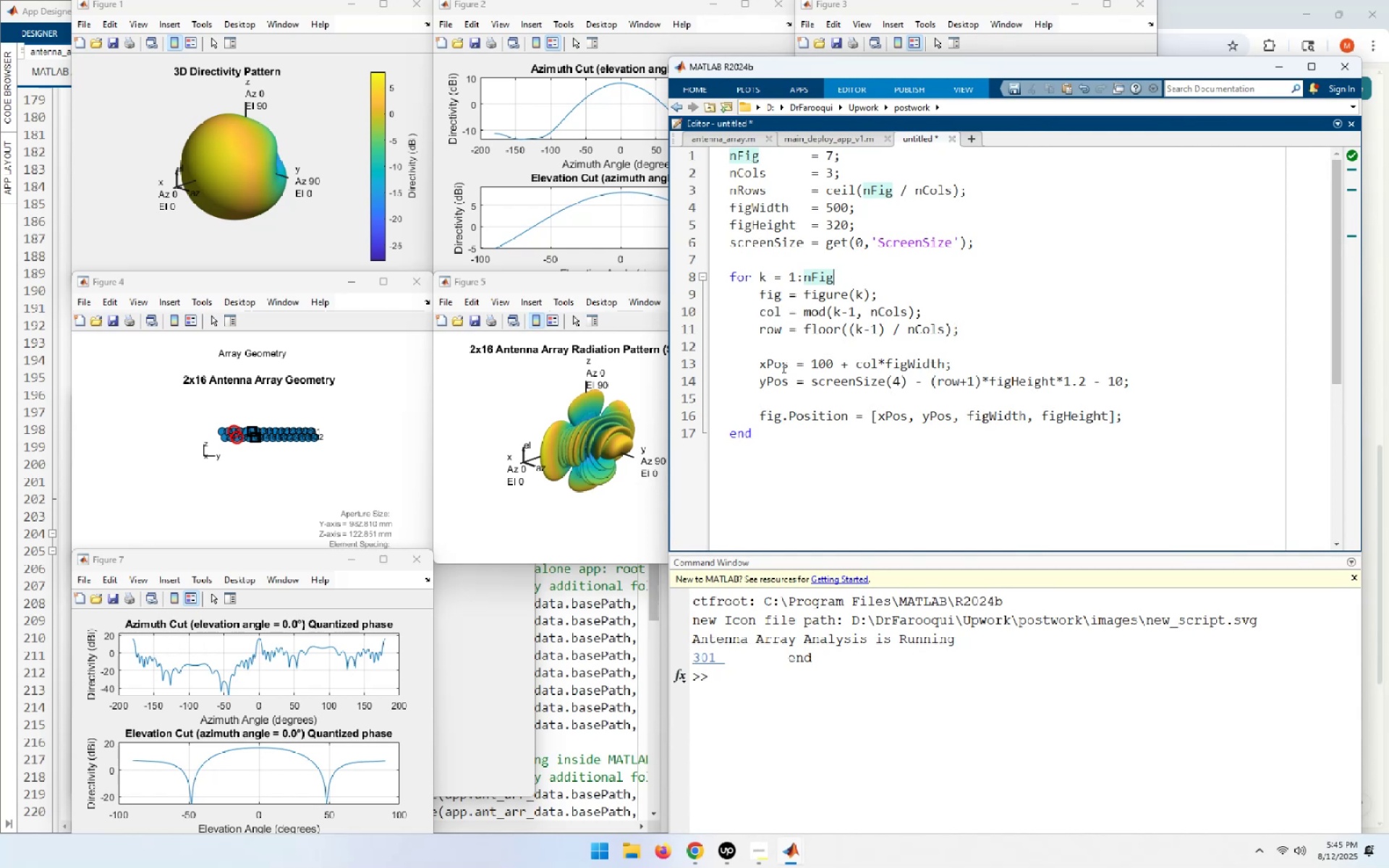 
wait(17.84)
 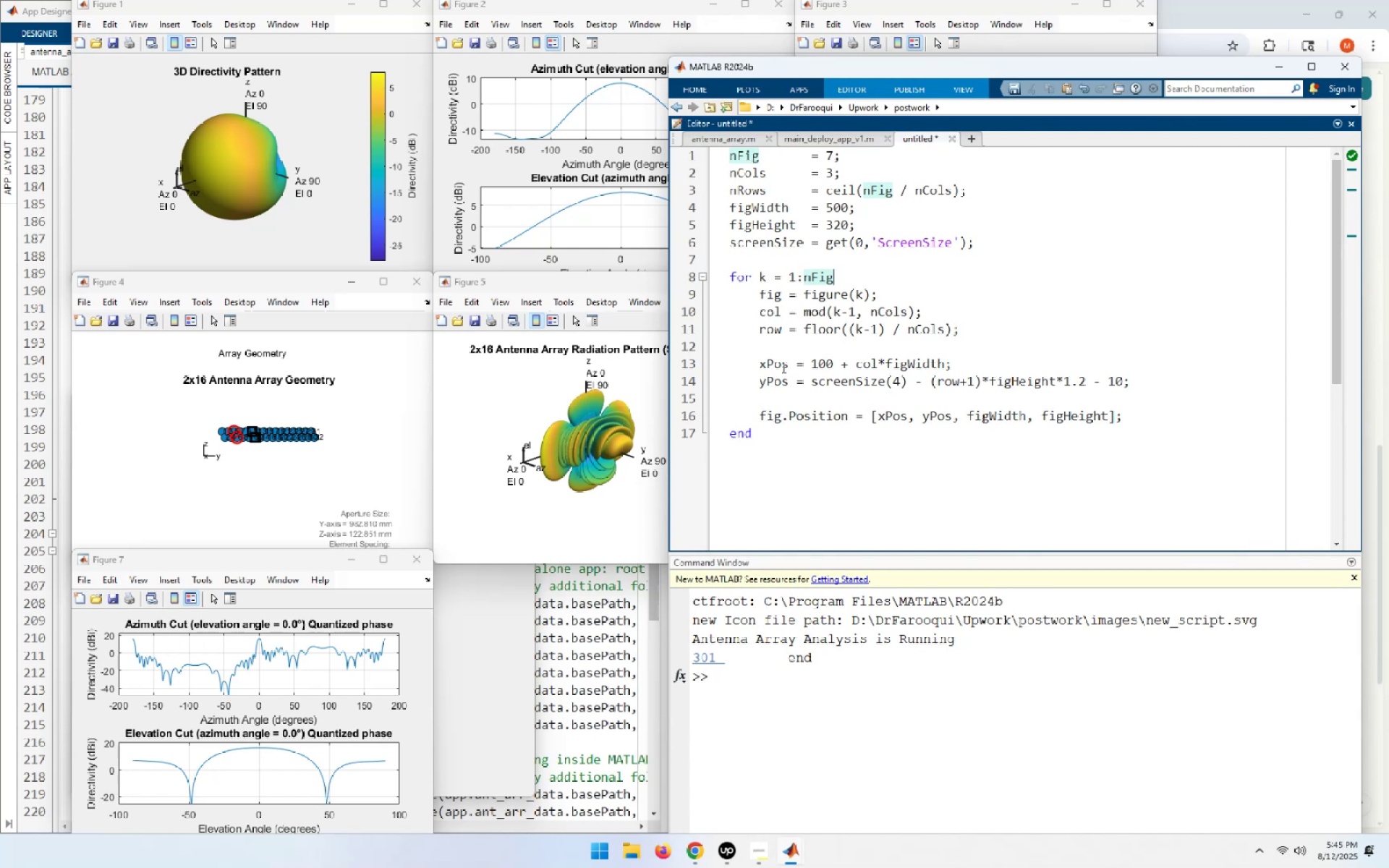 
left_click([878, 780])
 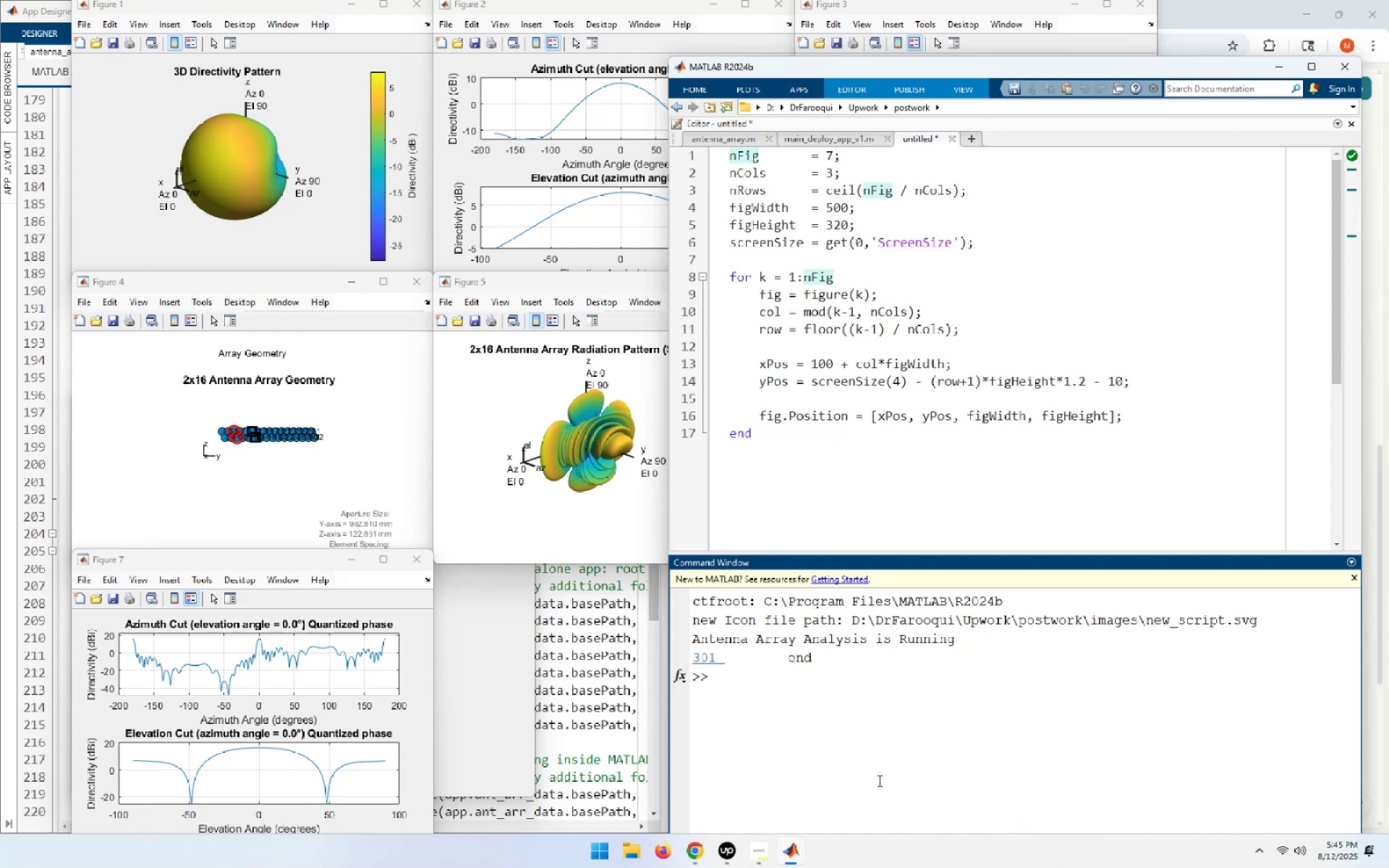 
type(dof)
key(Backspace)
type(c figure.poli)
key(Backspace)
key(Backspace)
type(sition)
 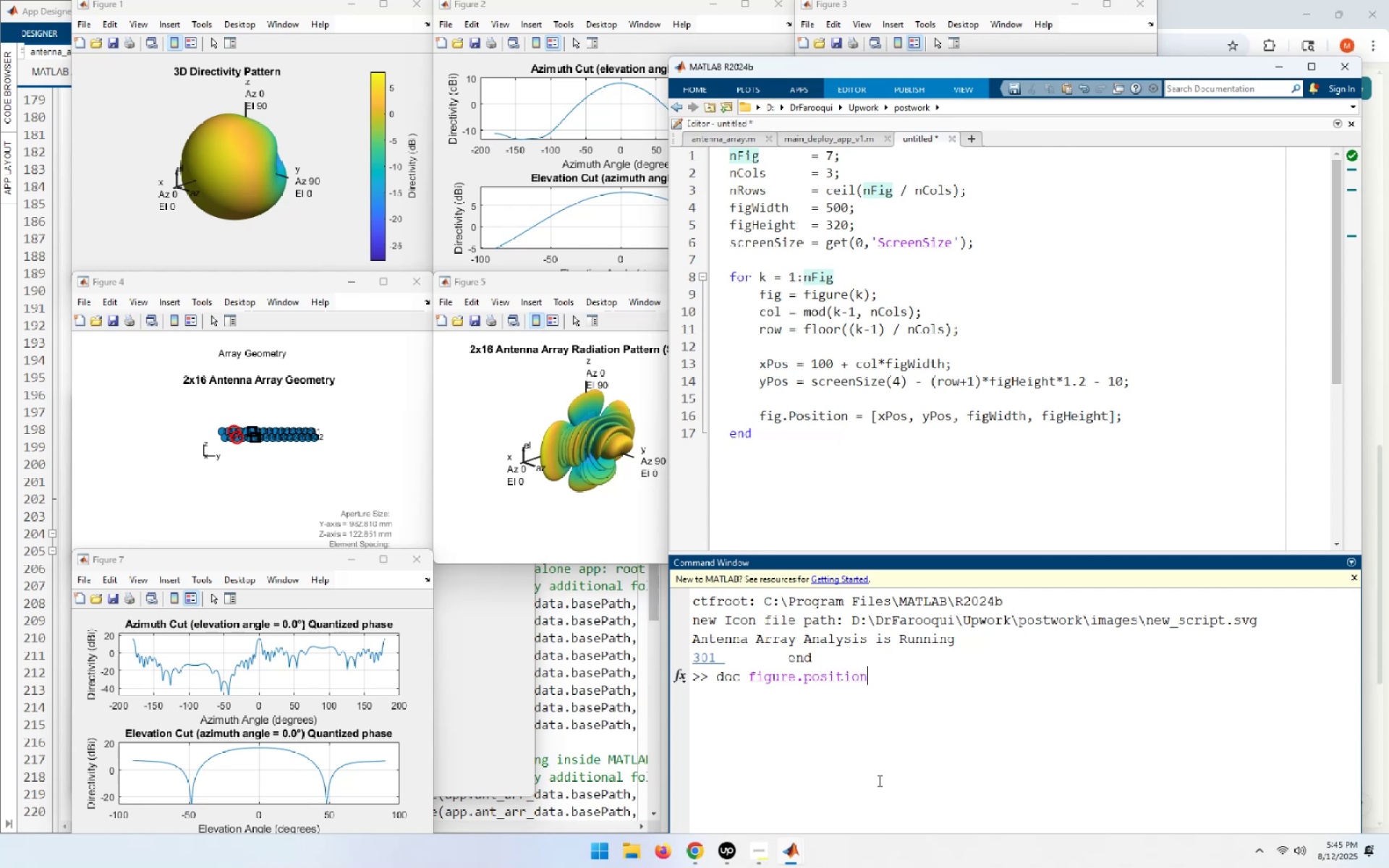 
key(Enter)
 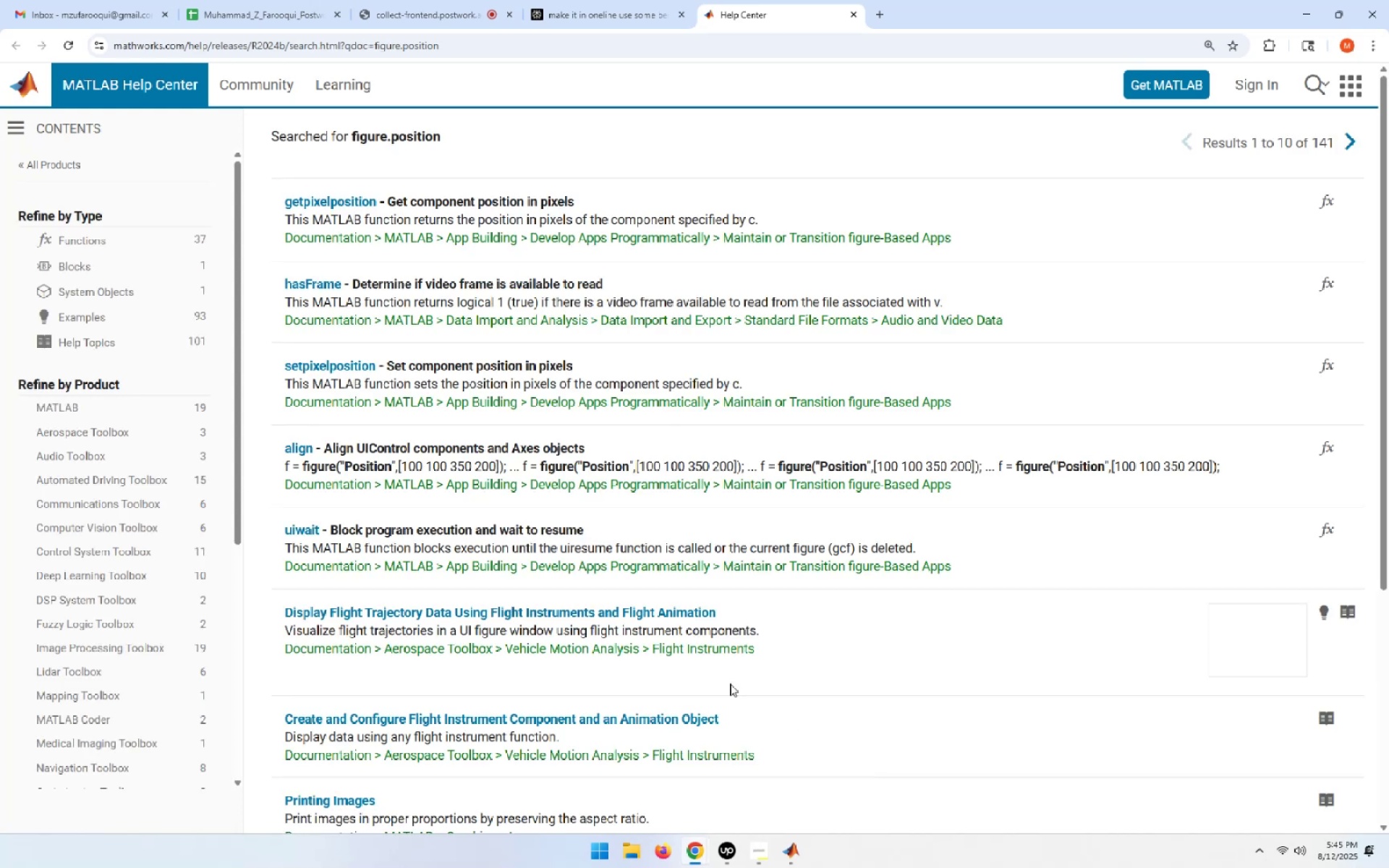 
wait(14.34)
 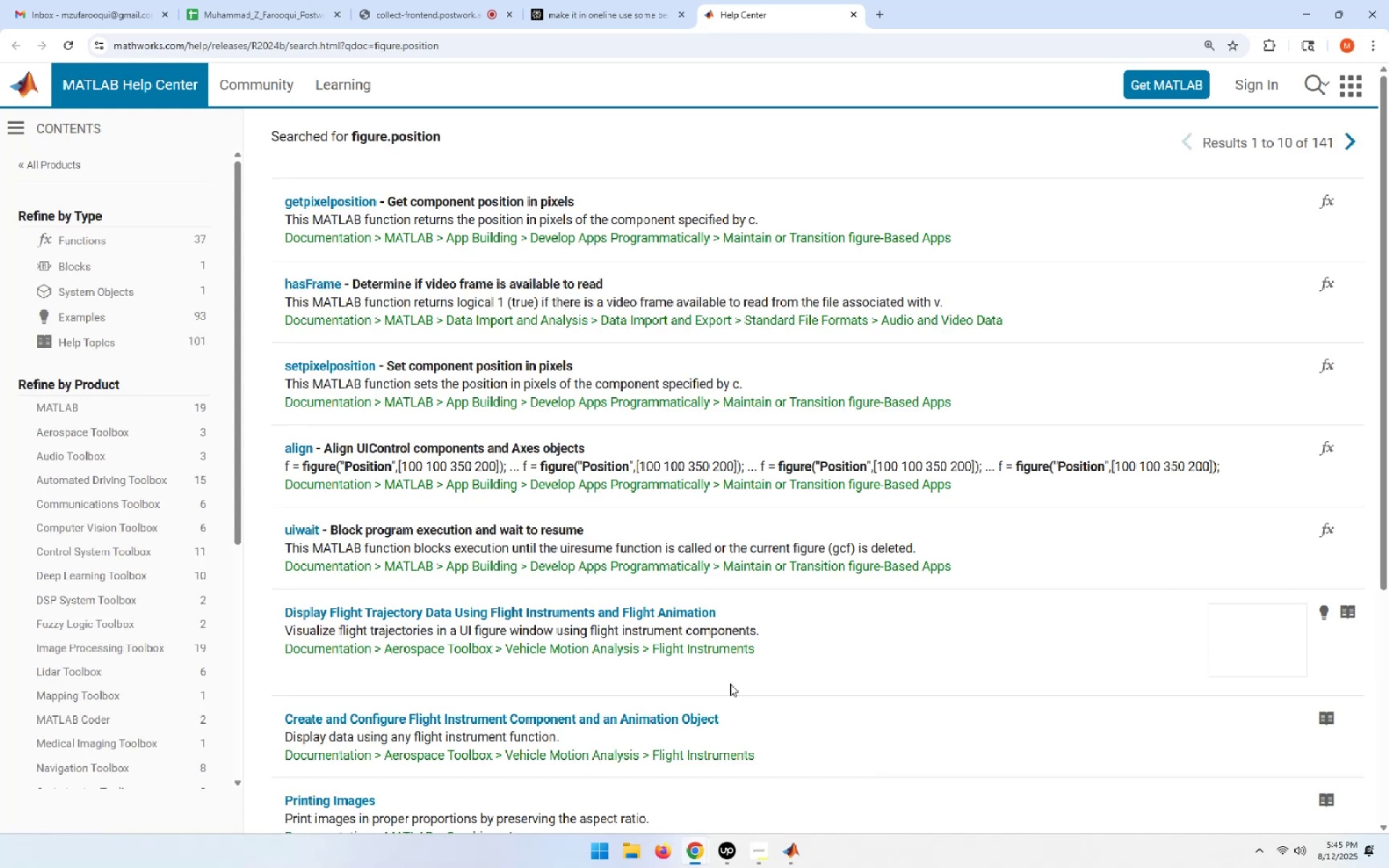 
left_click([1307, 86])
 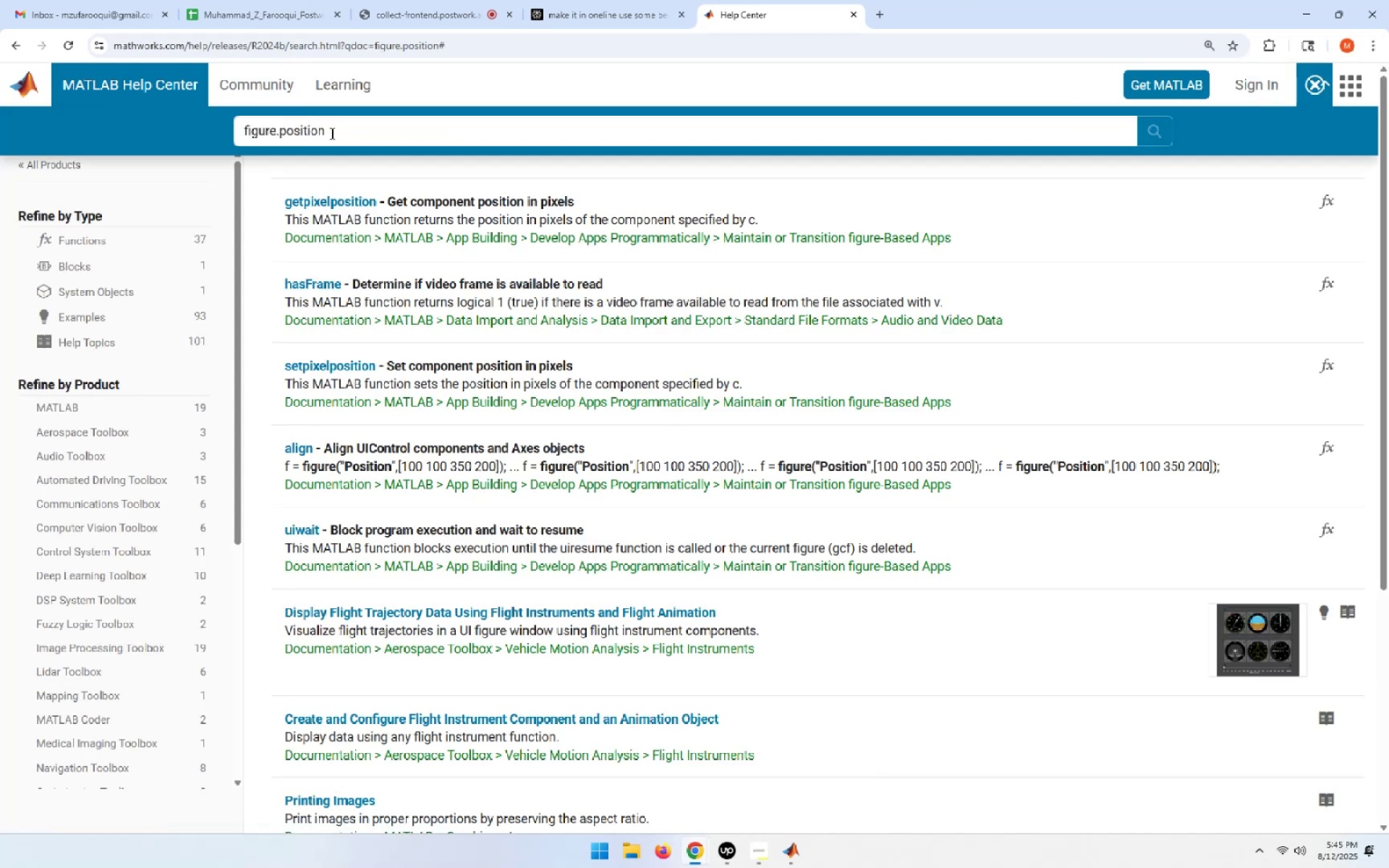 
left_click([346, 130])
 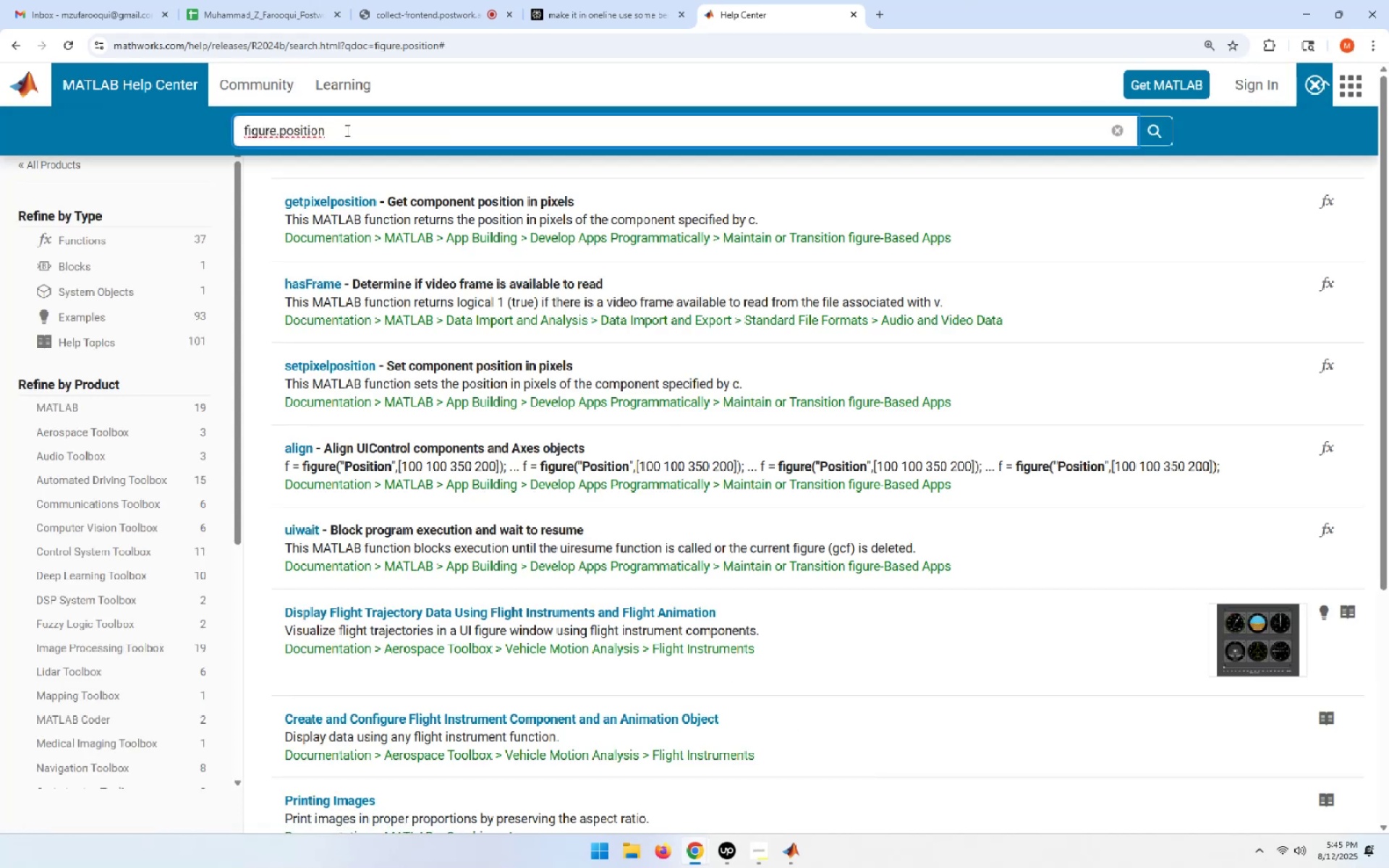 
key(Backspace)
 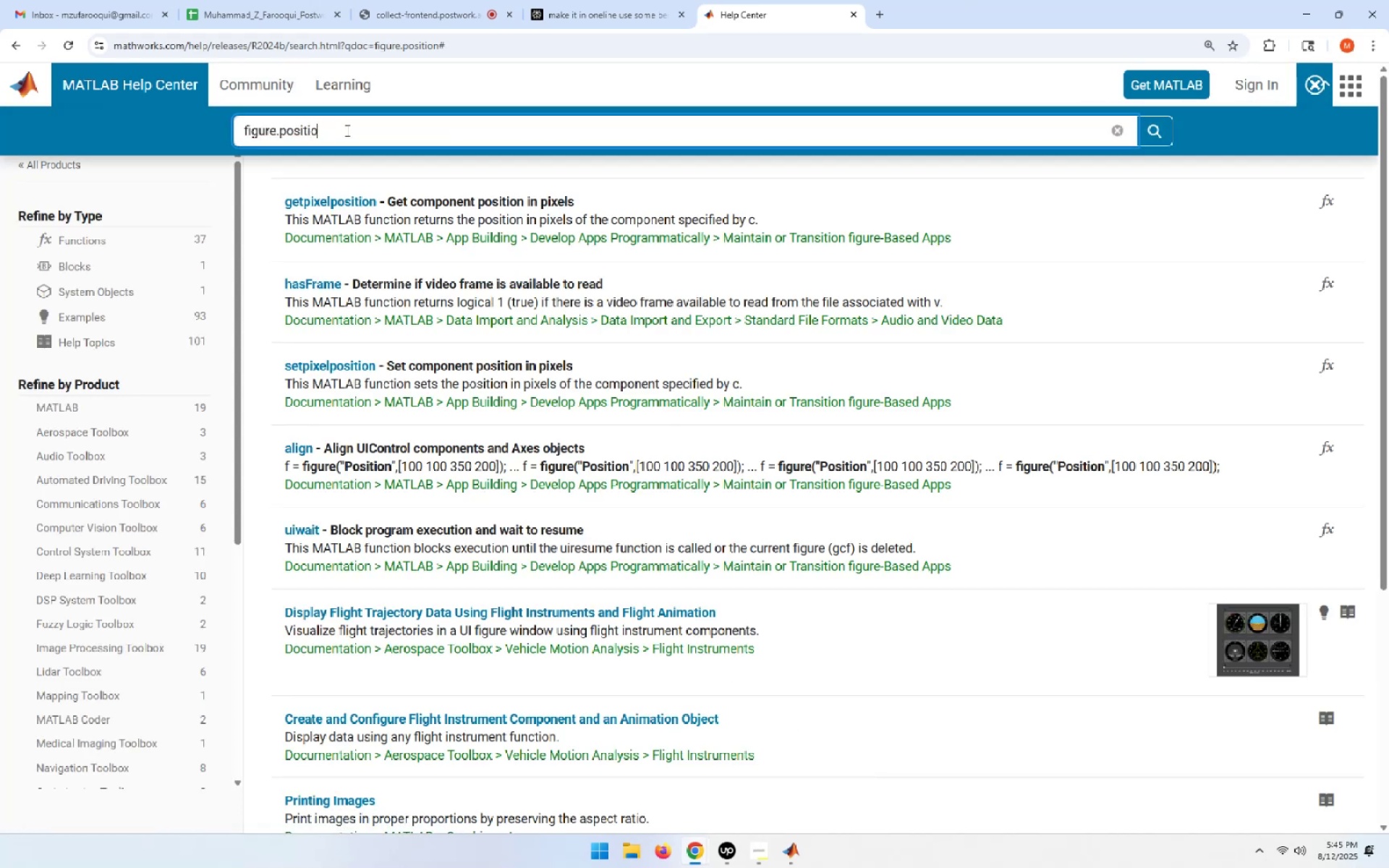 
key(Backspace)
 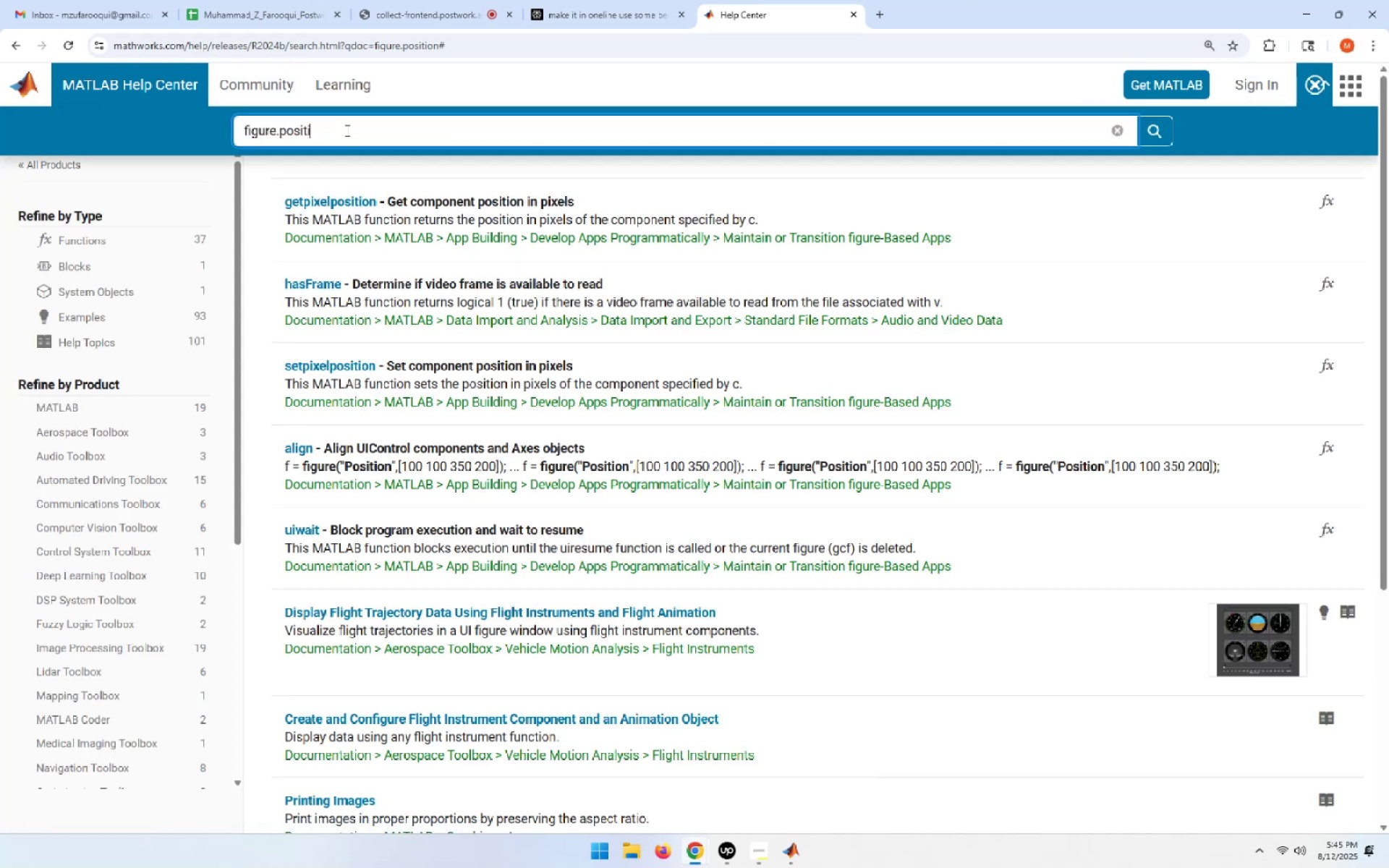 
key(Backspace)
 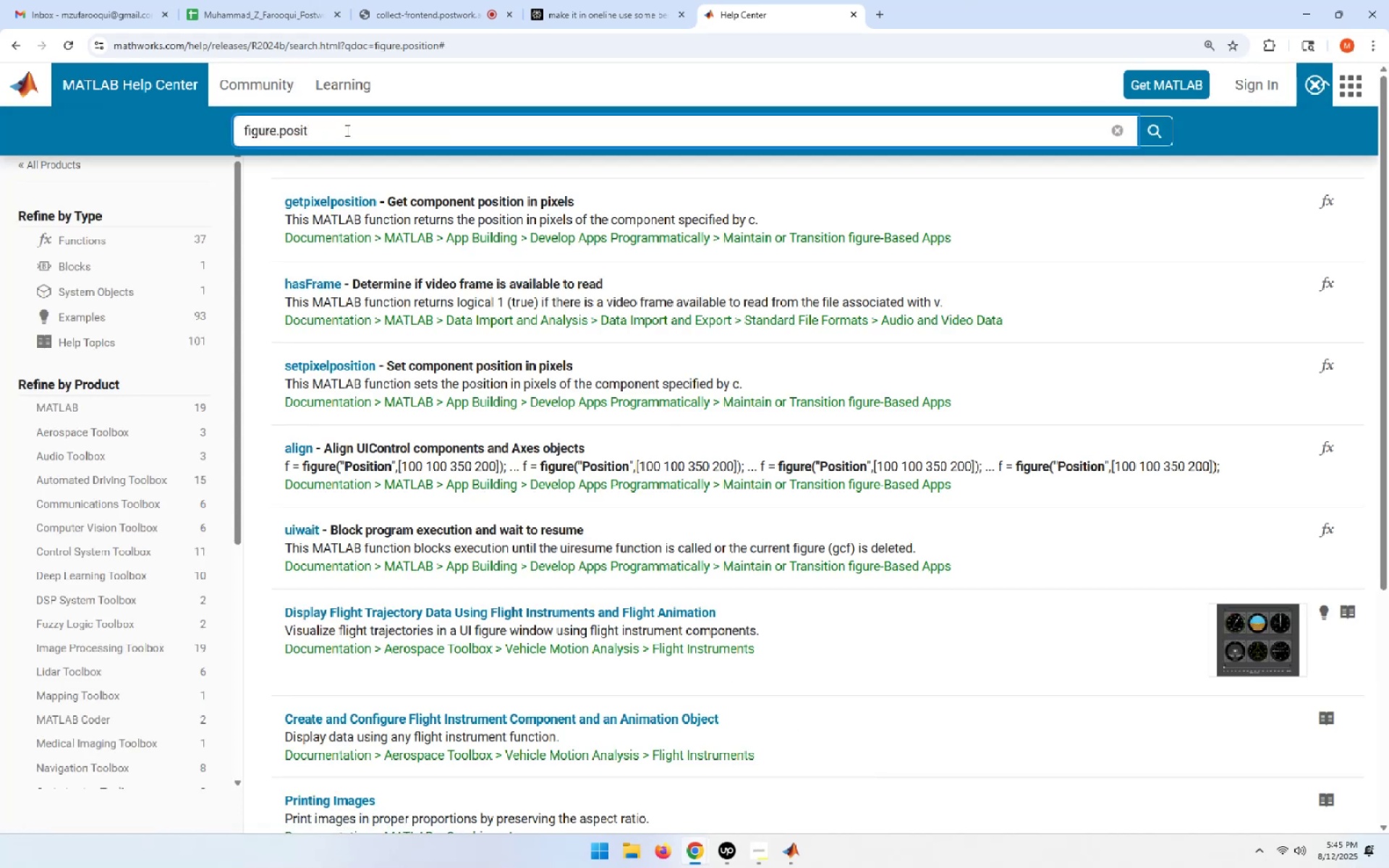 
key(Backspace)
 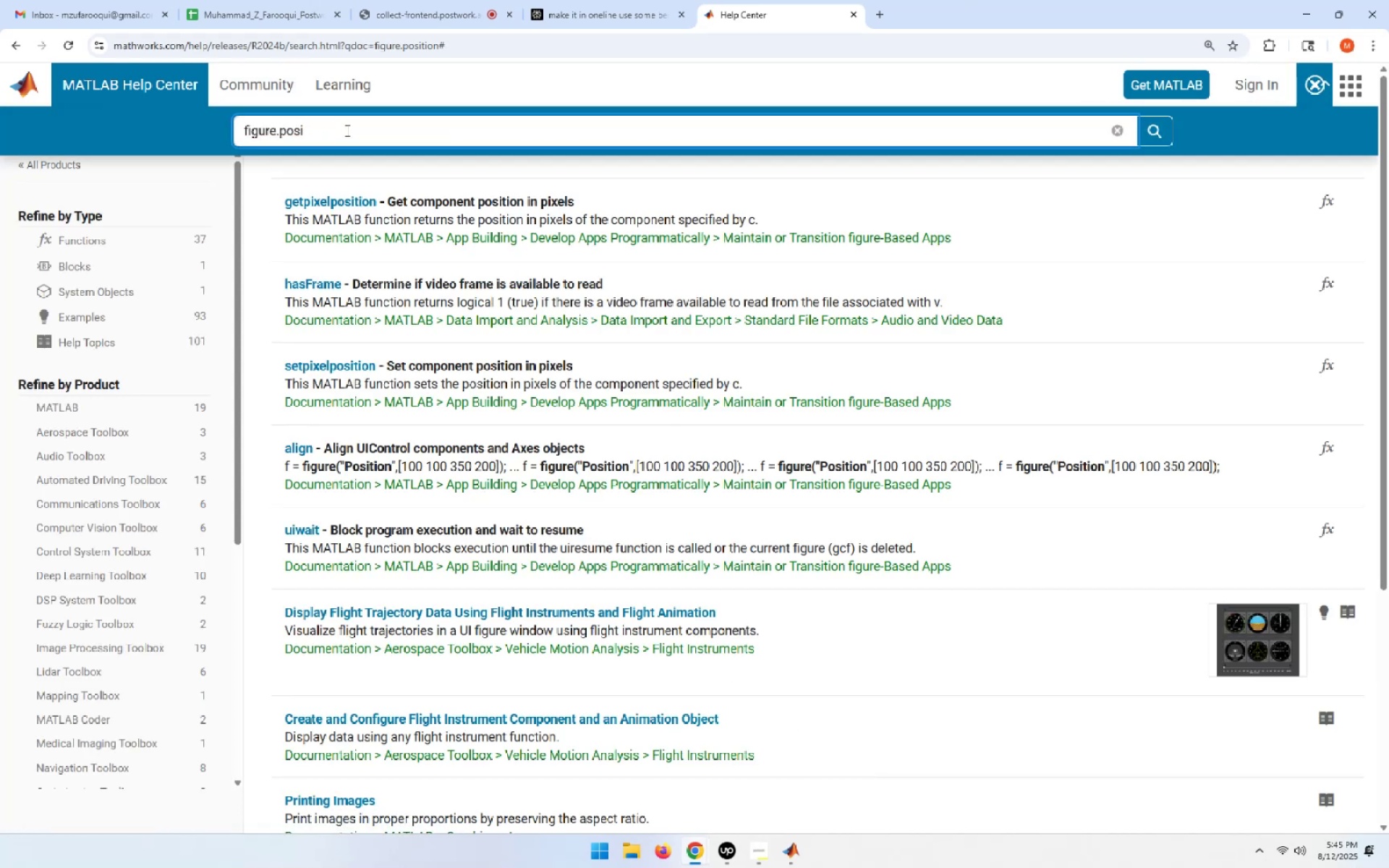 
key(Backspace)
 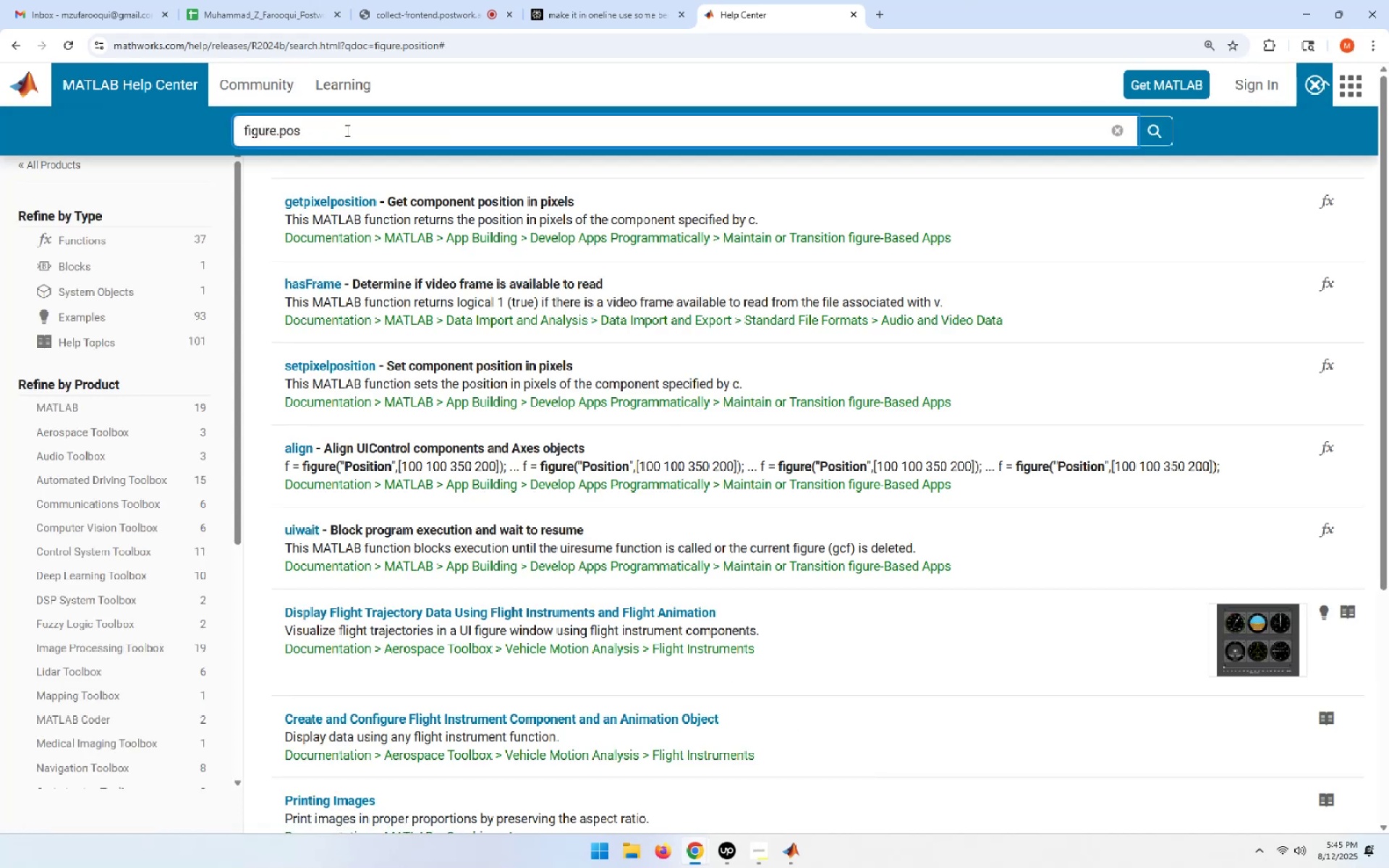 
key(Backspace)
 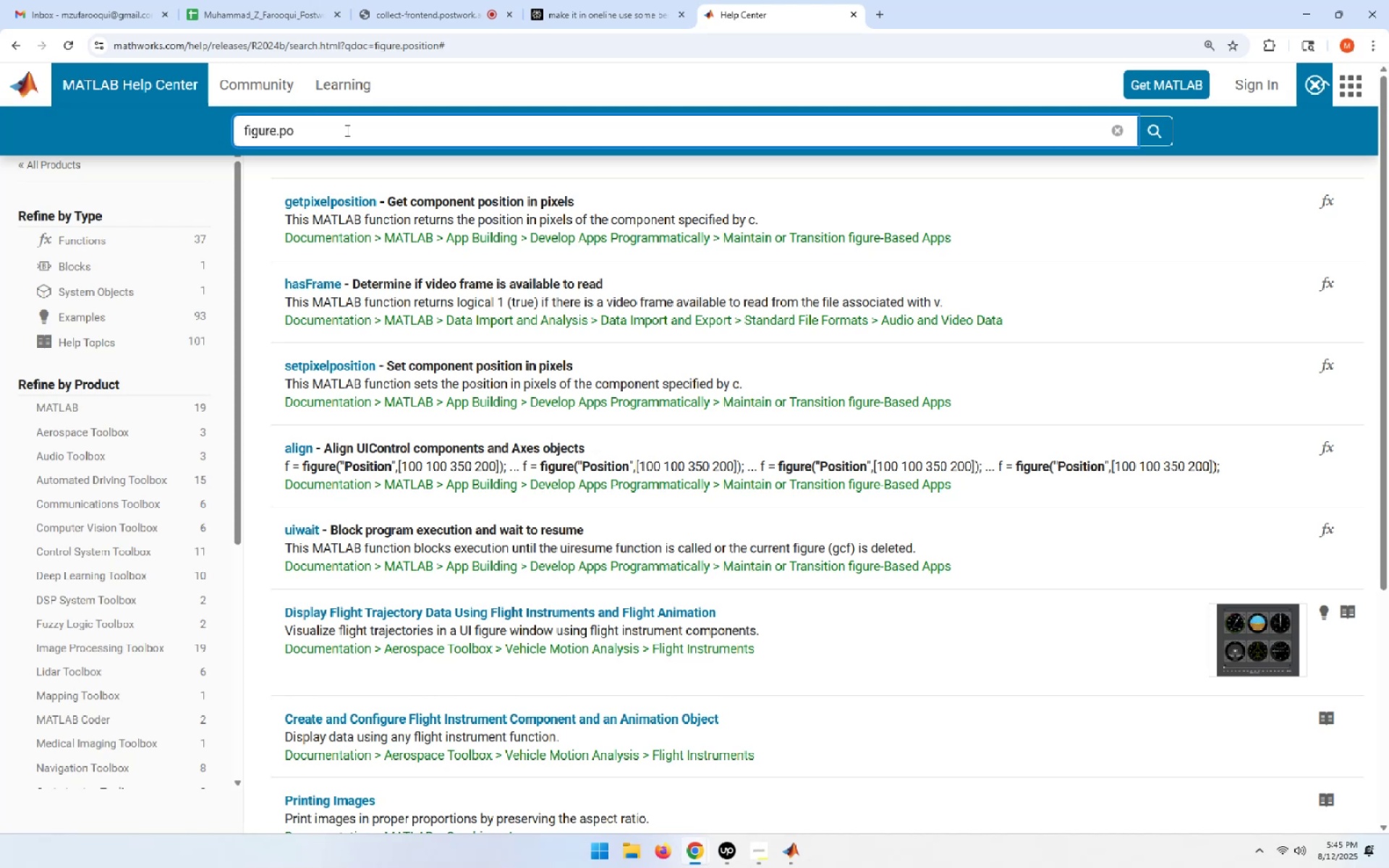 
key(Backspace)
 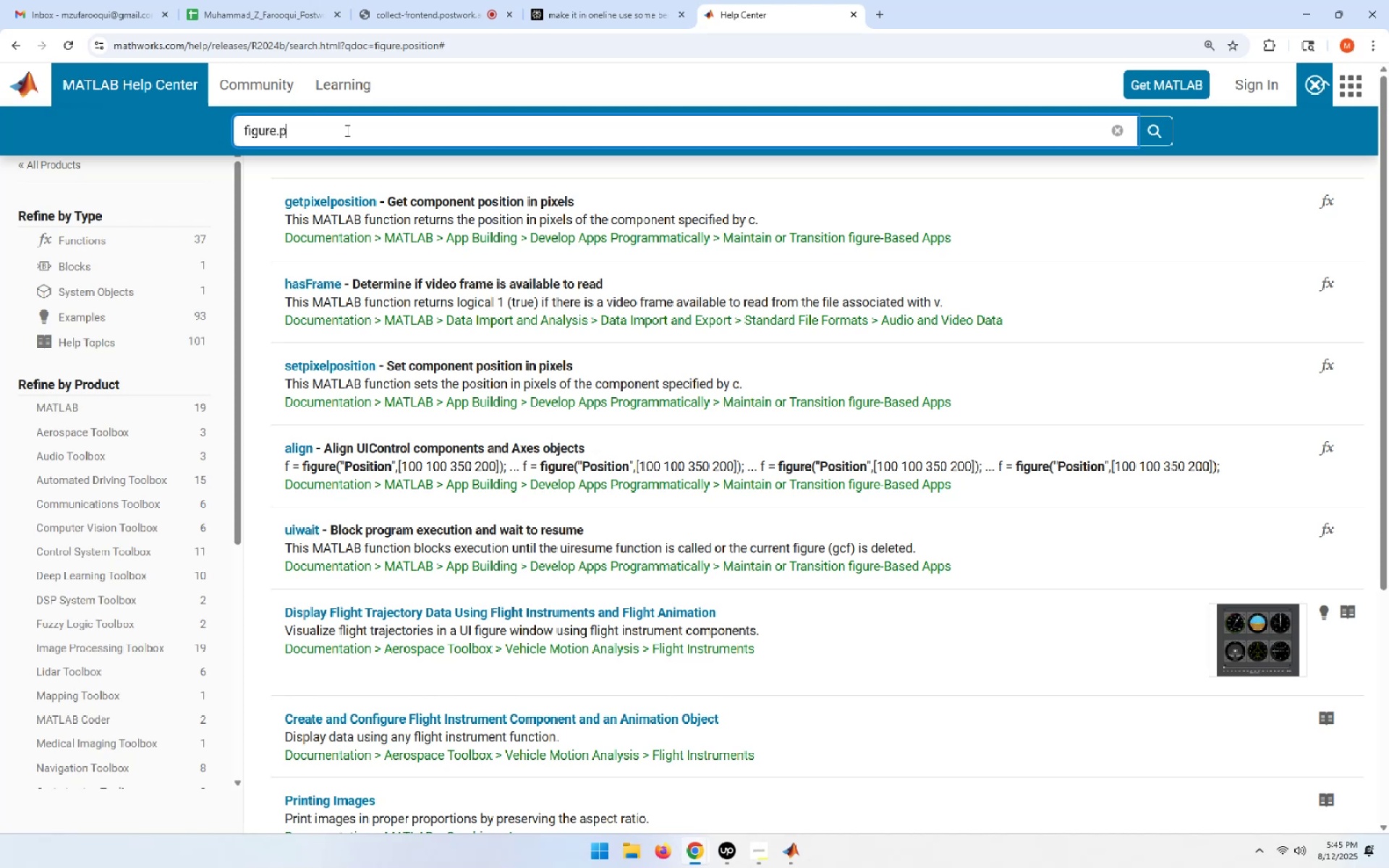 
key(Backspace)
 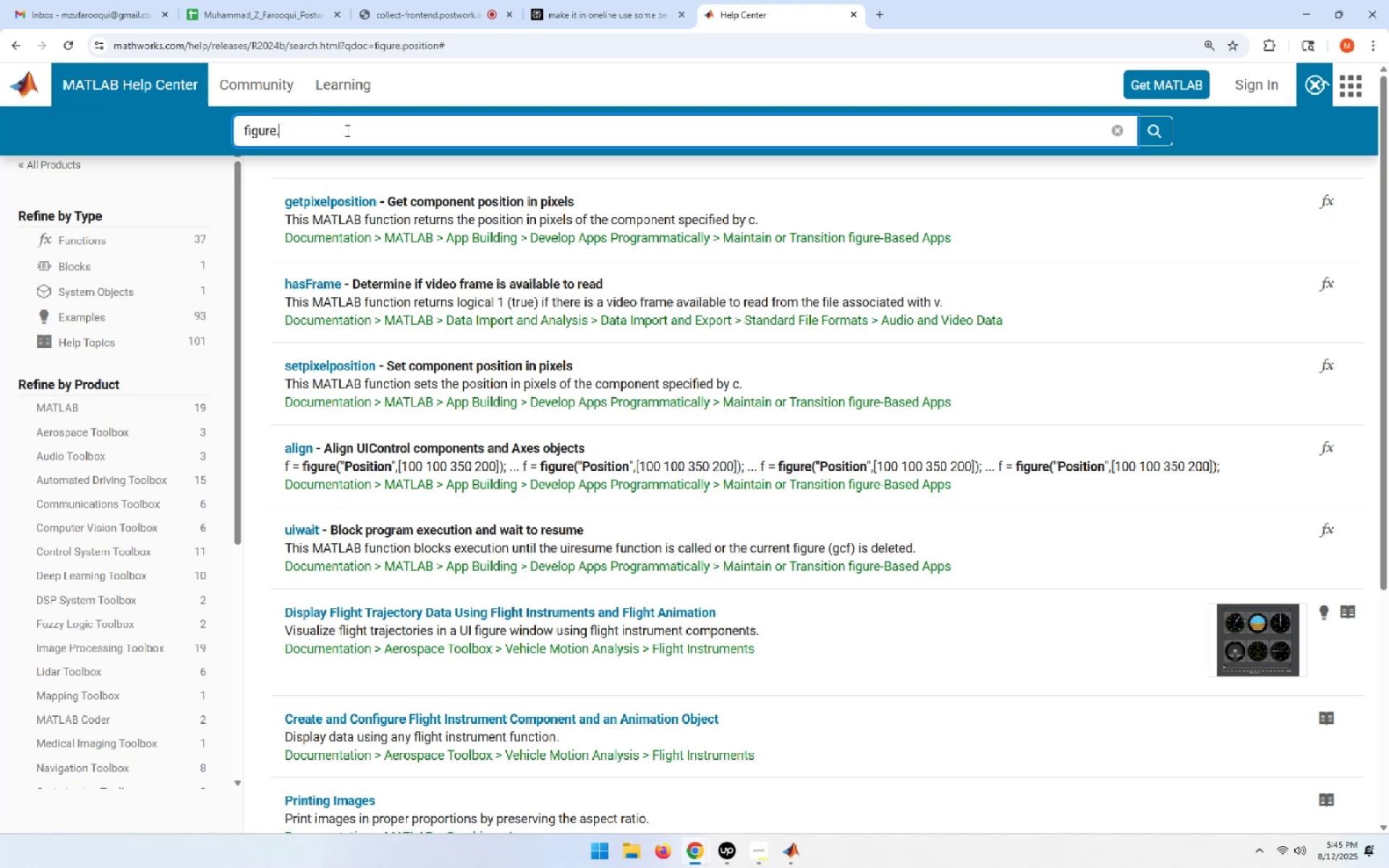 
key(Backspace)
 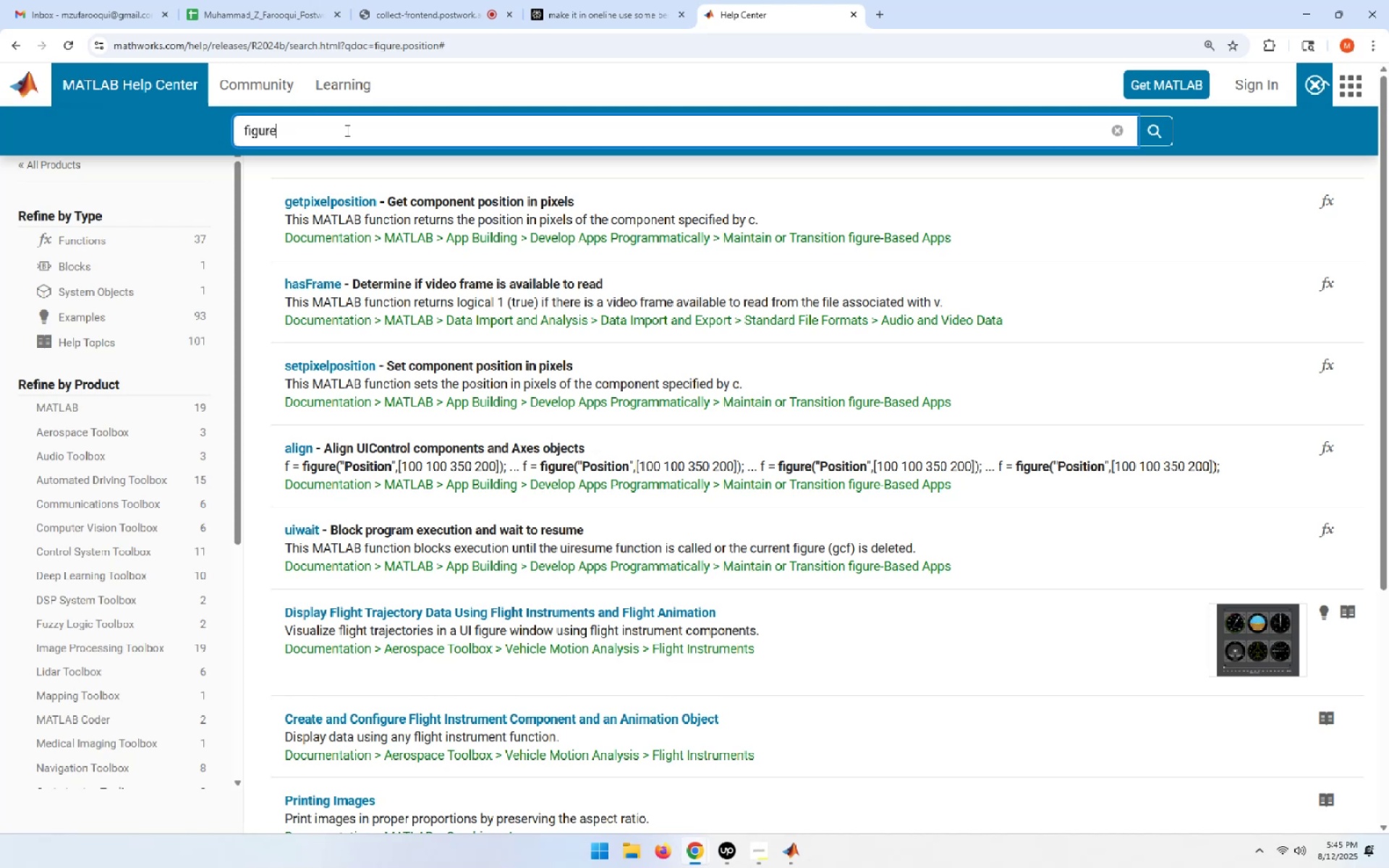 
key(NumpadEnter)
 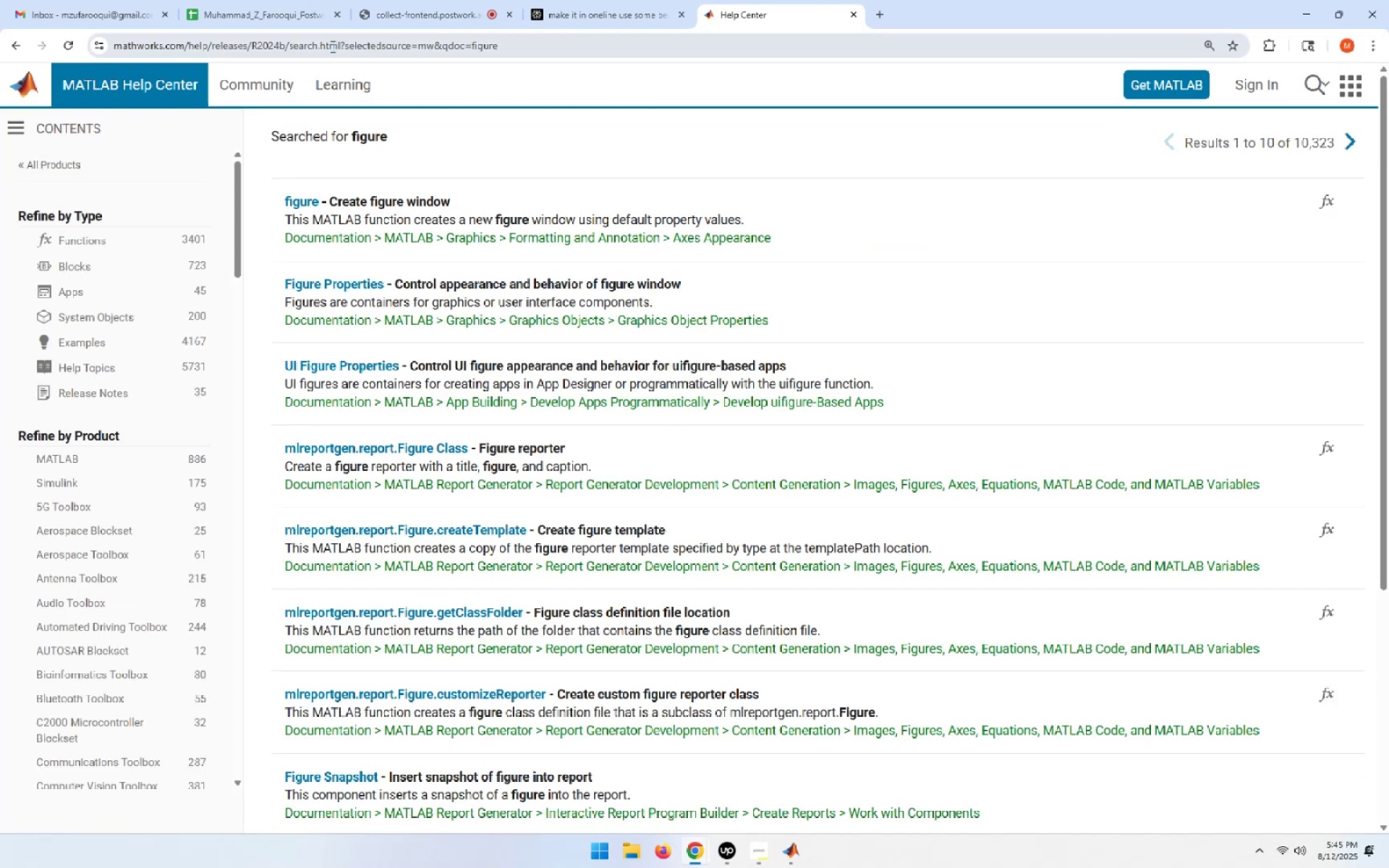 
left_click([291, 207])
 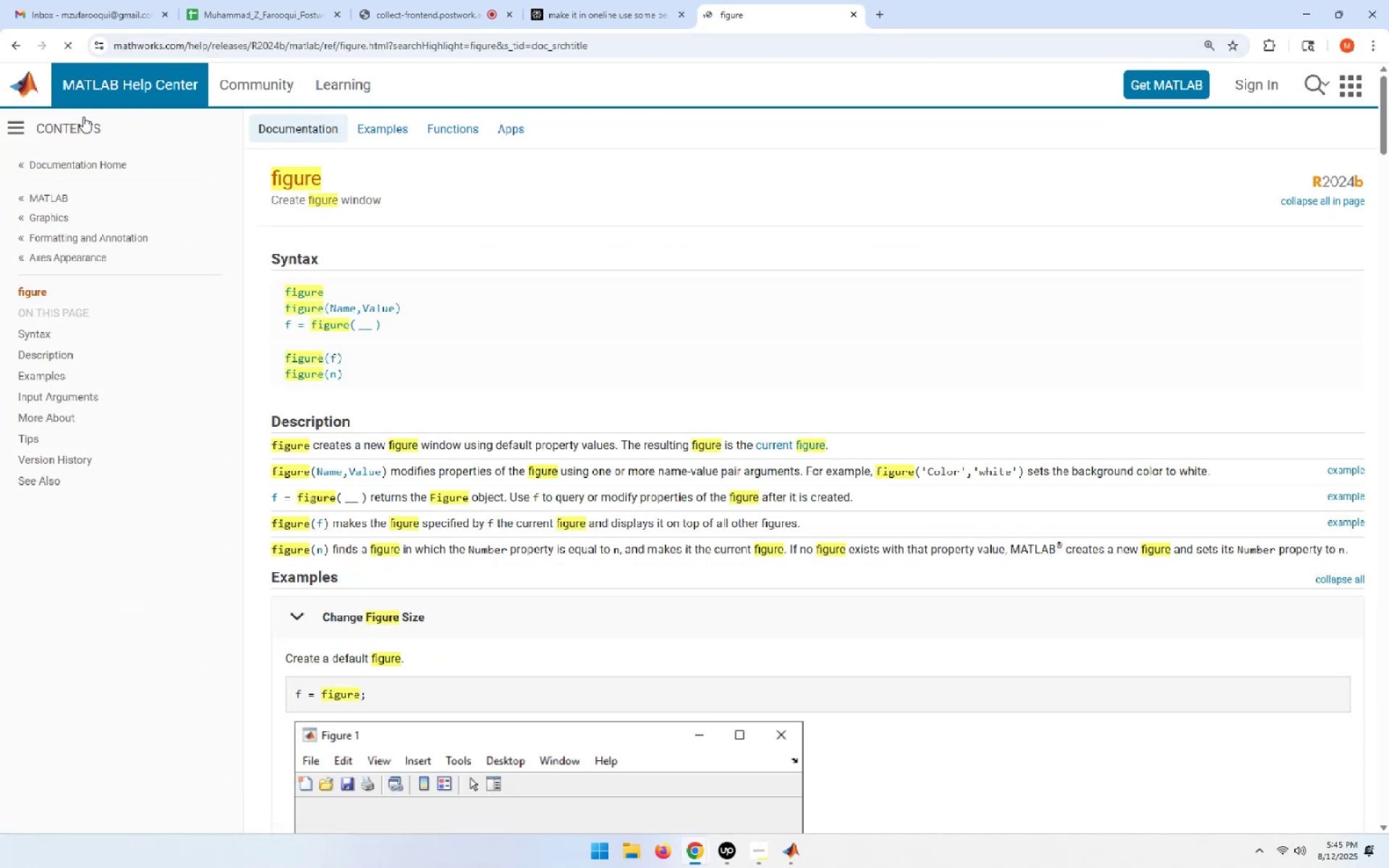 
left_click([17, 52])
 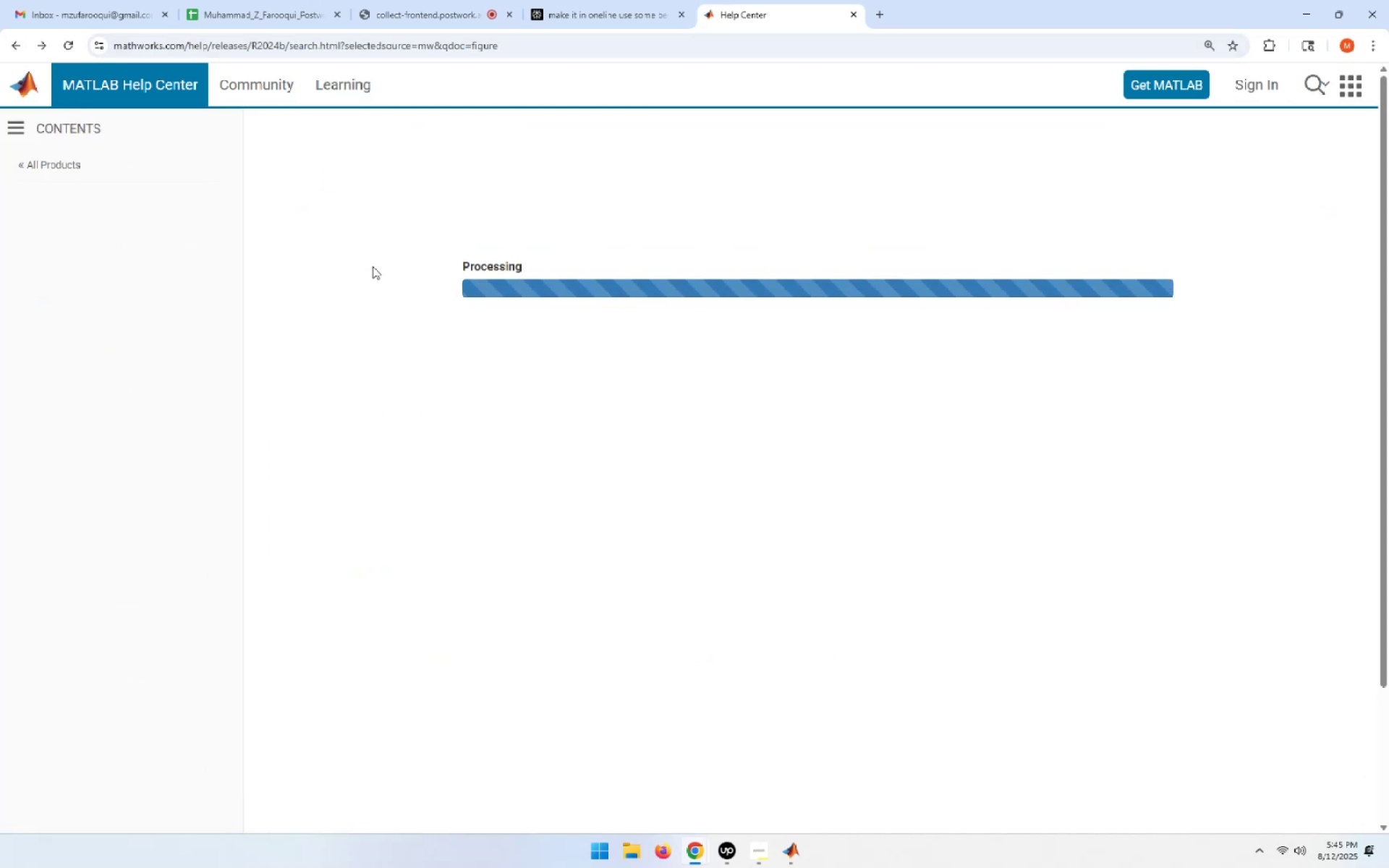 
left_click([361, 284])
 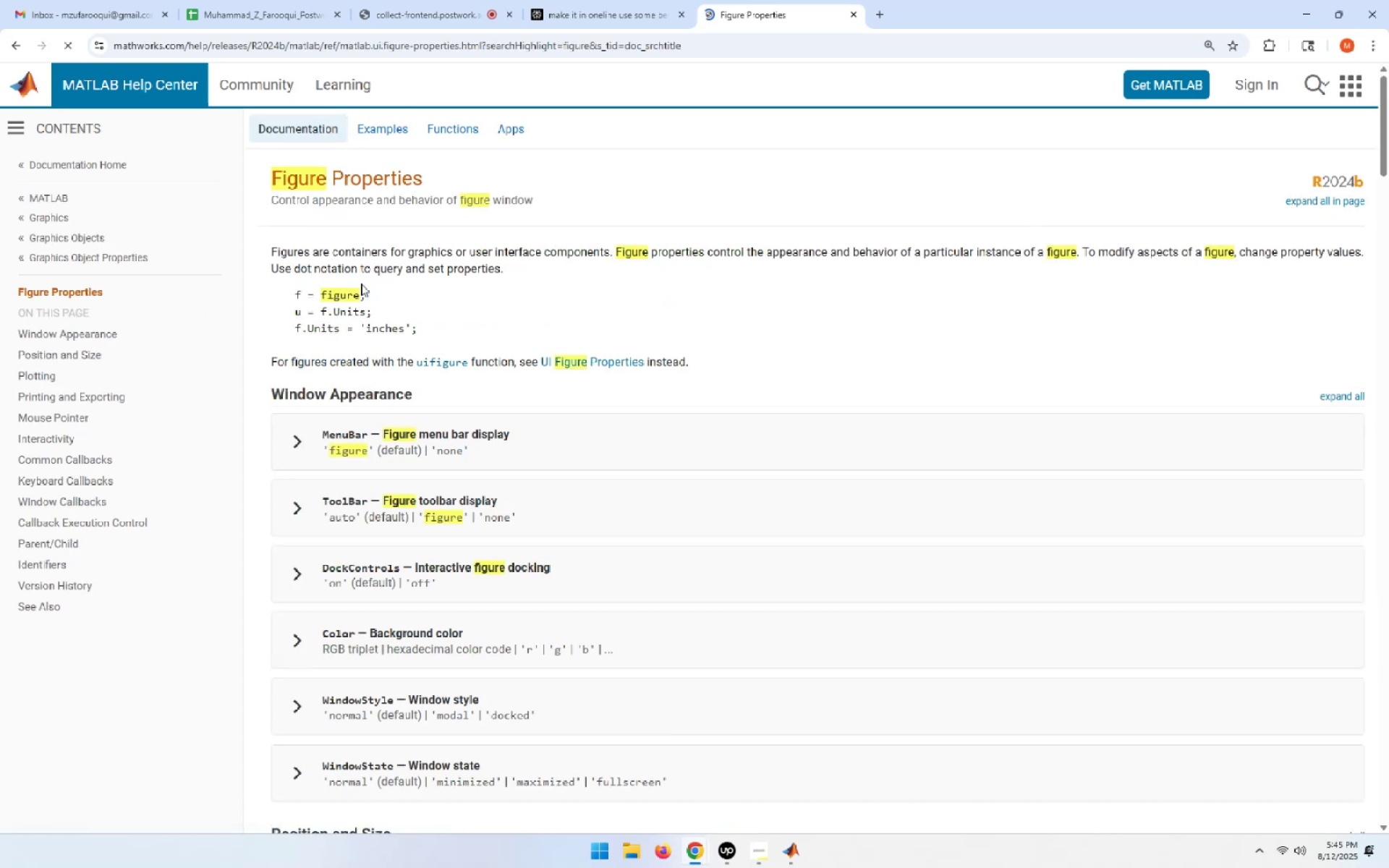 
key(Control+F)
 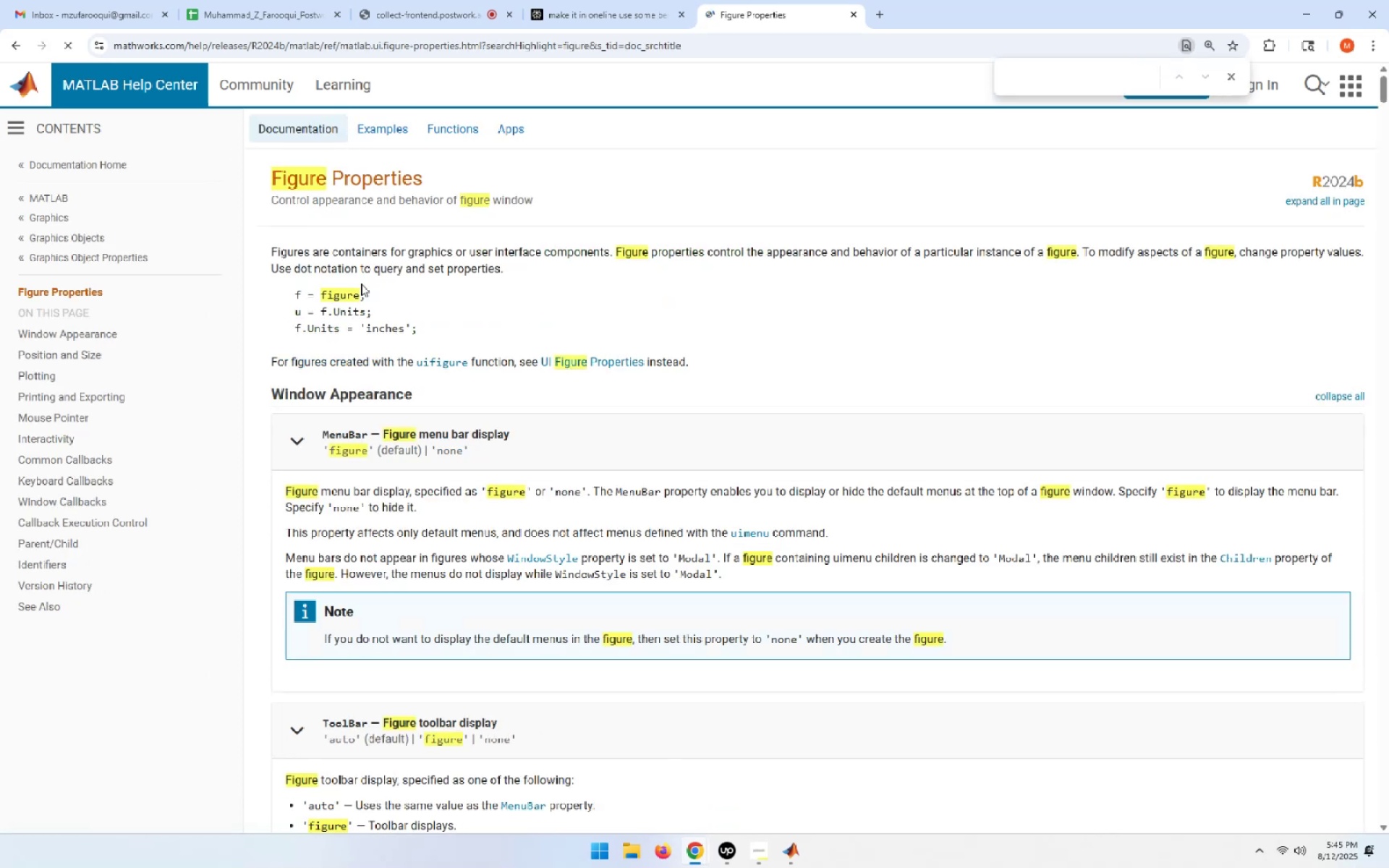 
type(position)
 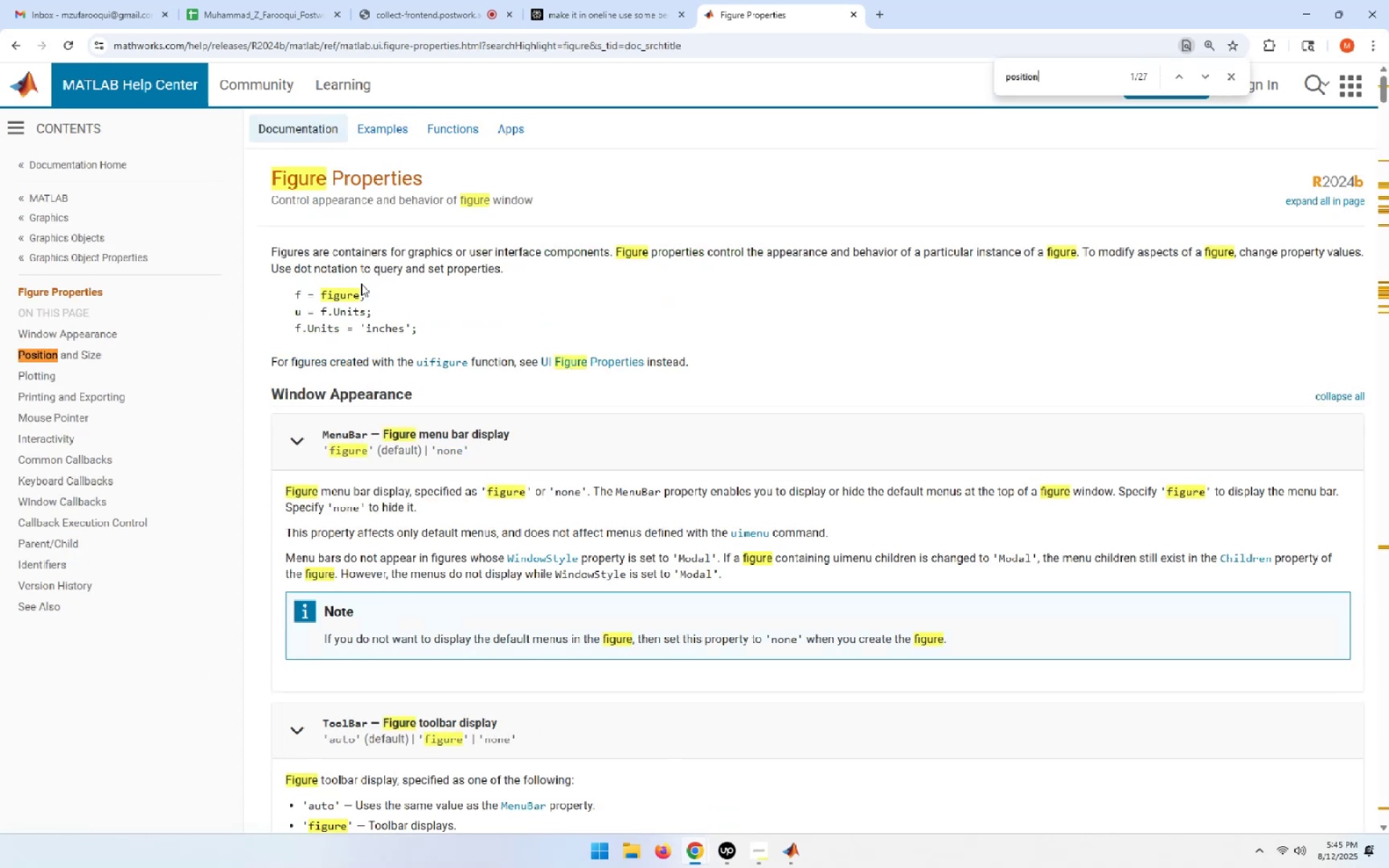 
key(Enter)
 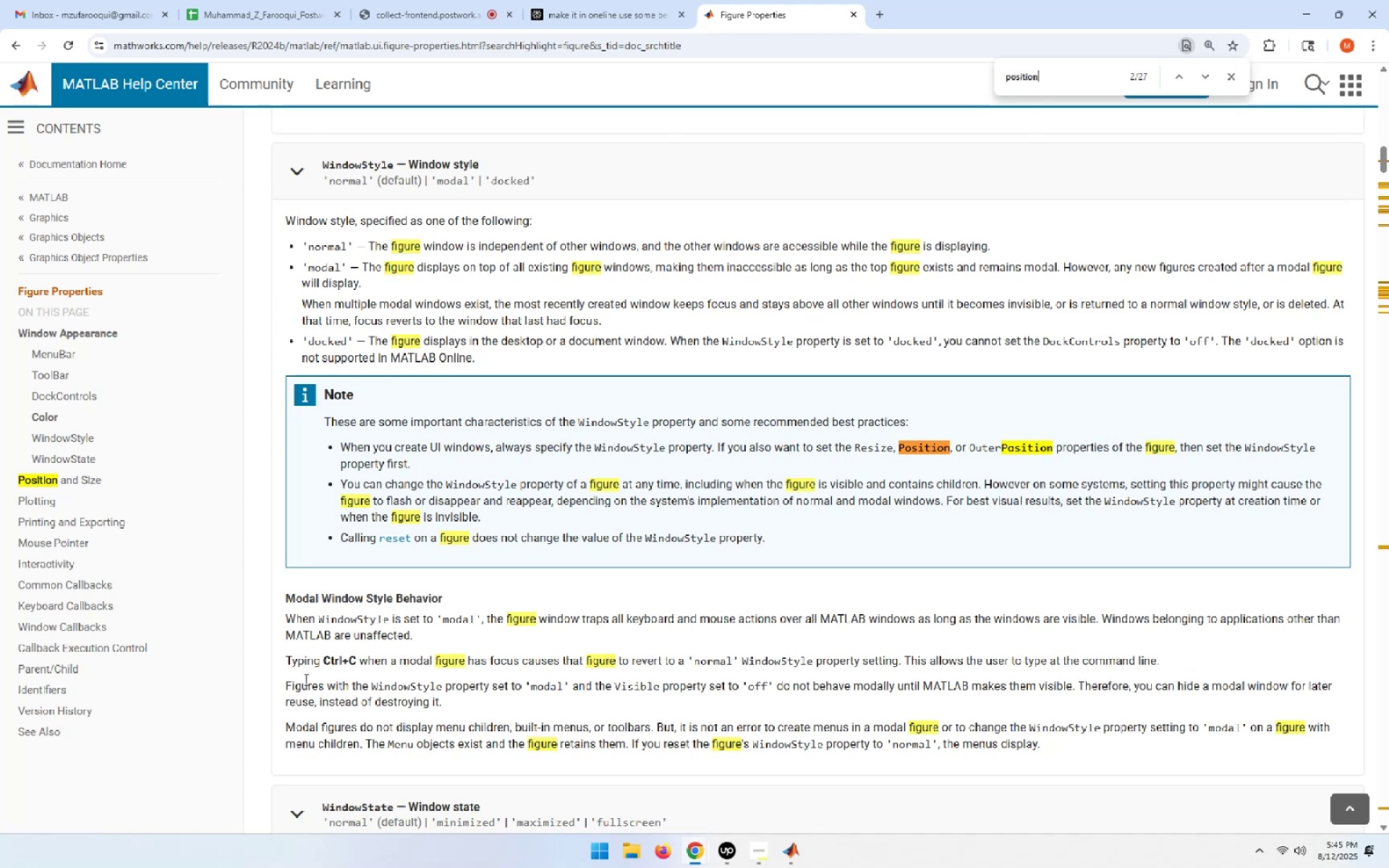 
left_click([55, 481])
 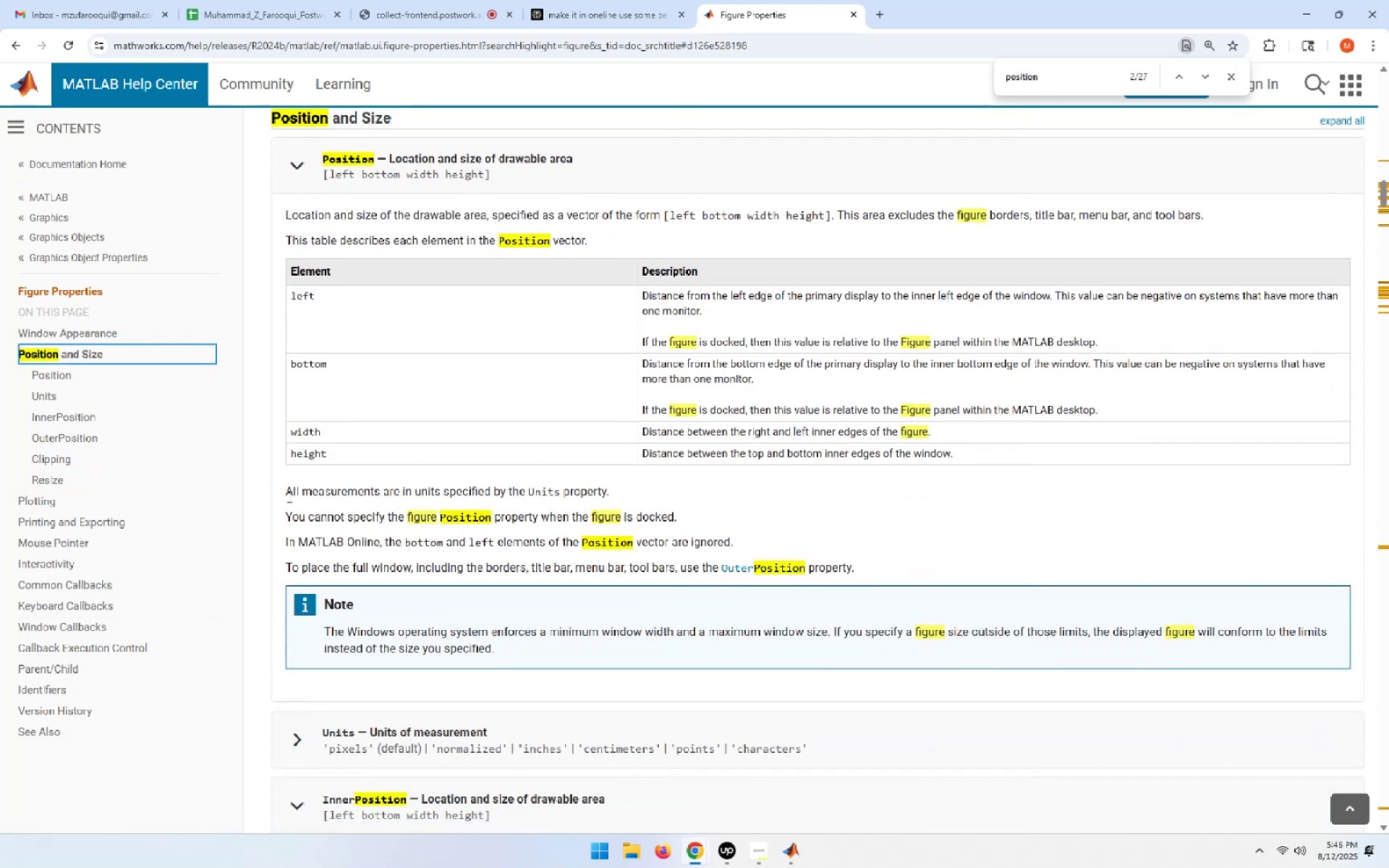 
wait(11.68)
 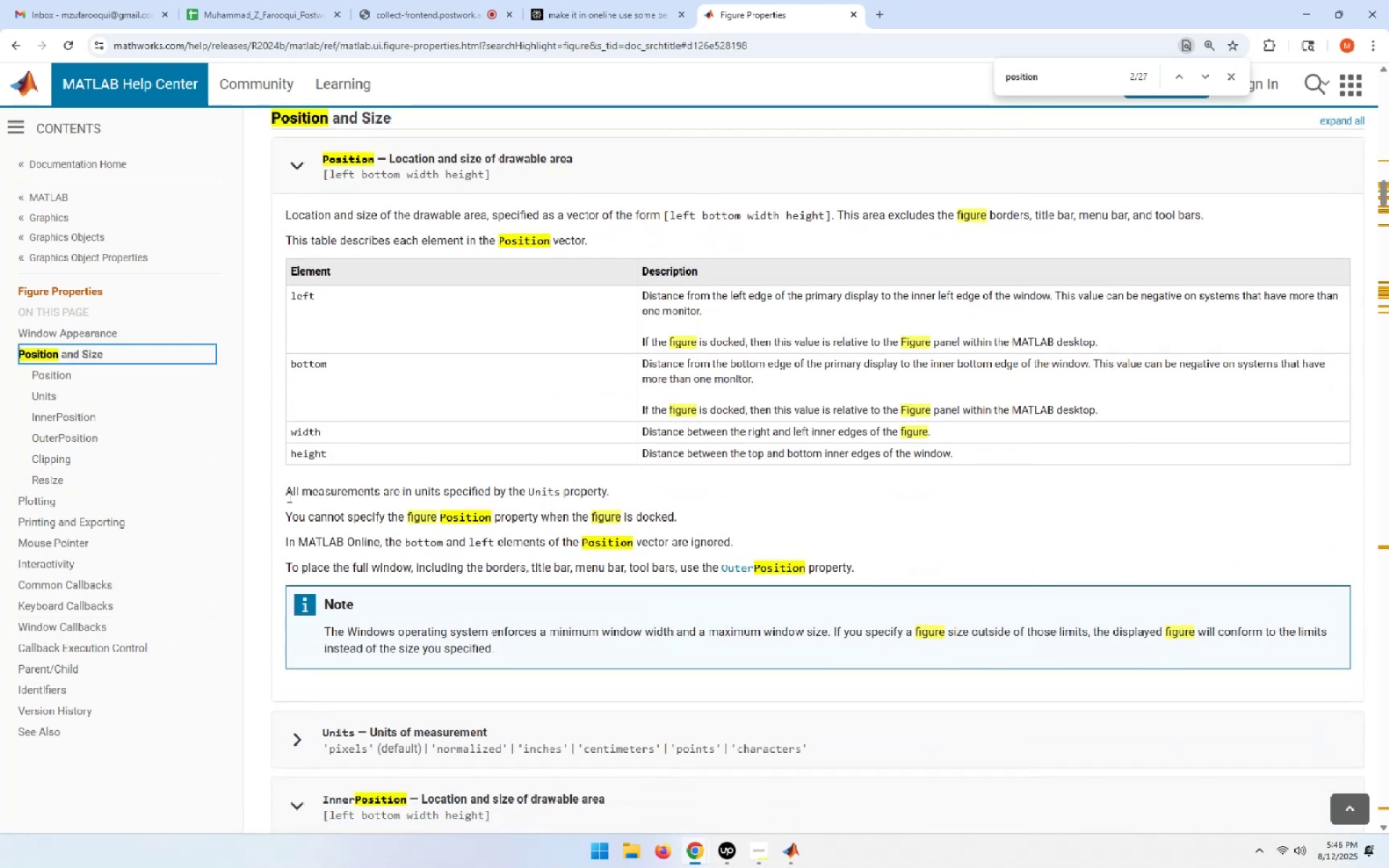 
left_click([1319, 14])
 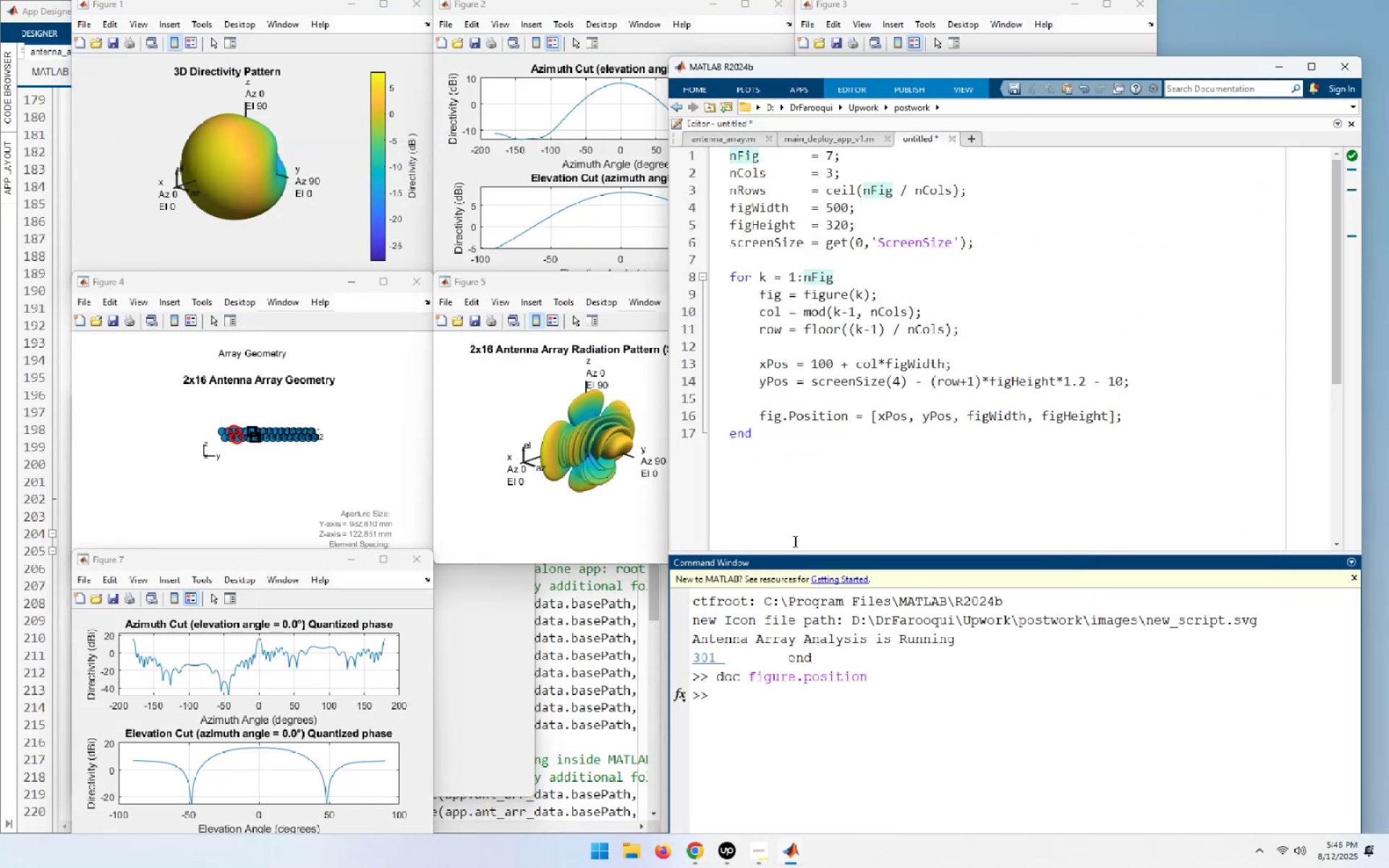 
left_click([793, 480])
 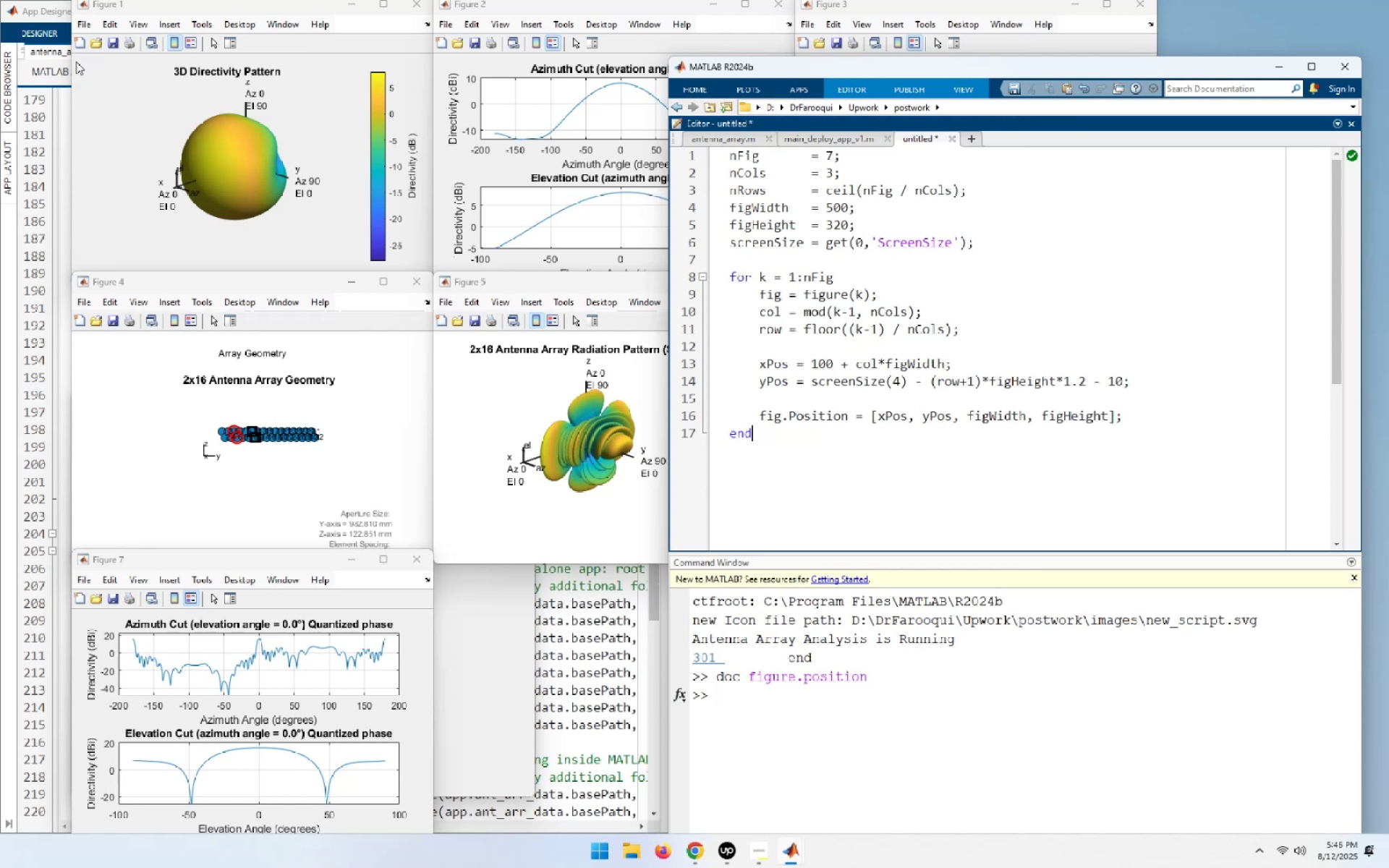 
wait(16.46)
 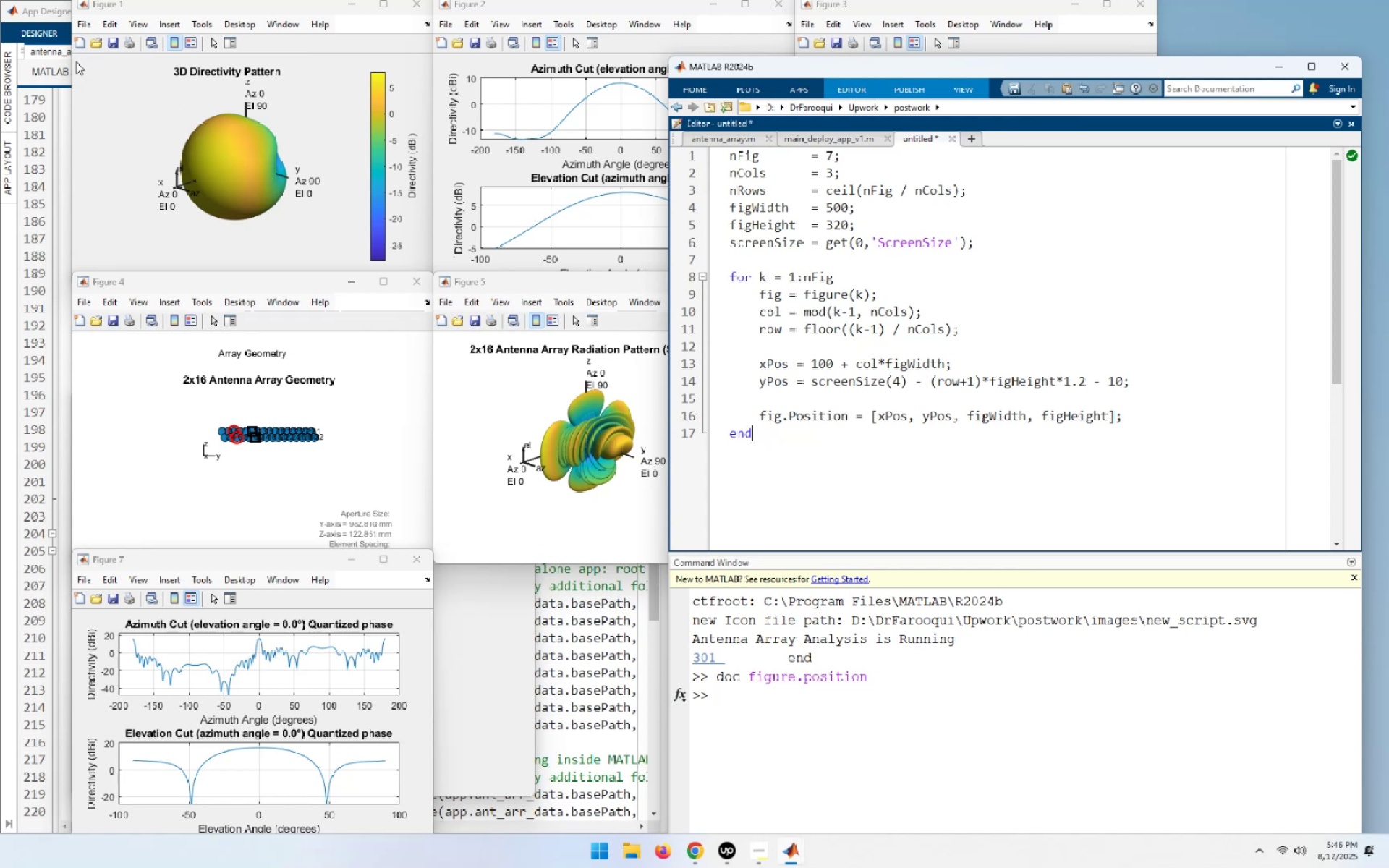 
left_click([827, 367])
 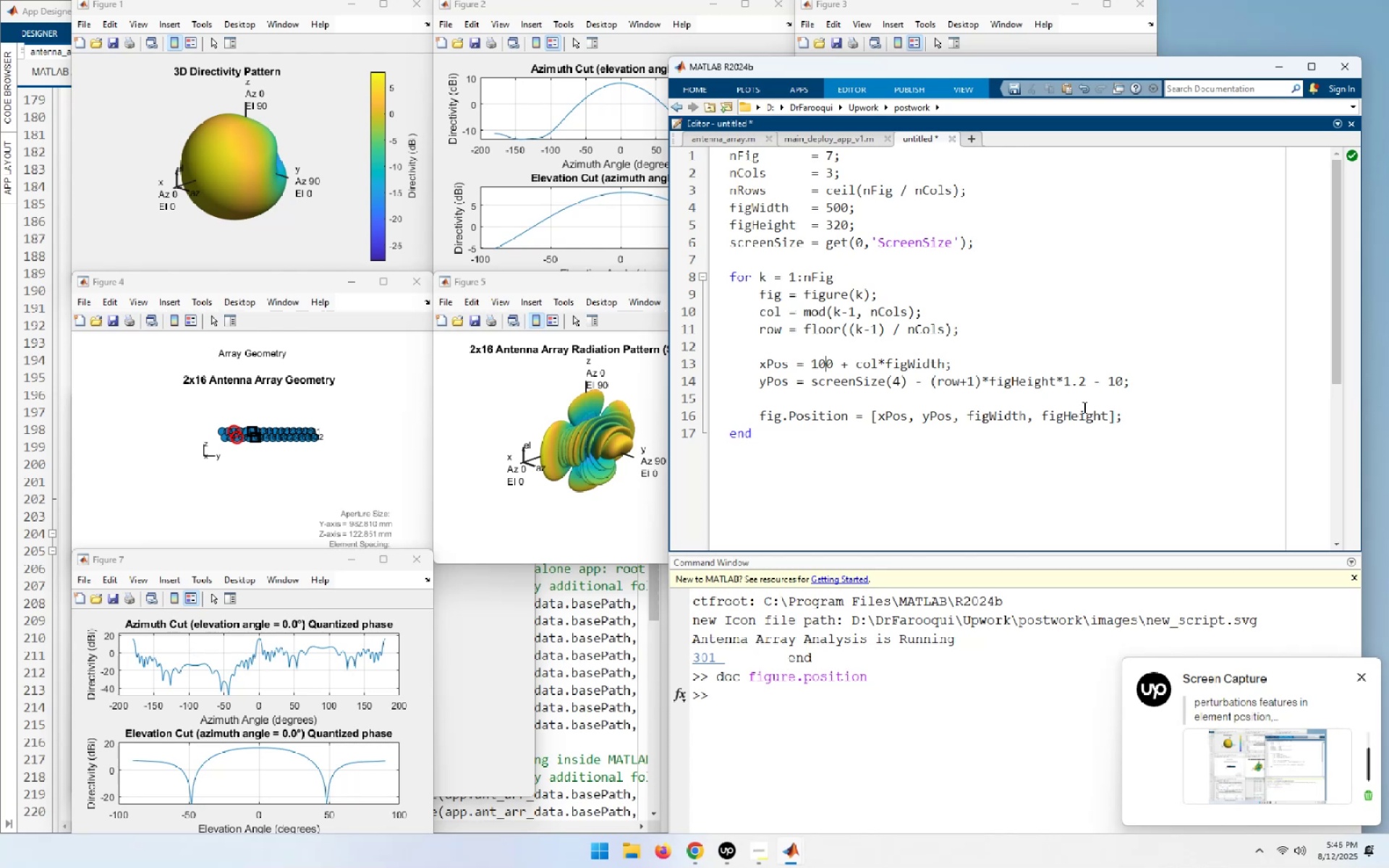 
key(ArrowRight)
 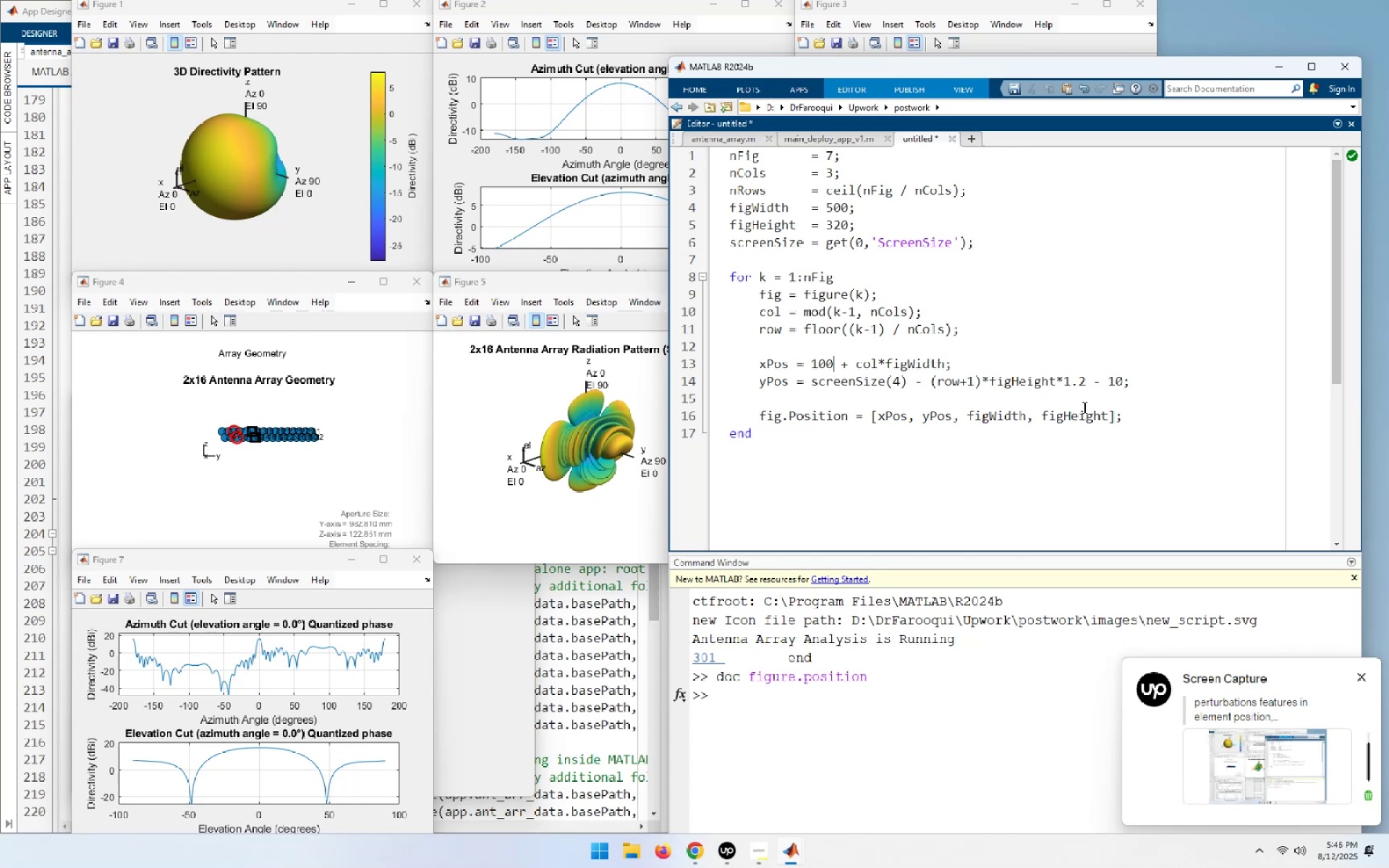 
key(Shift+ArrowLeft)
 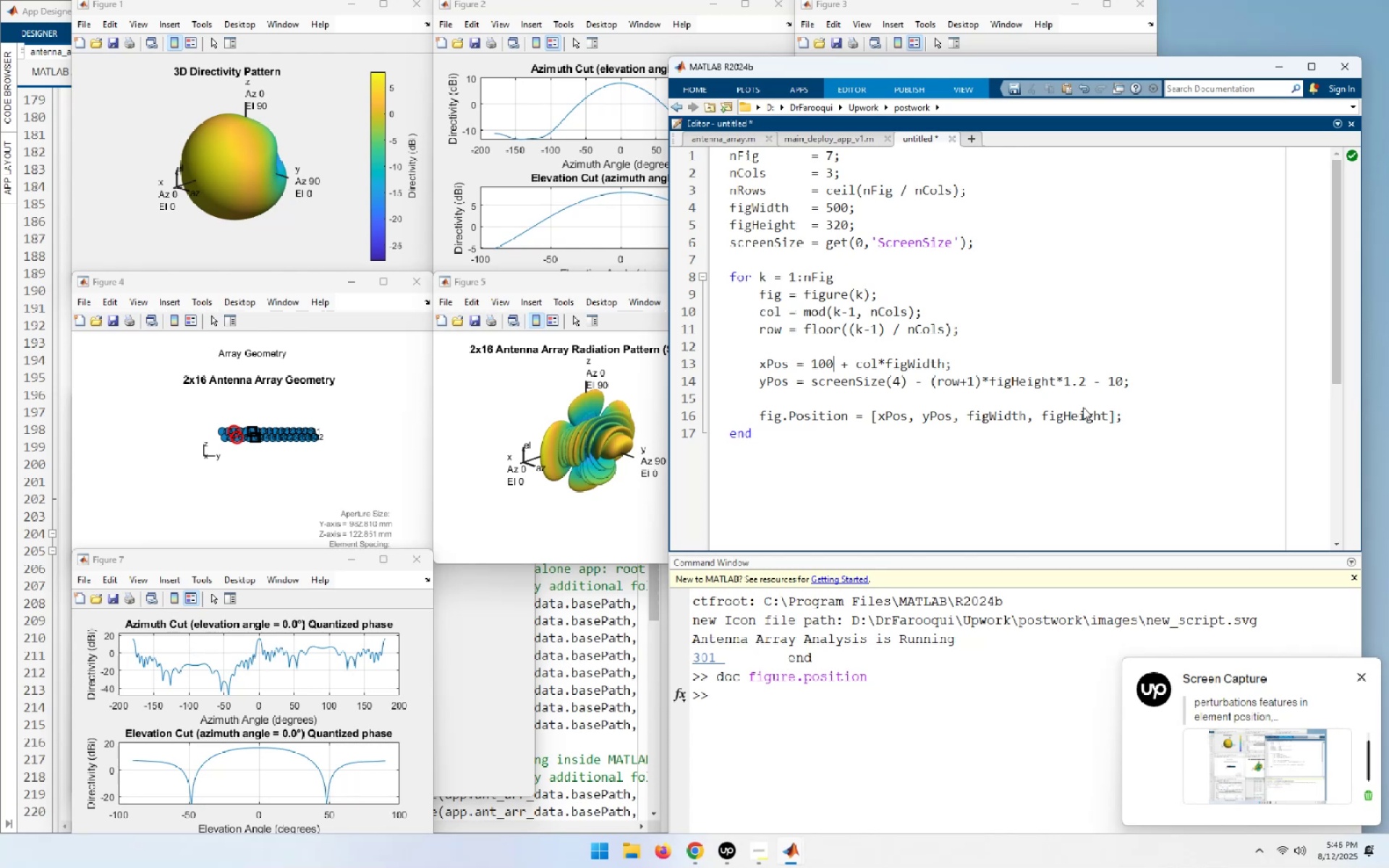 
key(Shift+ArrowLeft)
 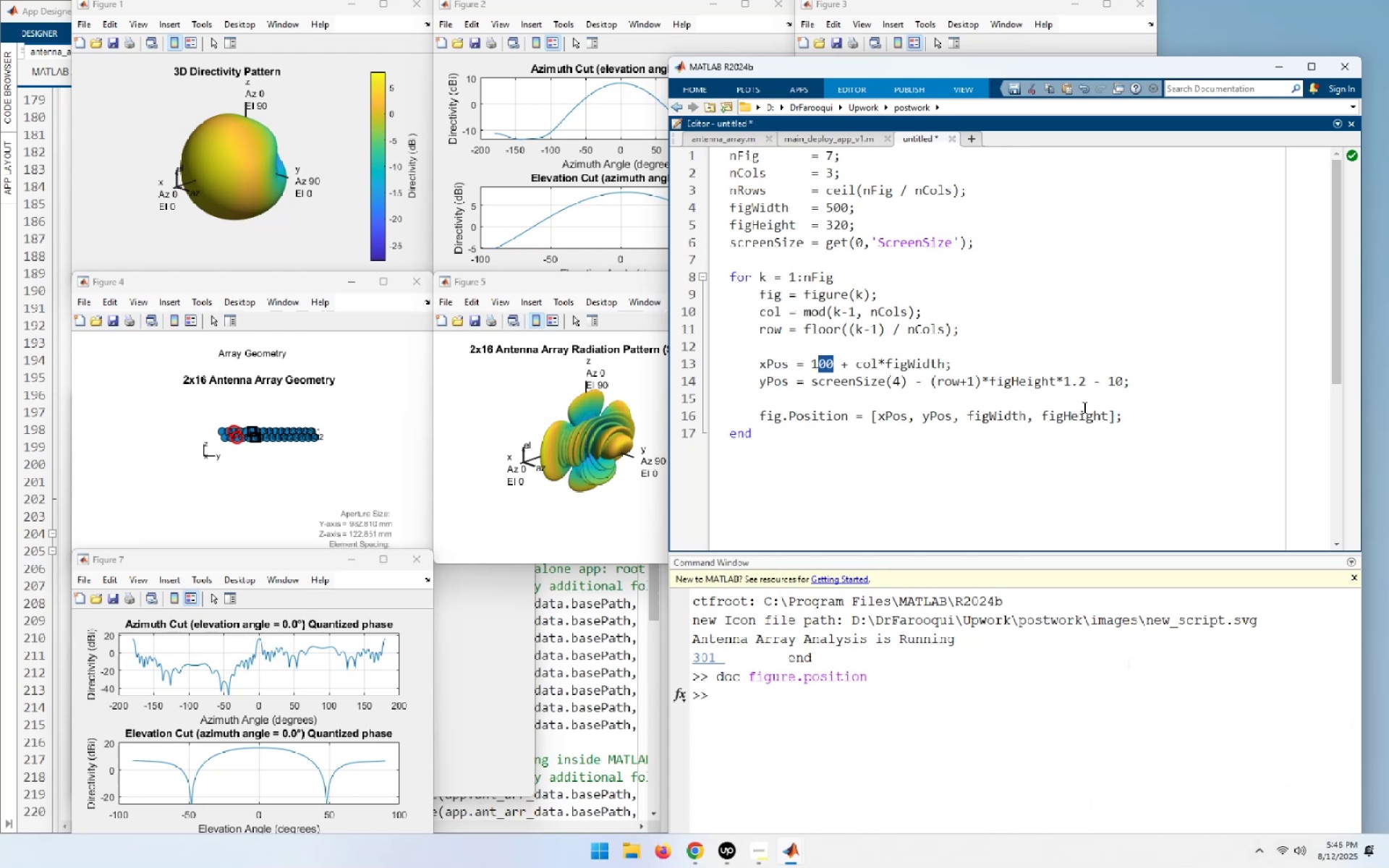 
key(Shift+ArrowLeft)
 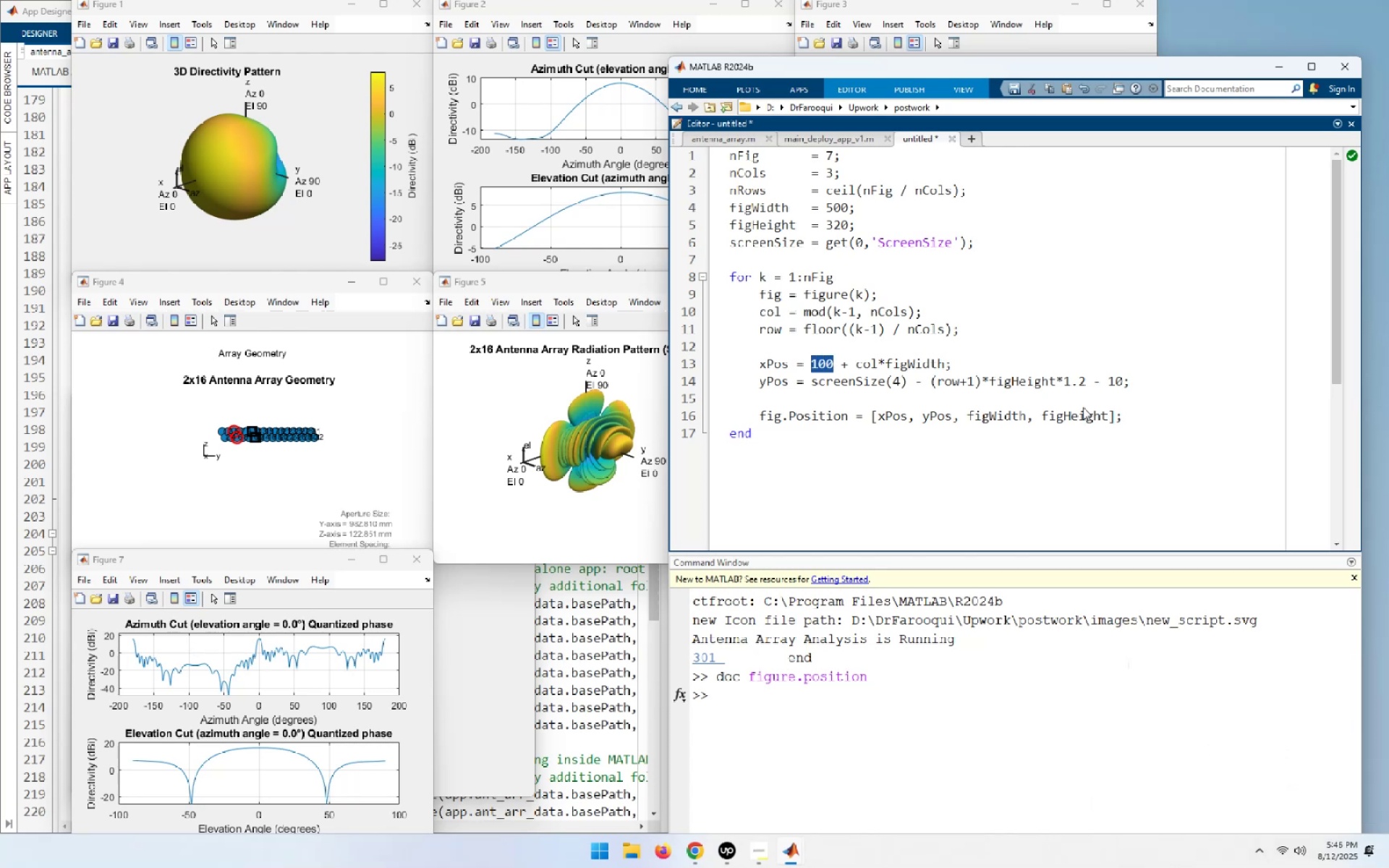 
key(Numpad1)
 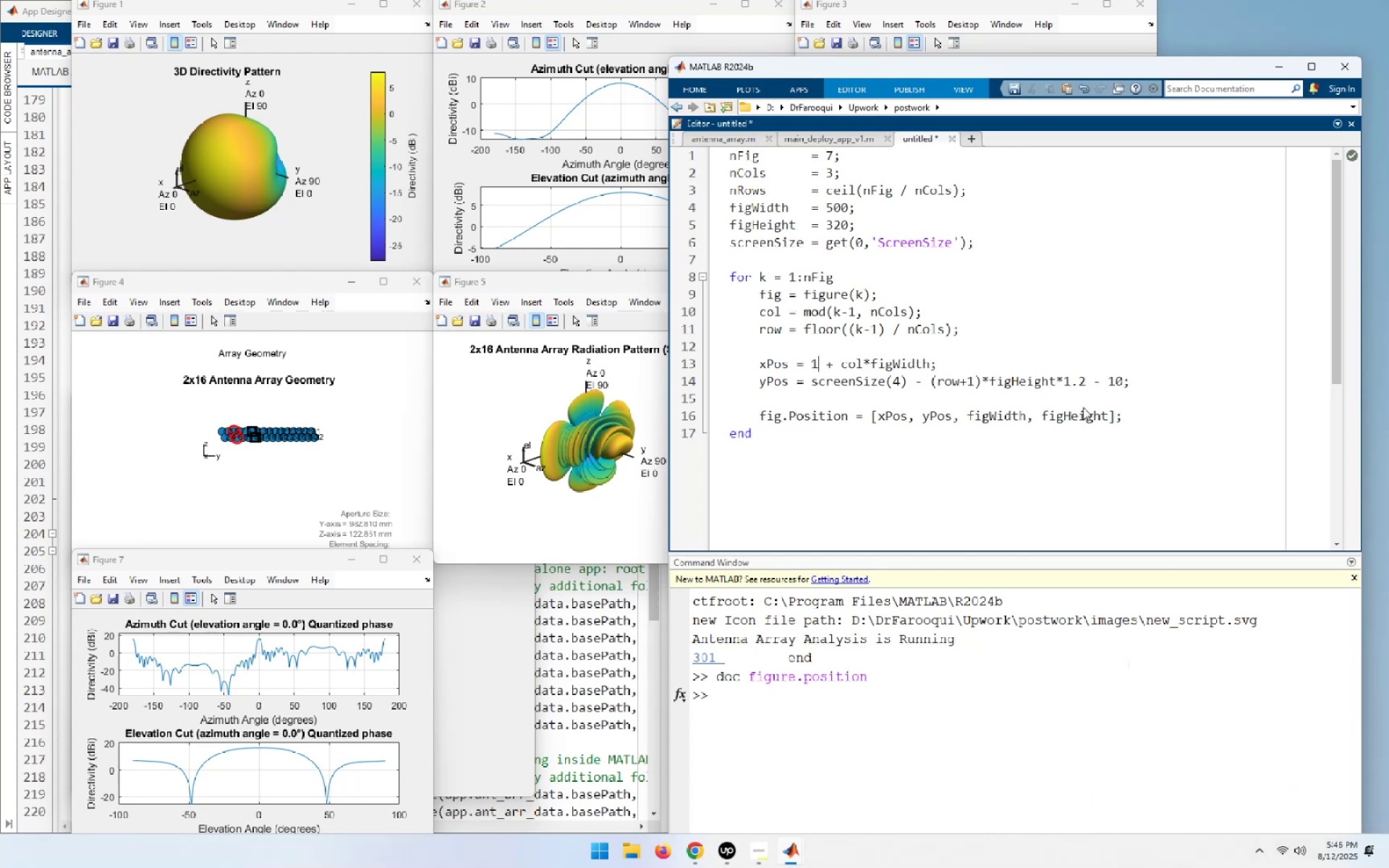 
key(Numpad0)
 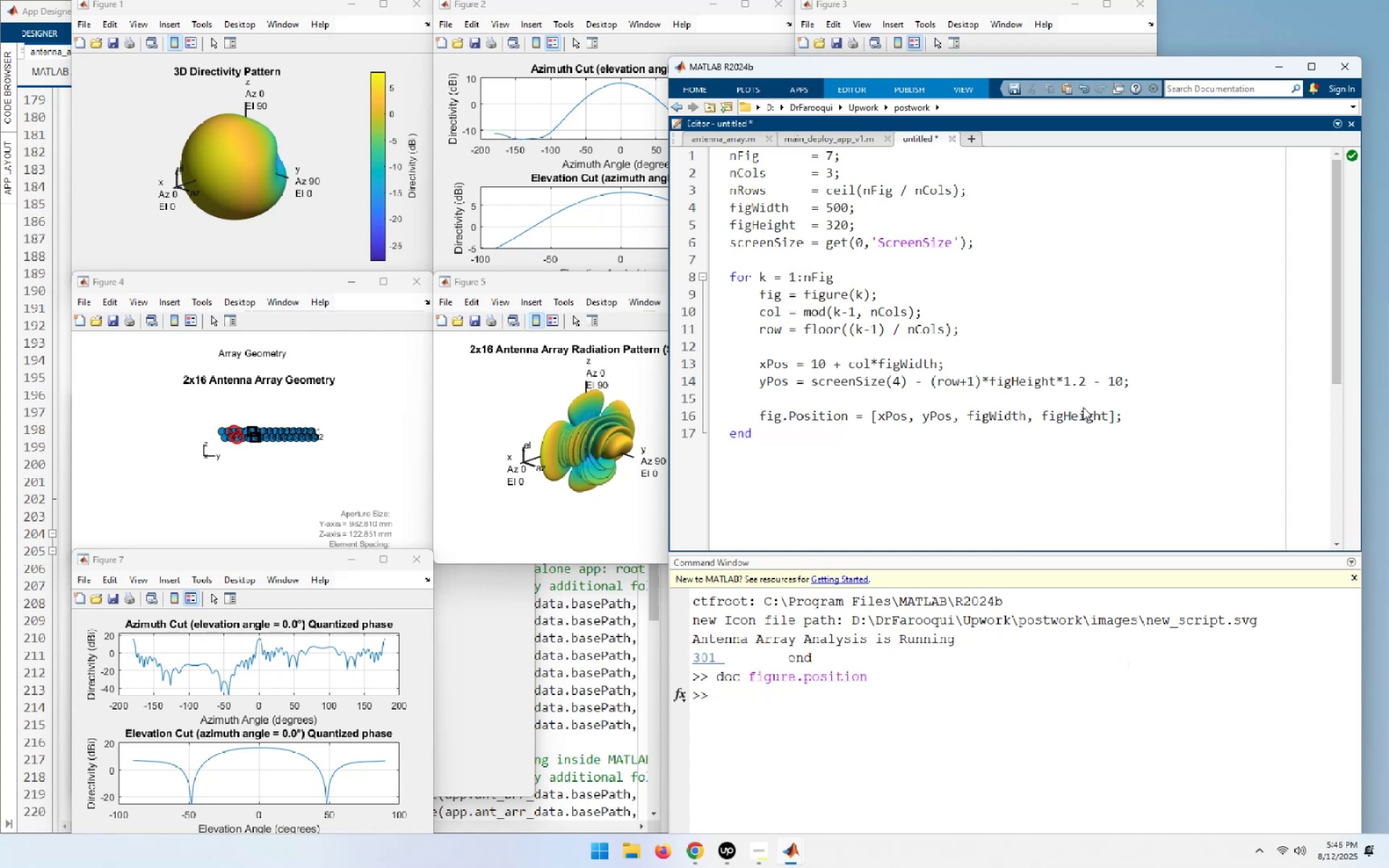 
wait(12.14)
 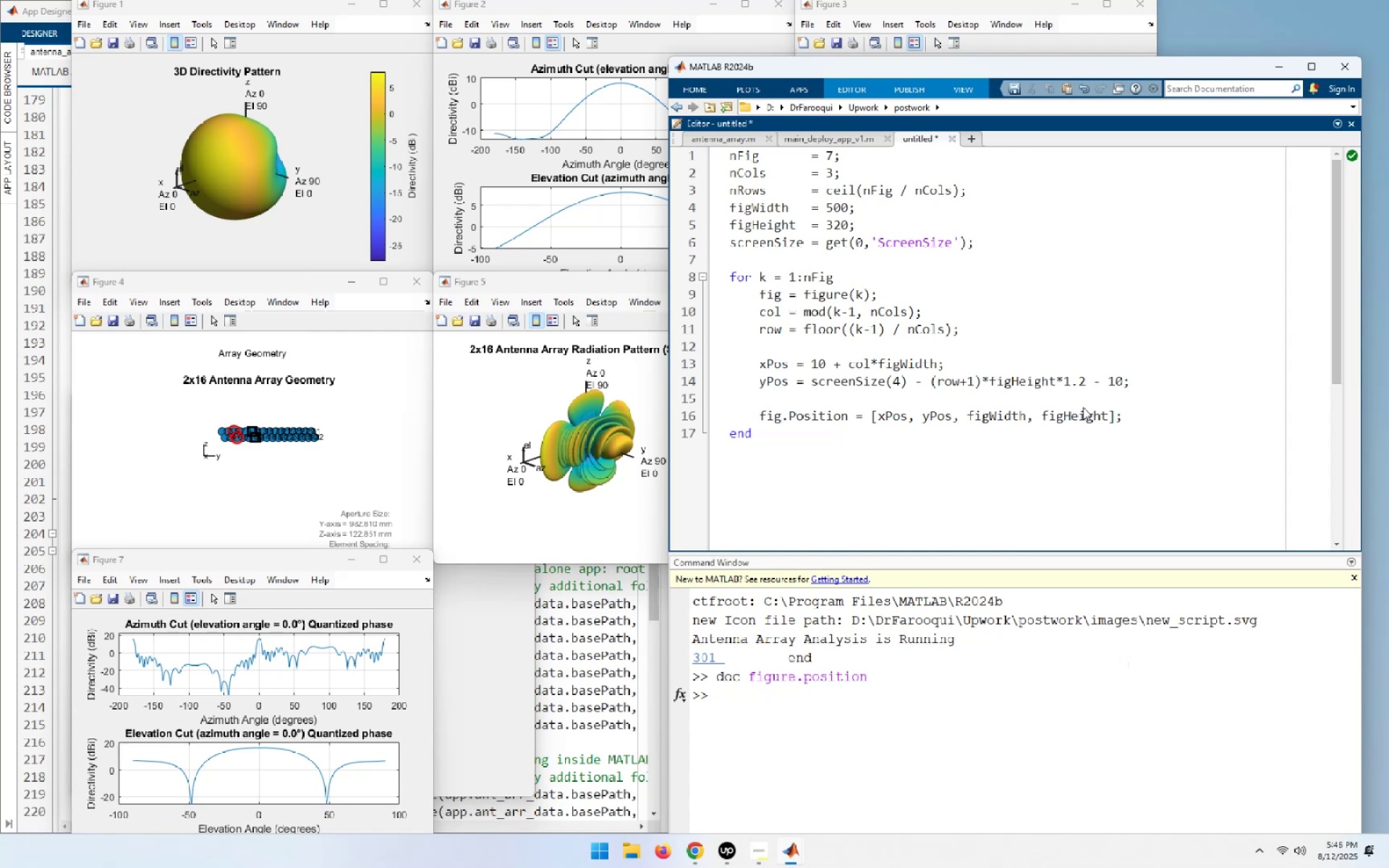 
key(ArrowDown)
 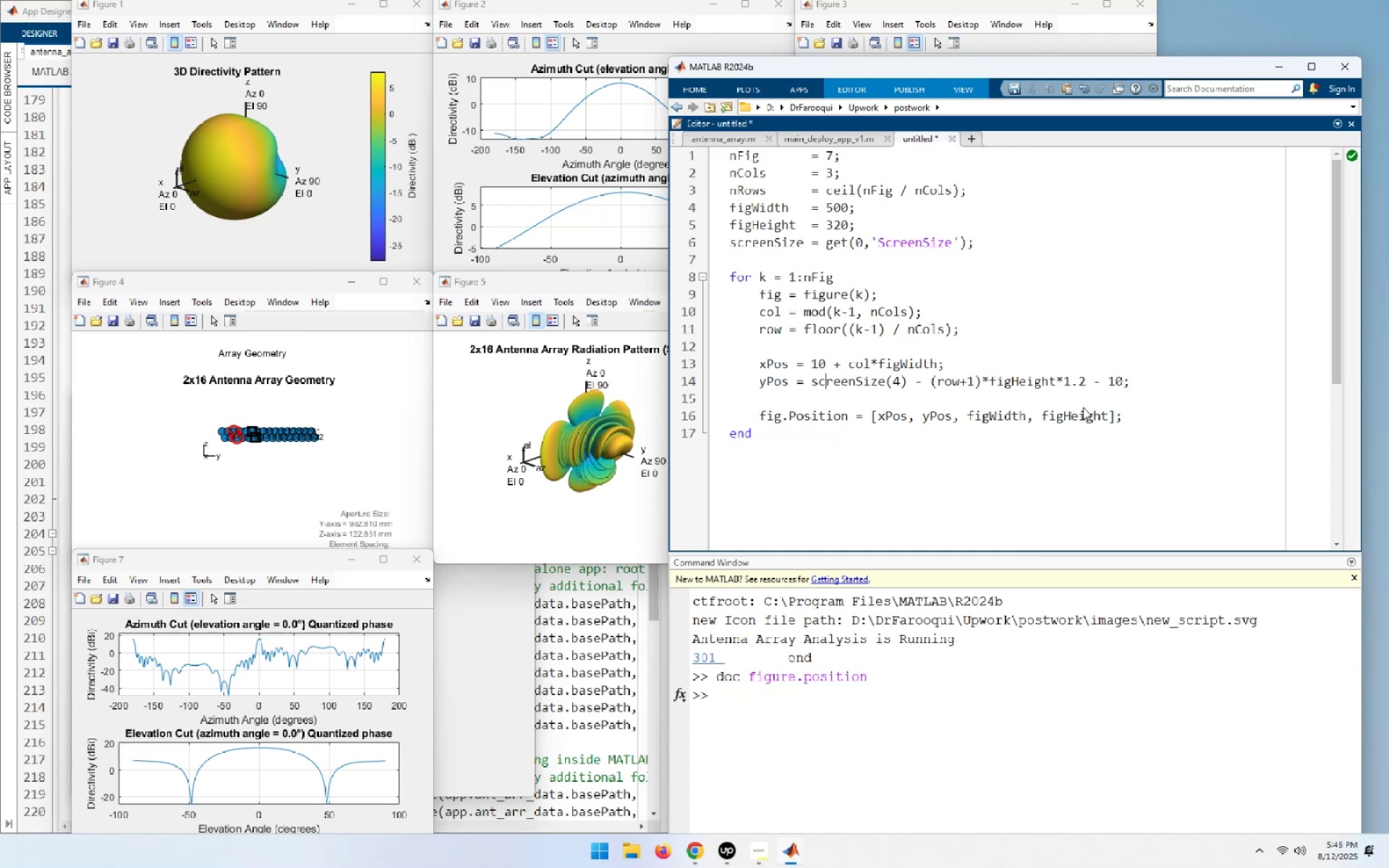 
key(ArrowLeft)
 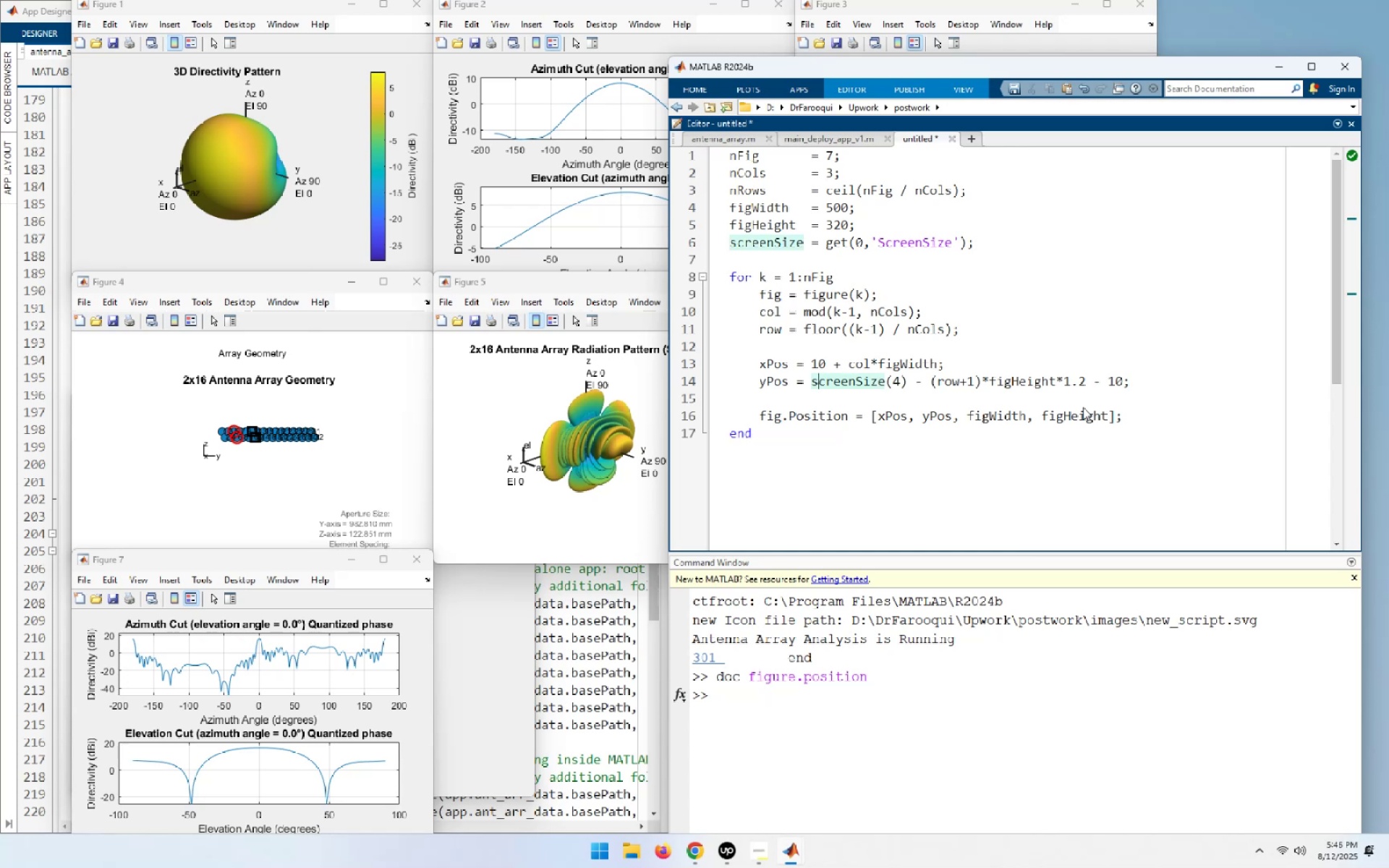 
key(ArrowLeft)
 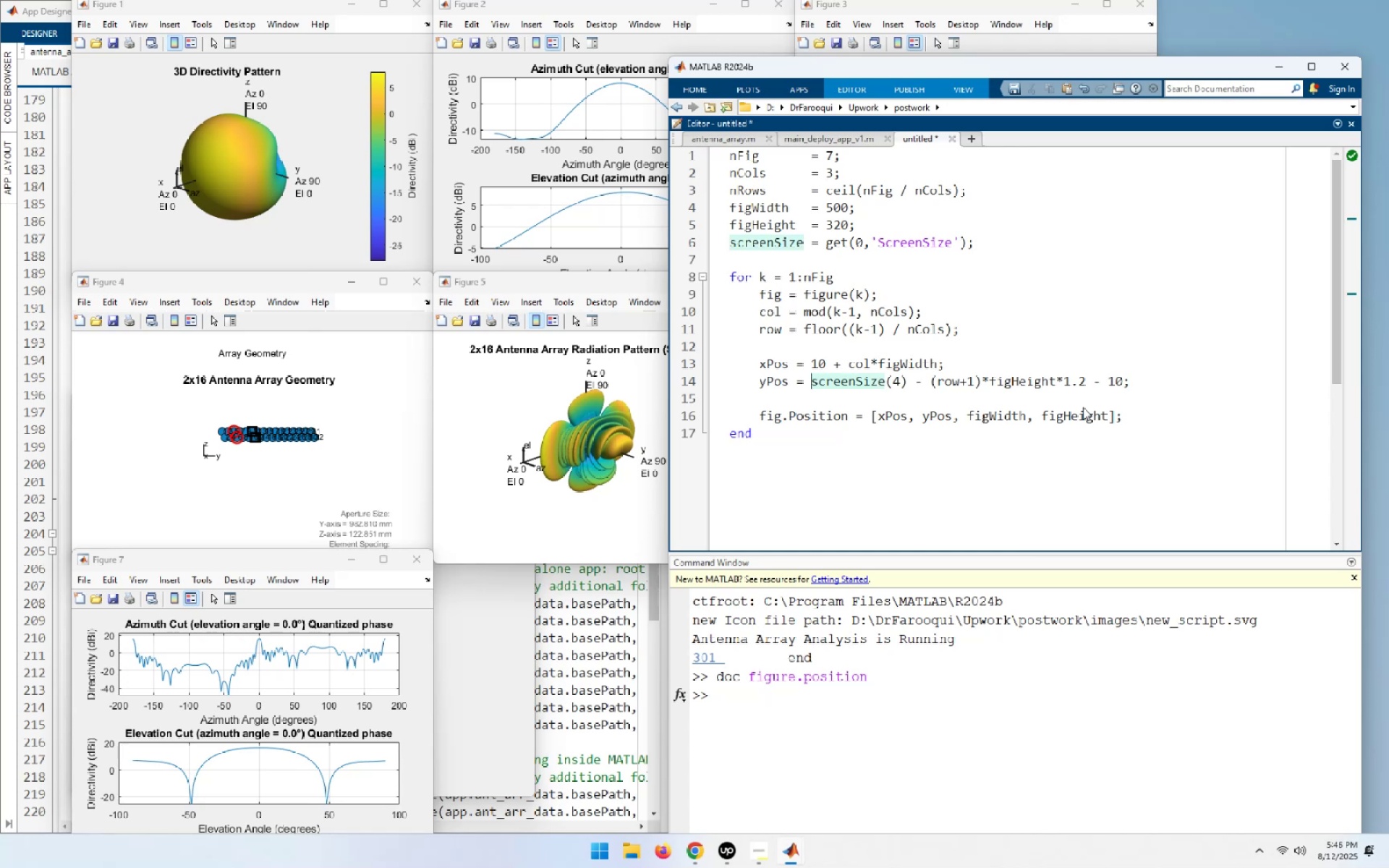 
key(ArrowLeft)
 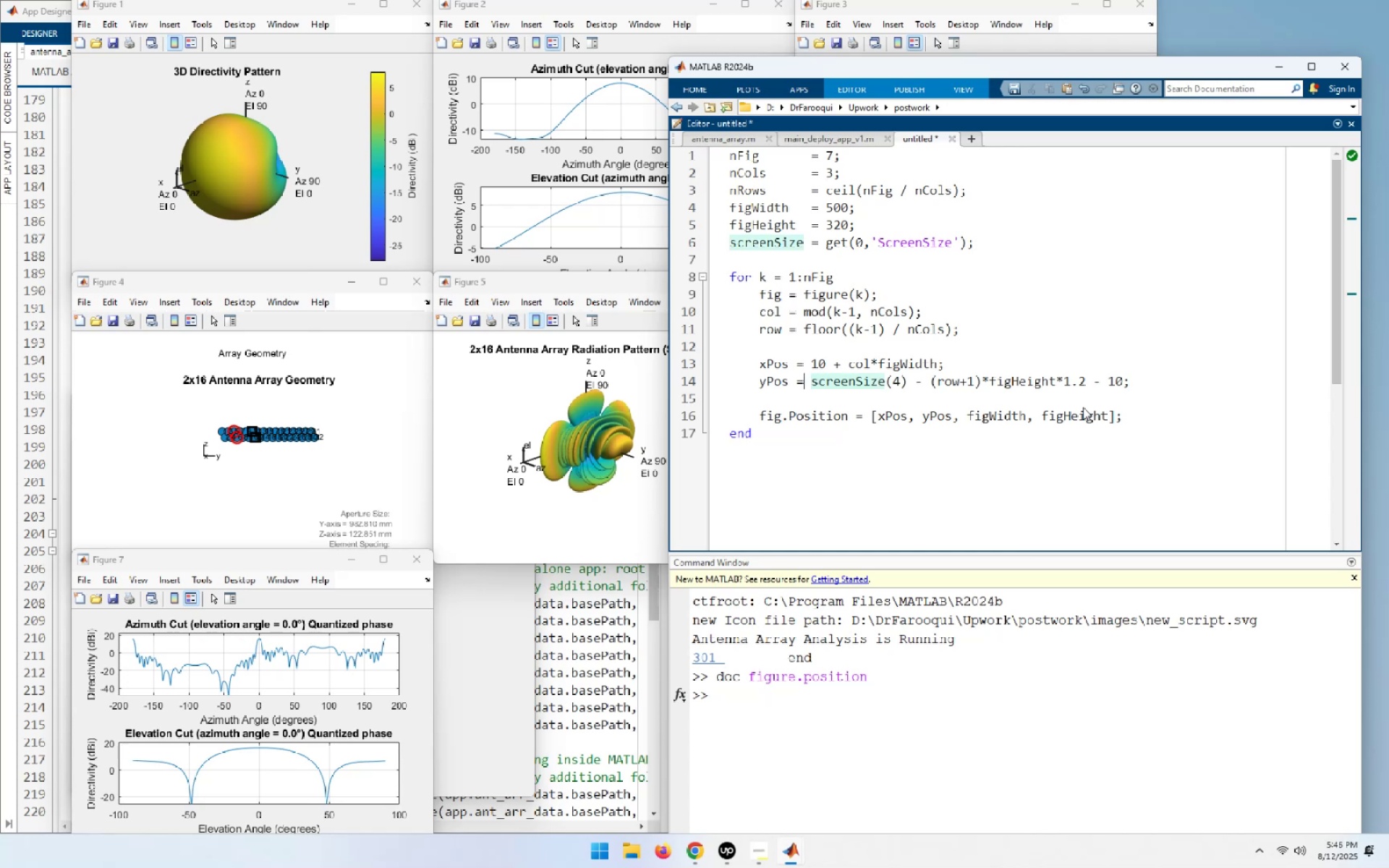 
key(ArrowLeft)
 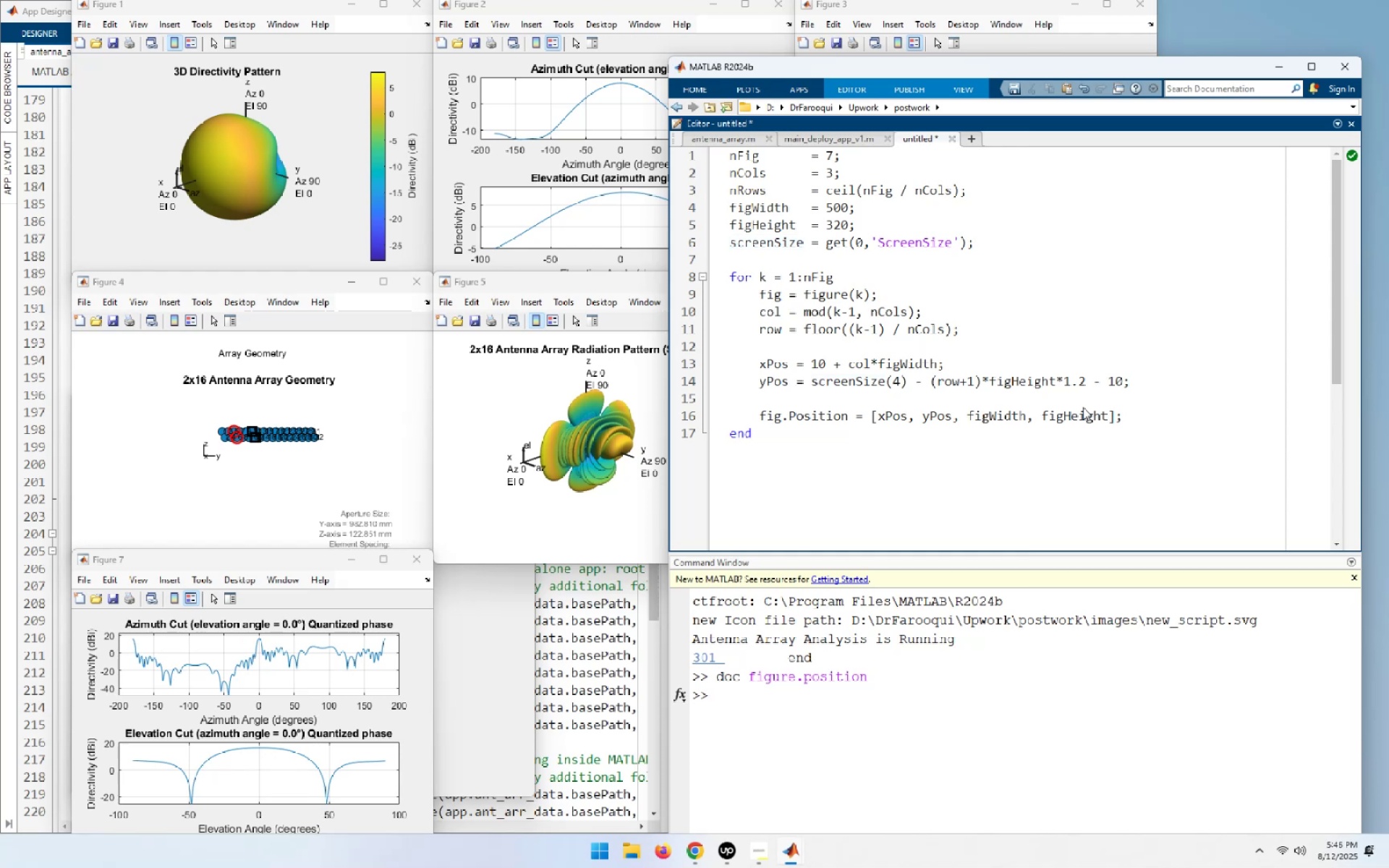 
wait(8.72)
 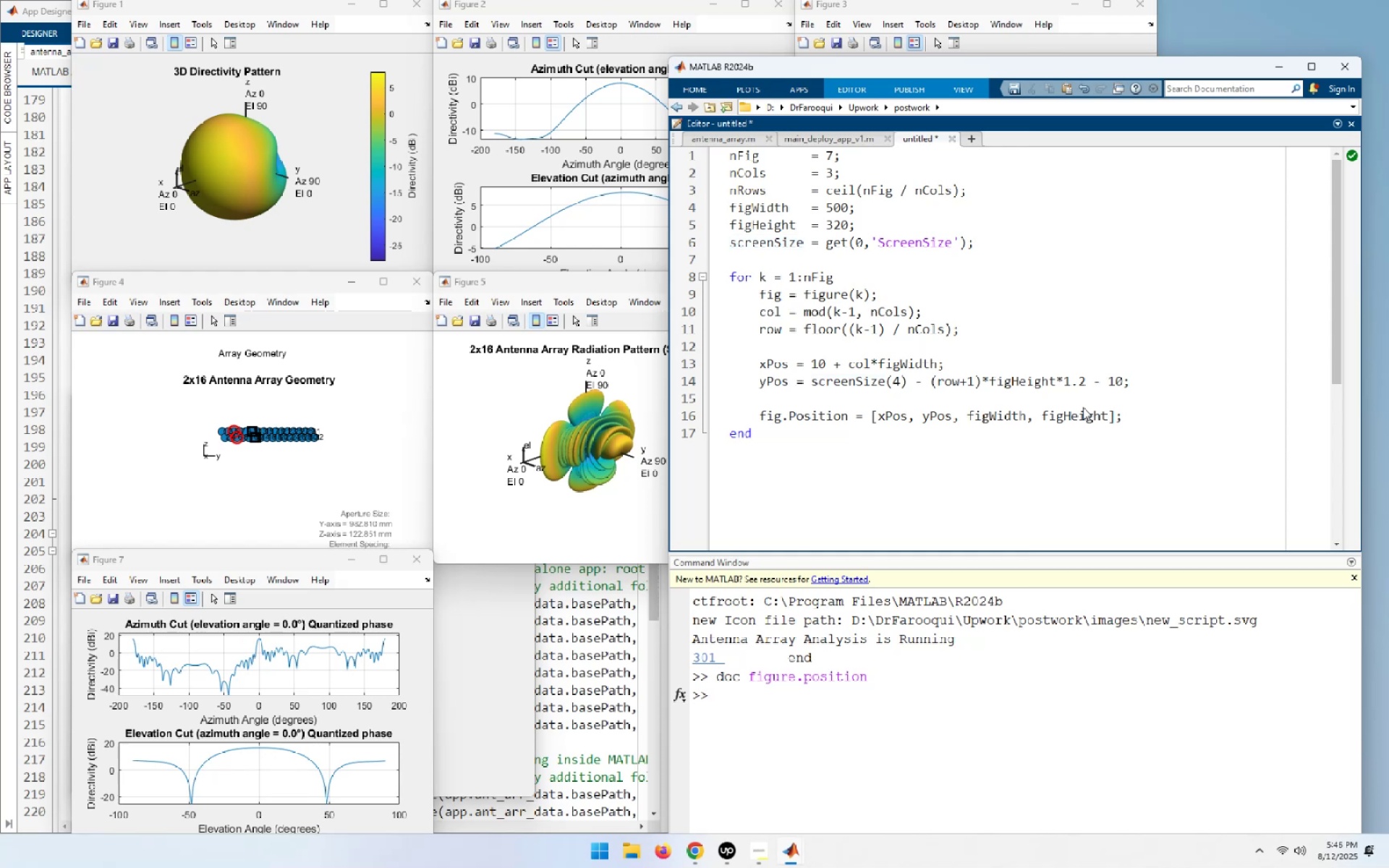 
hold_key(key=ArrowRight, duration=1.02)
 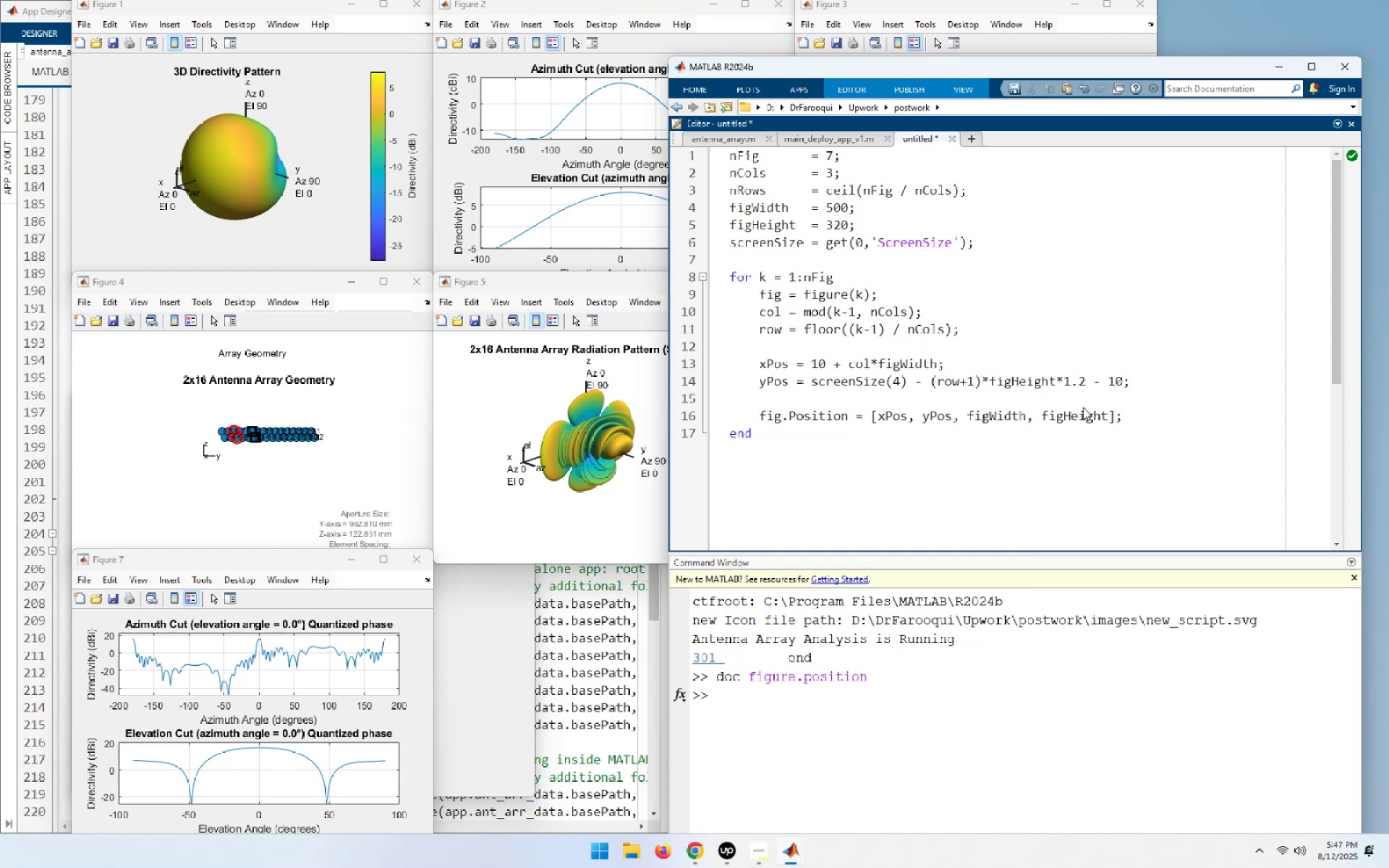 
wait(8.31)
 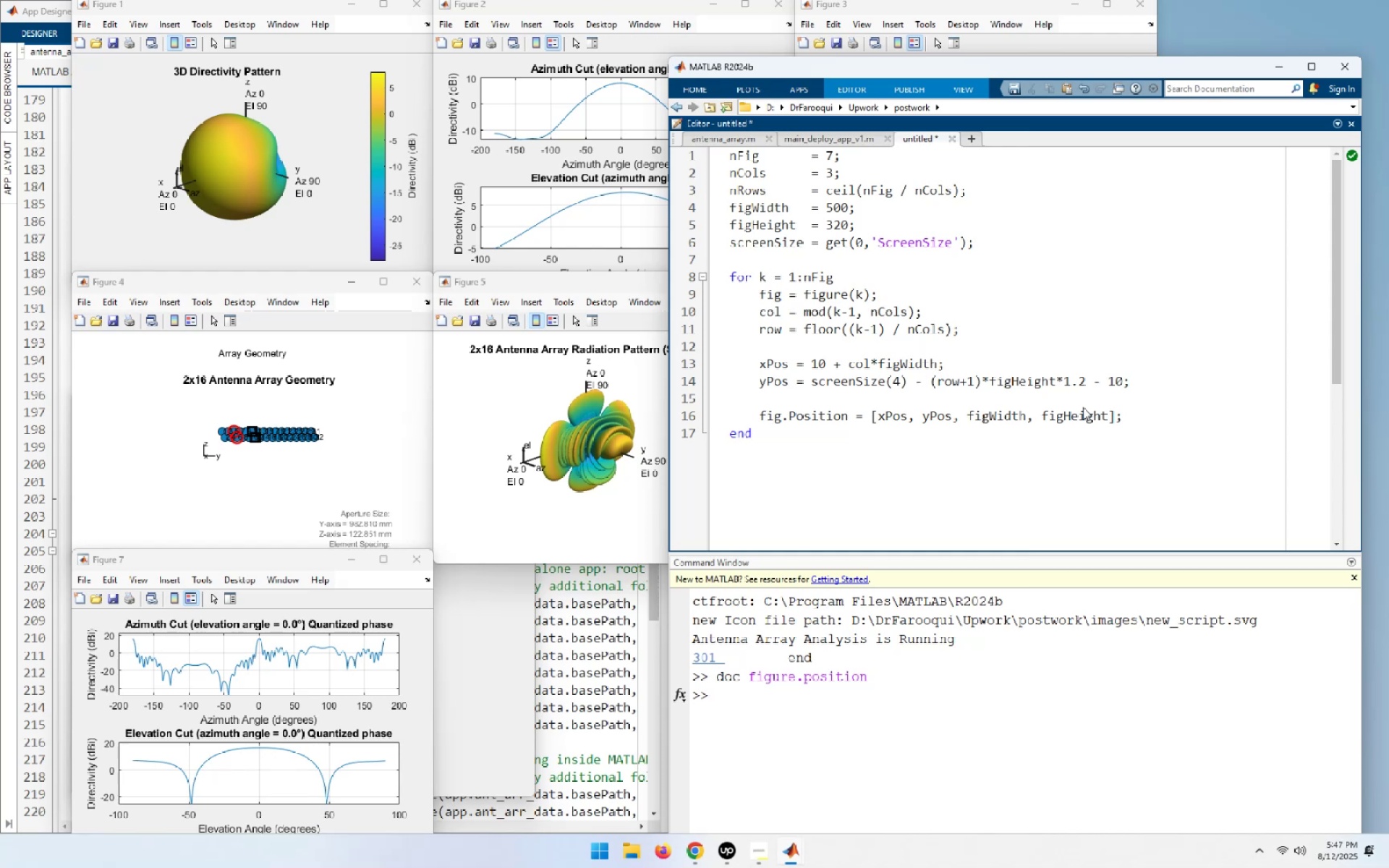 
key(ArrowLeft)
 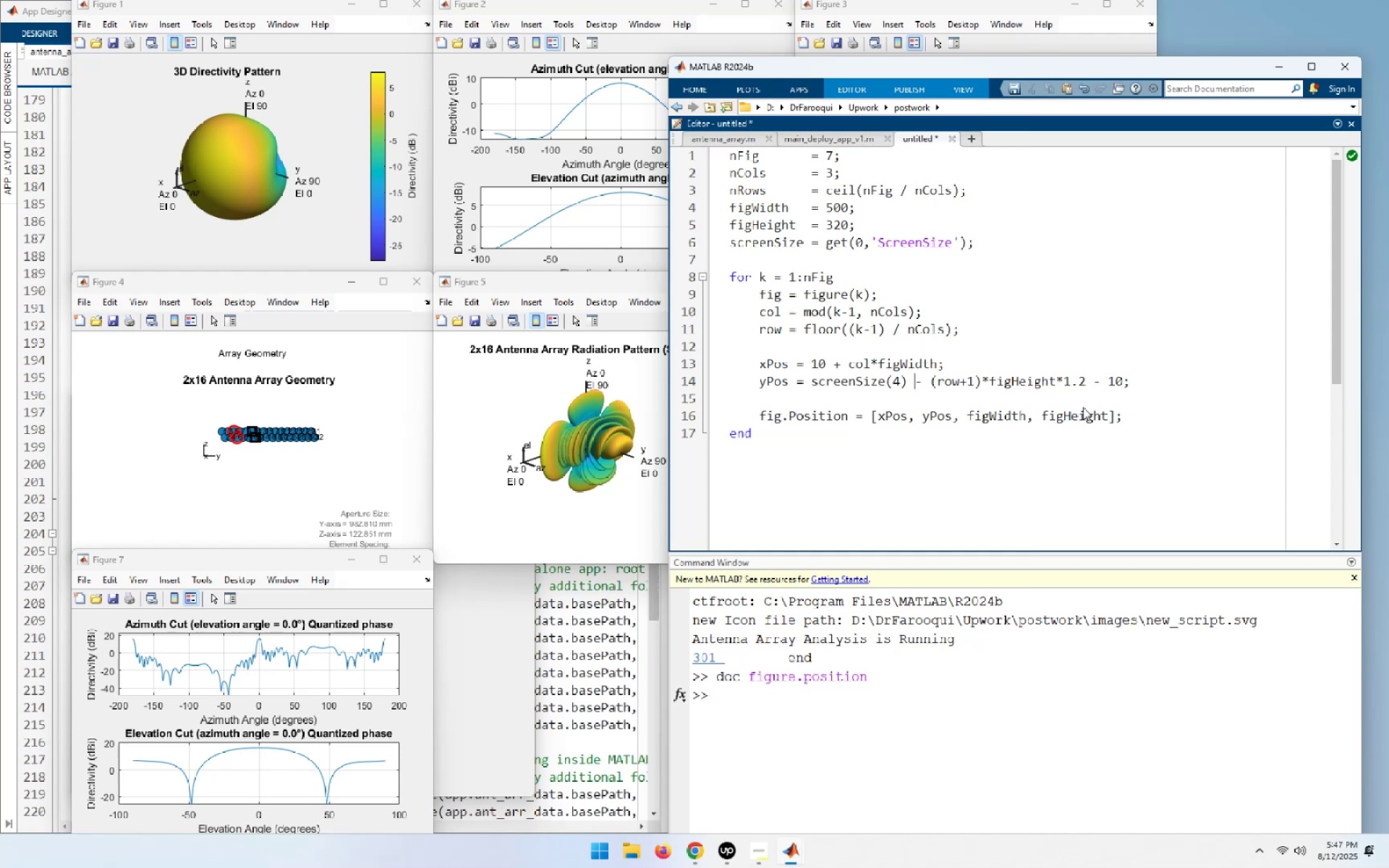 
key(ArrowLeft)
 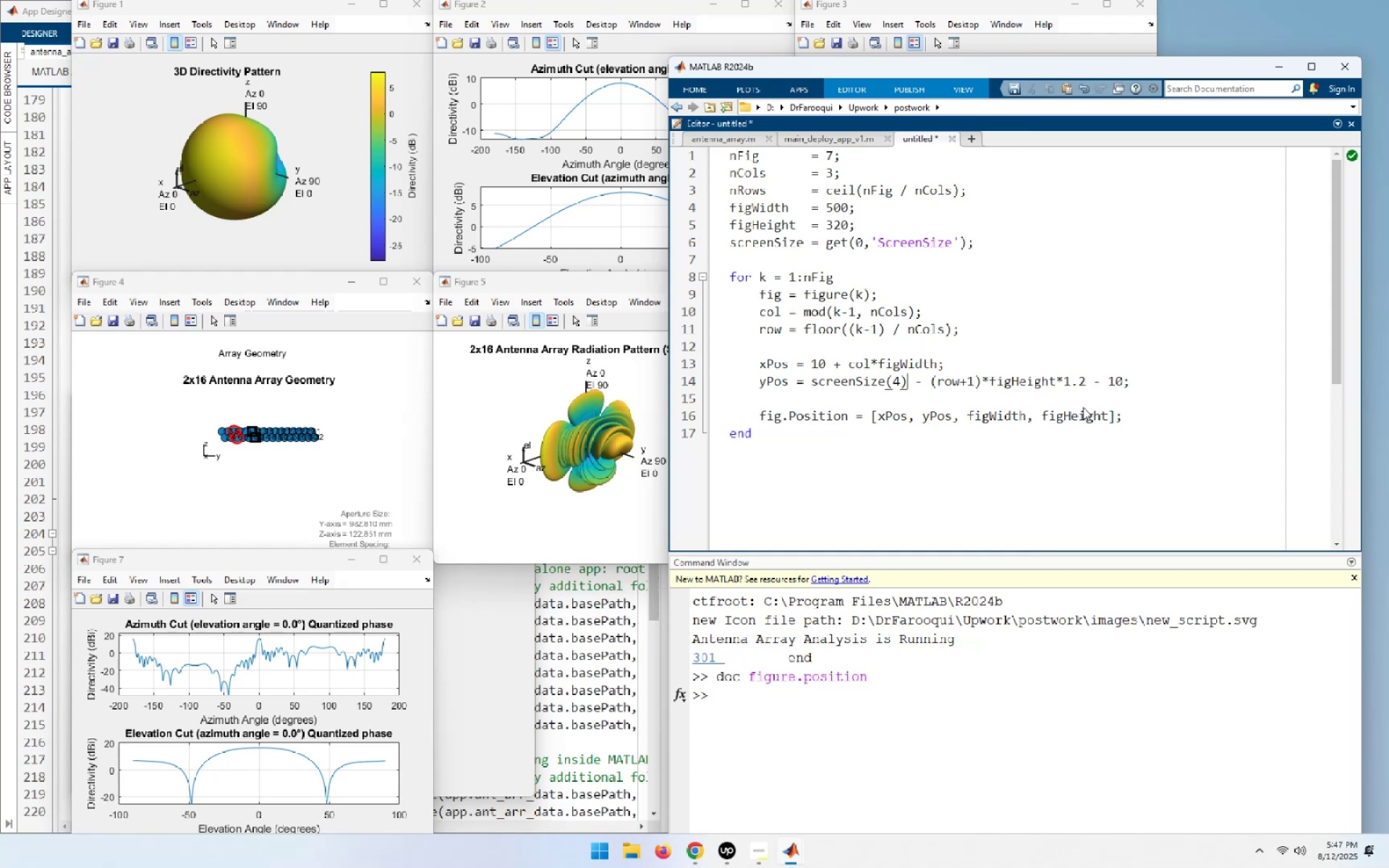 
key(ArrowUp)
 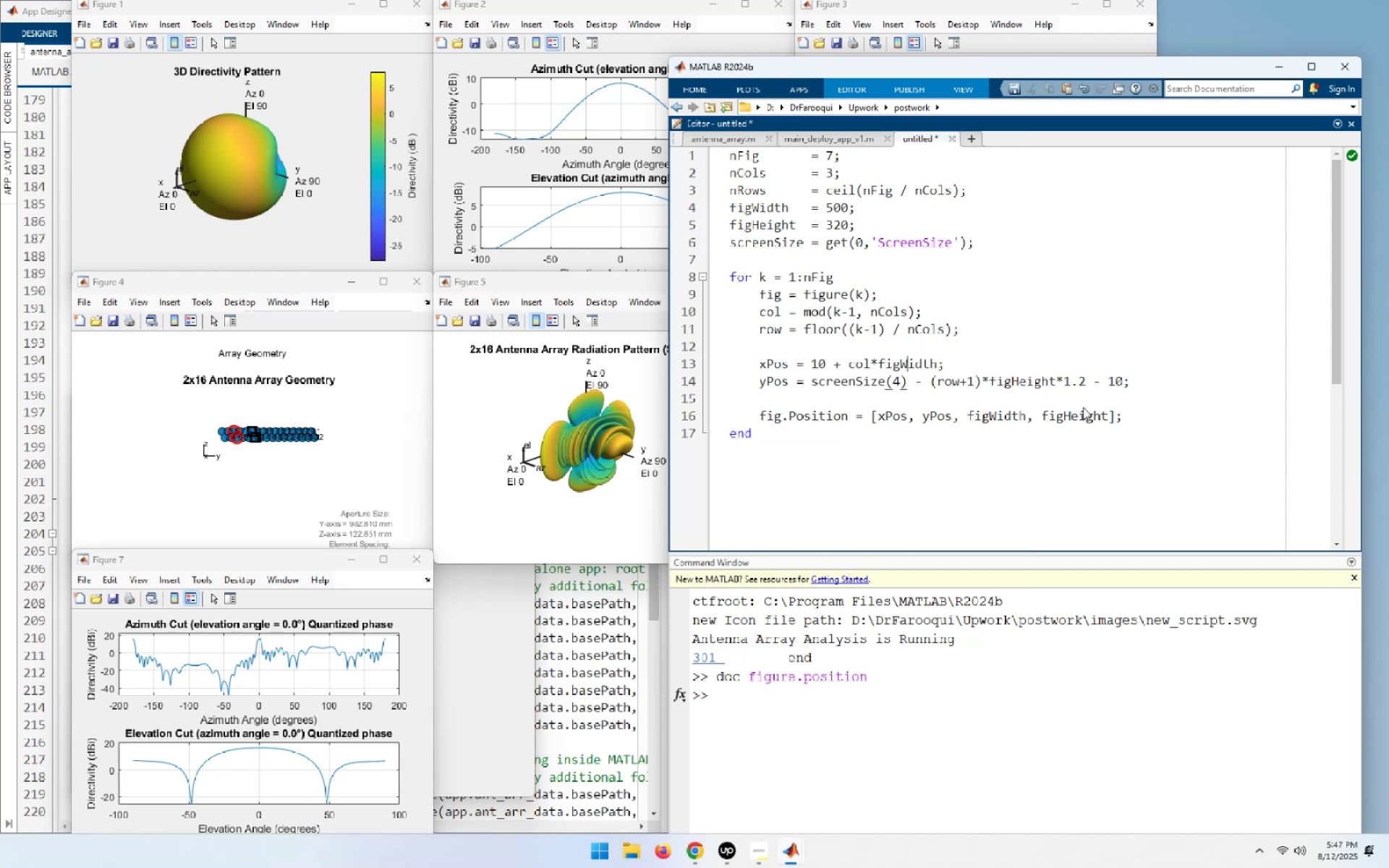 
key(ArrowUp)
 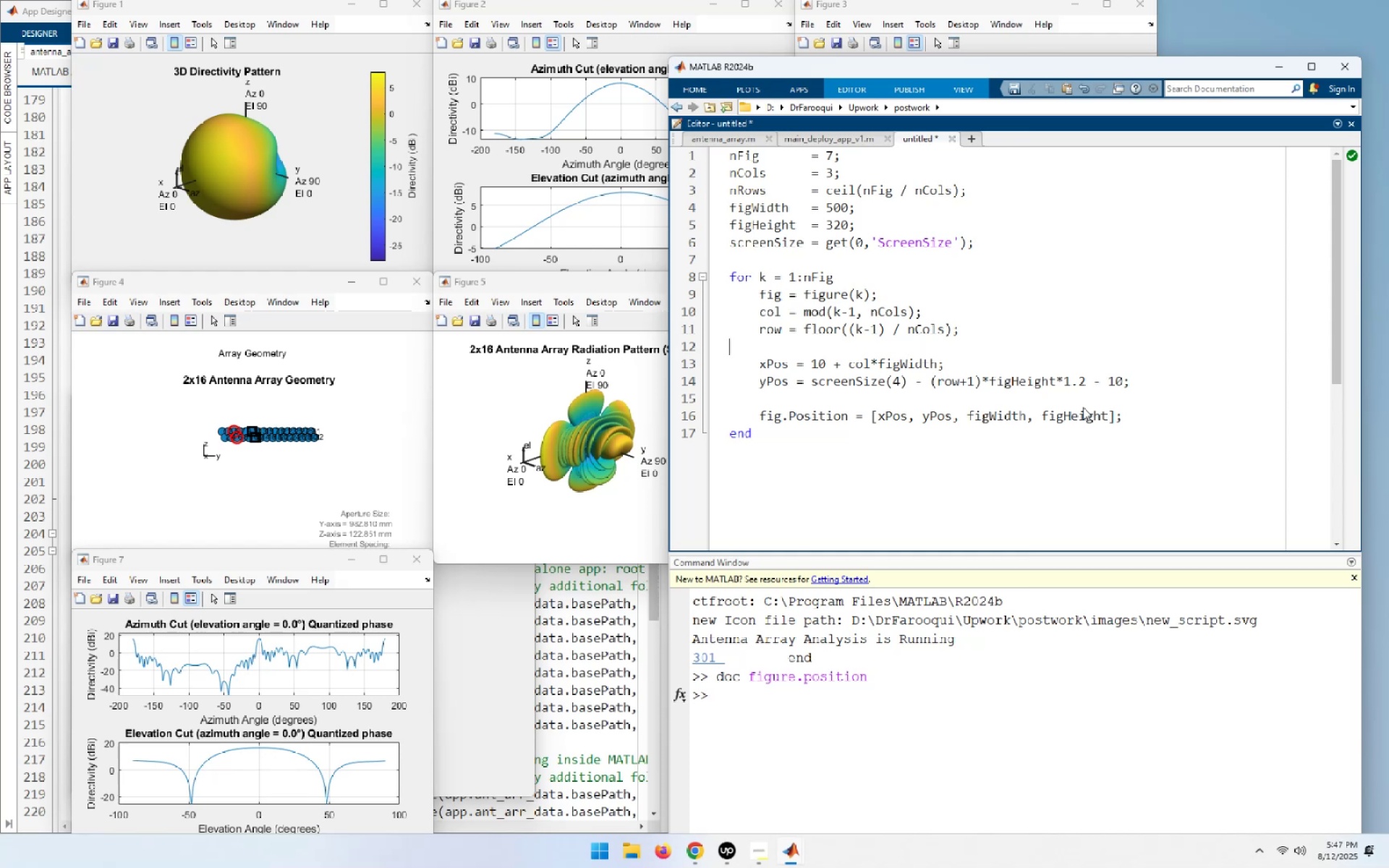 
key(ArrowUp)
 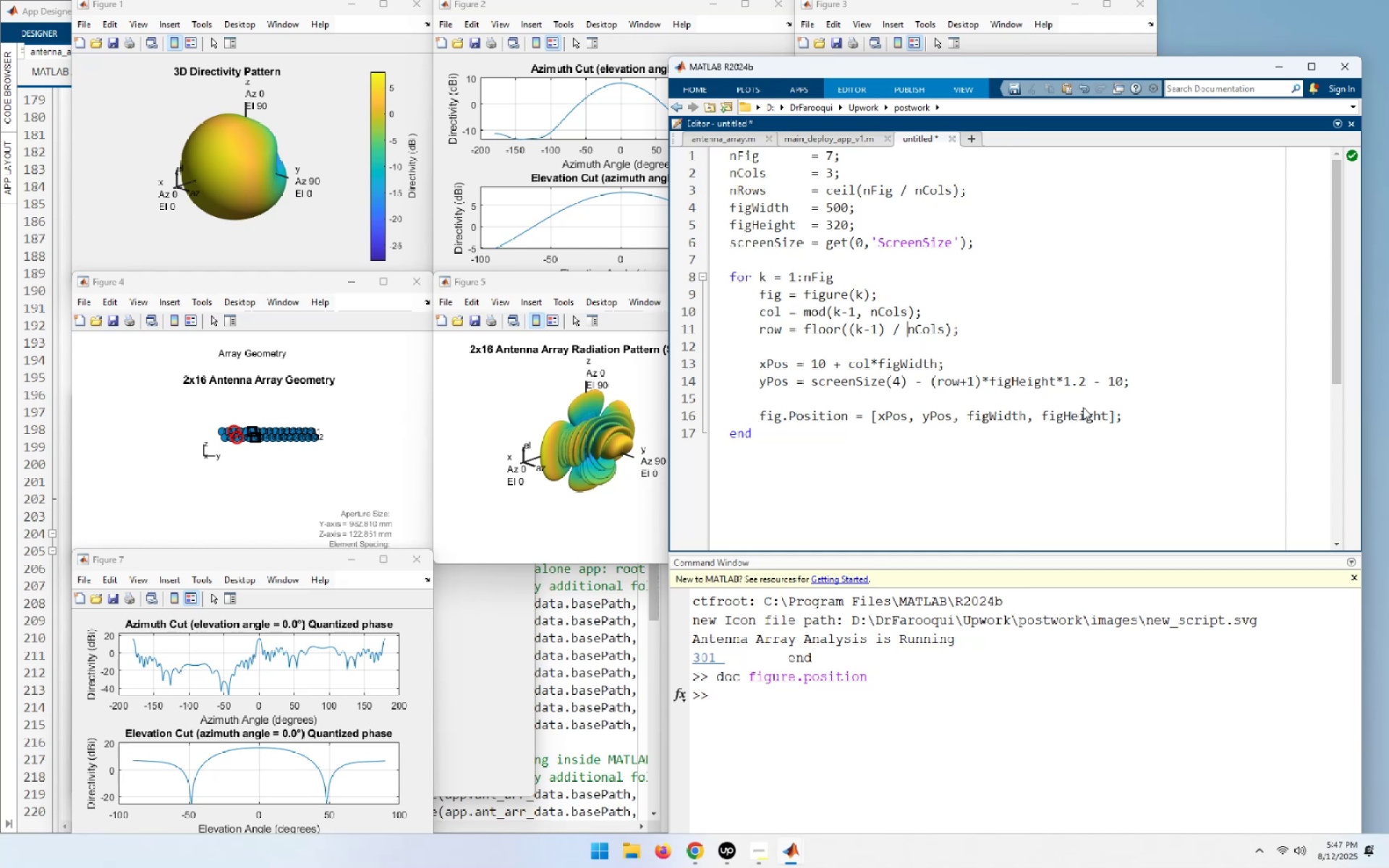 
key(ArrowUp)
 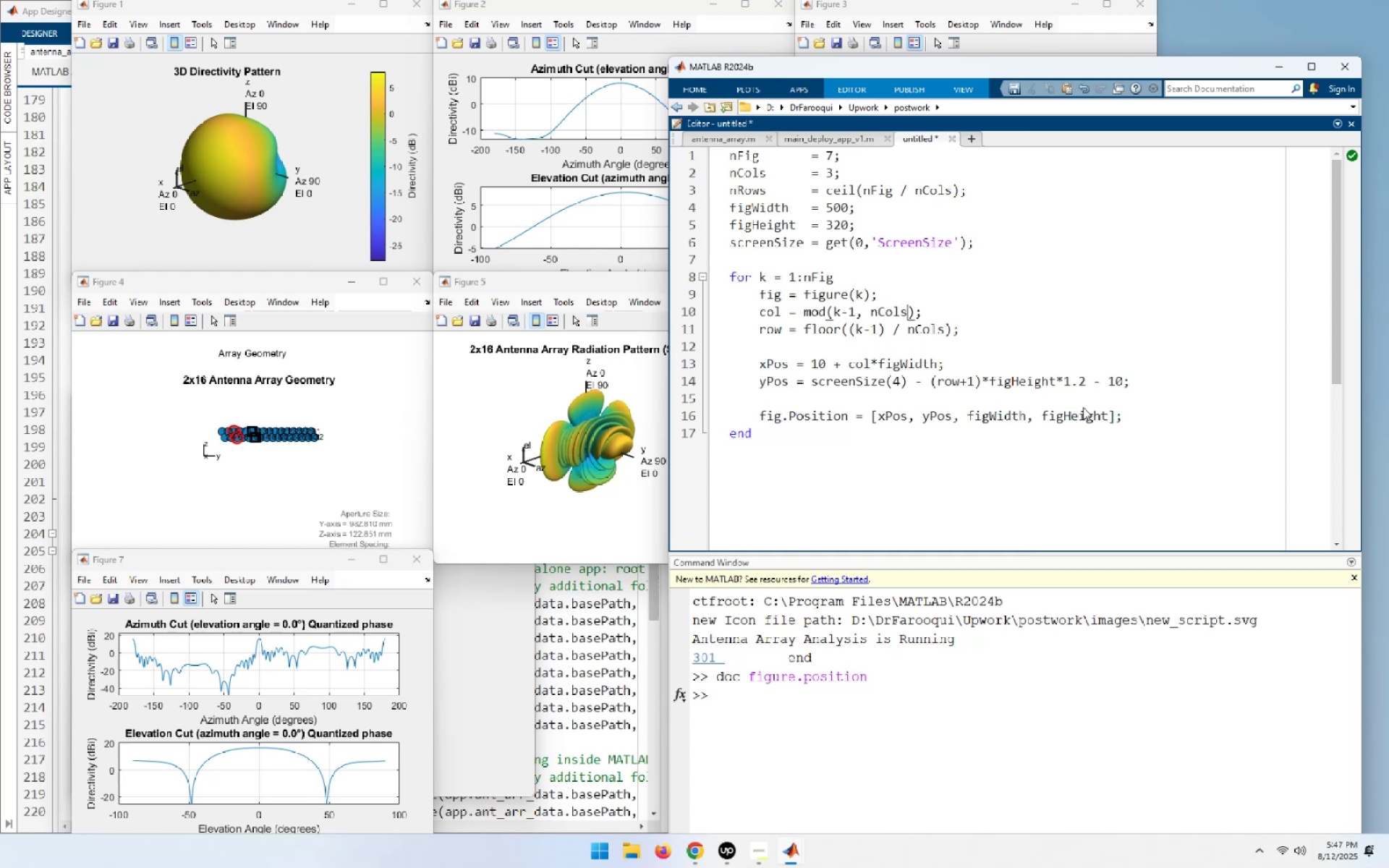 
key(ArrowUp)
 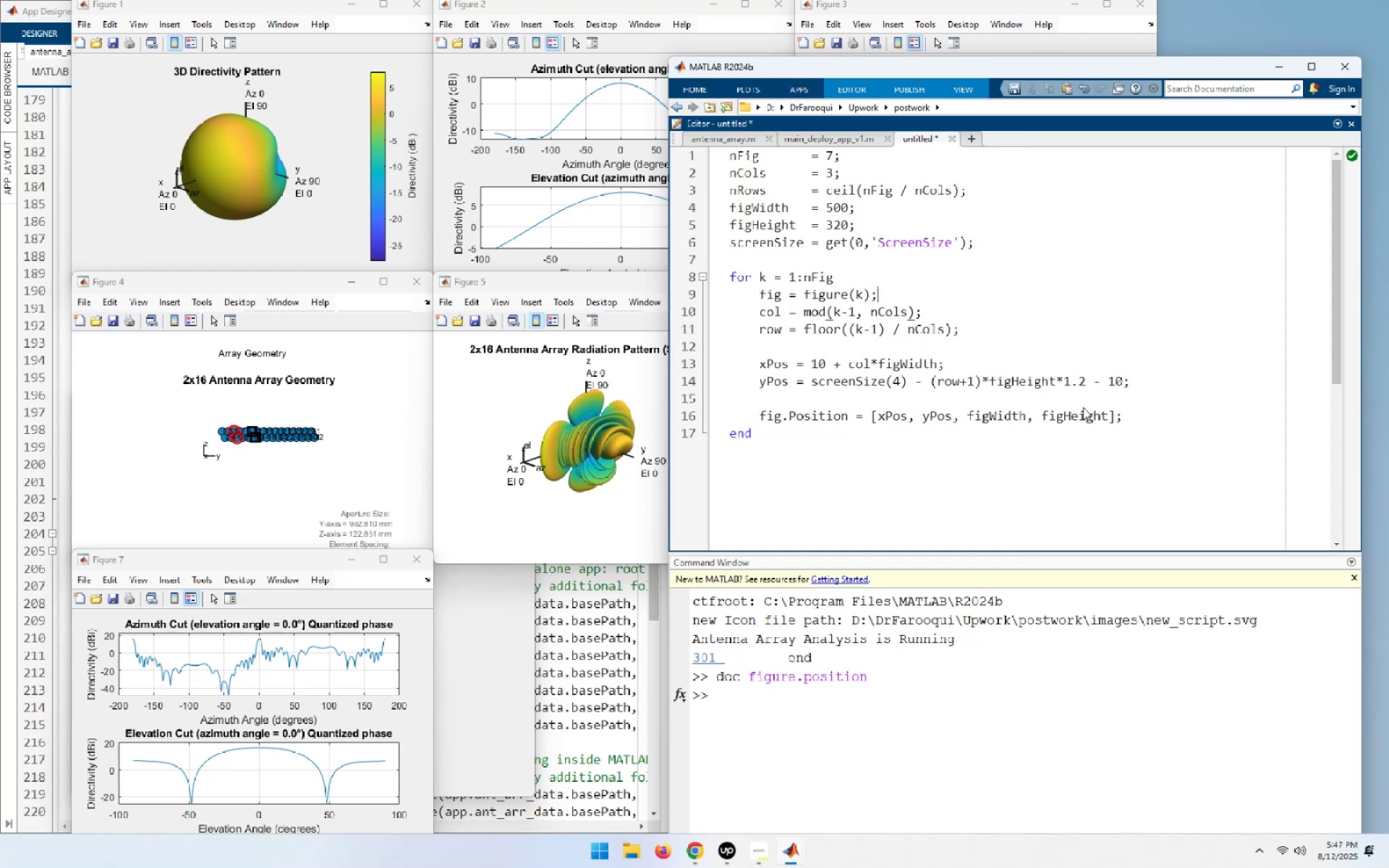 
key(ArrowUp)
 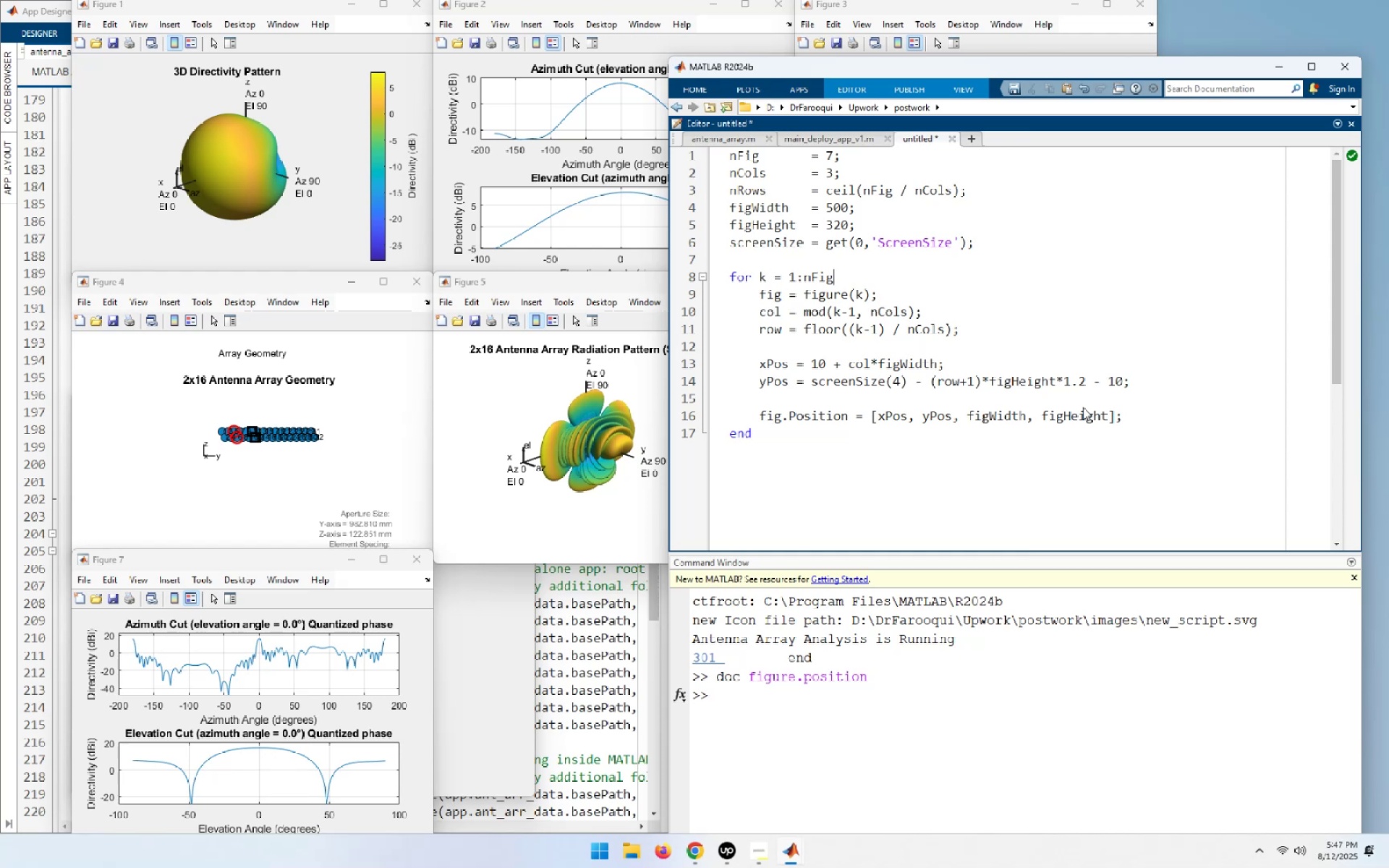 
key(ArrowUp)
 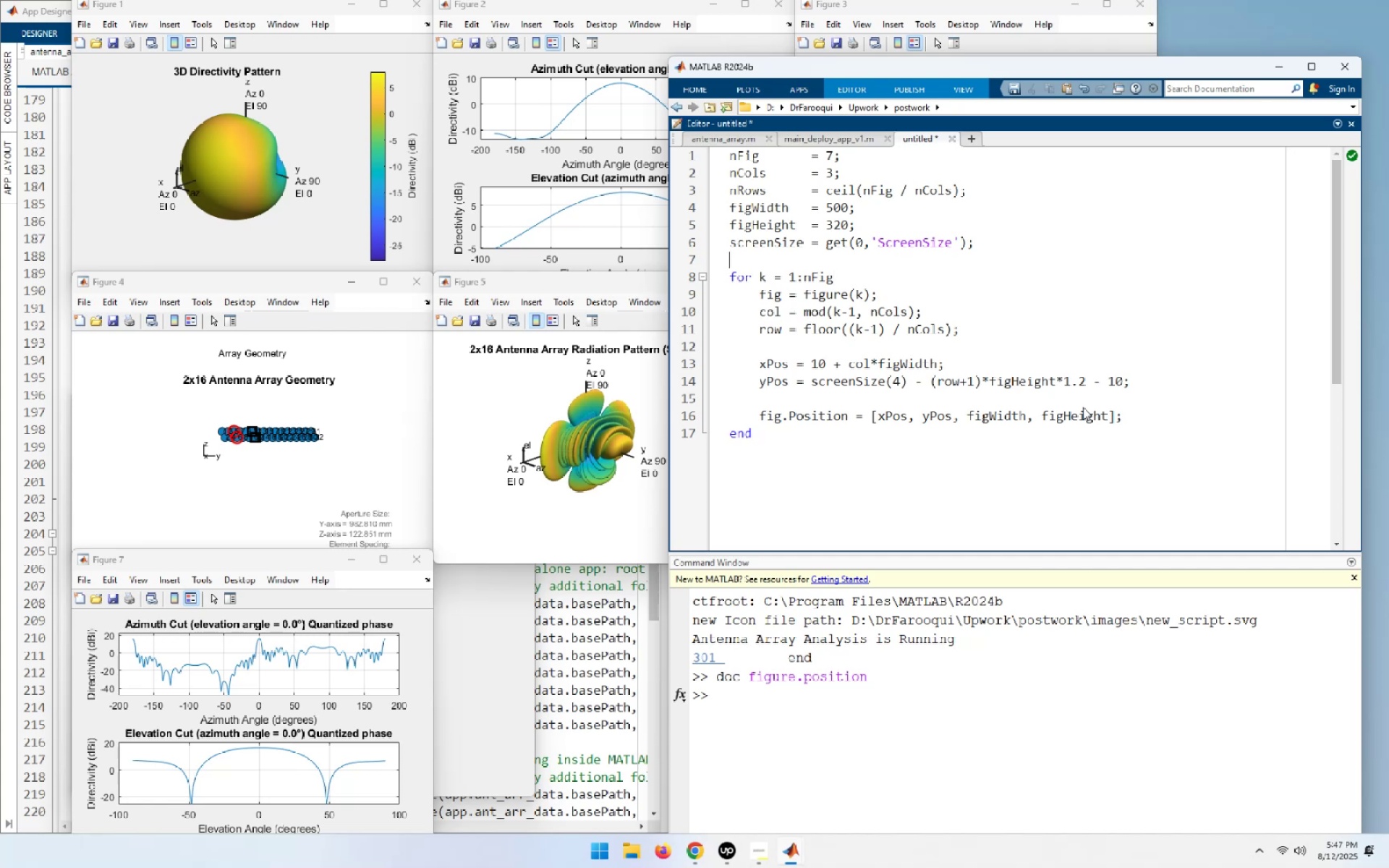 
key(ArrowUp)
 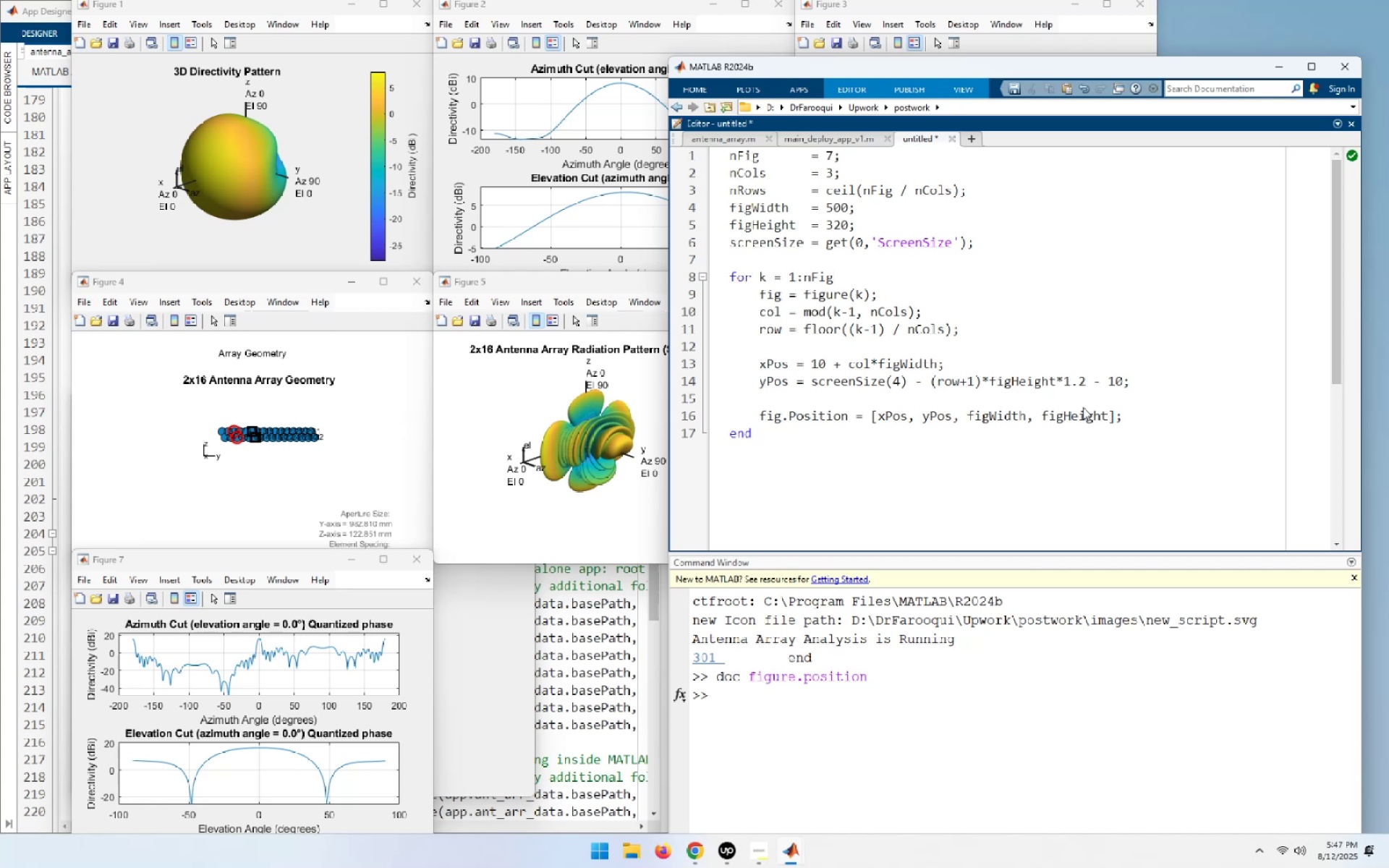 
key(Home)
 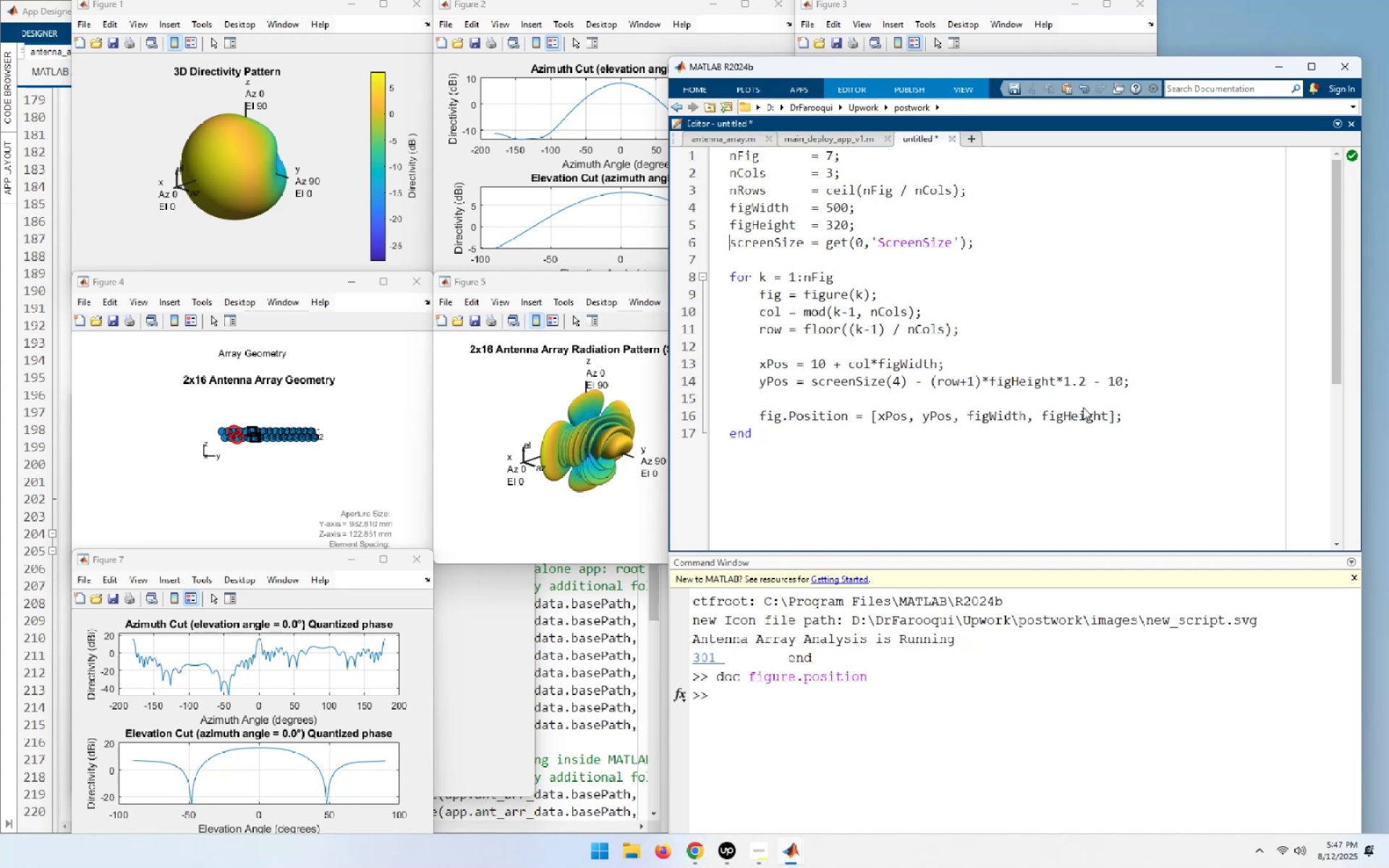 
key(Shift+End)
 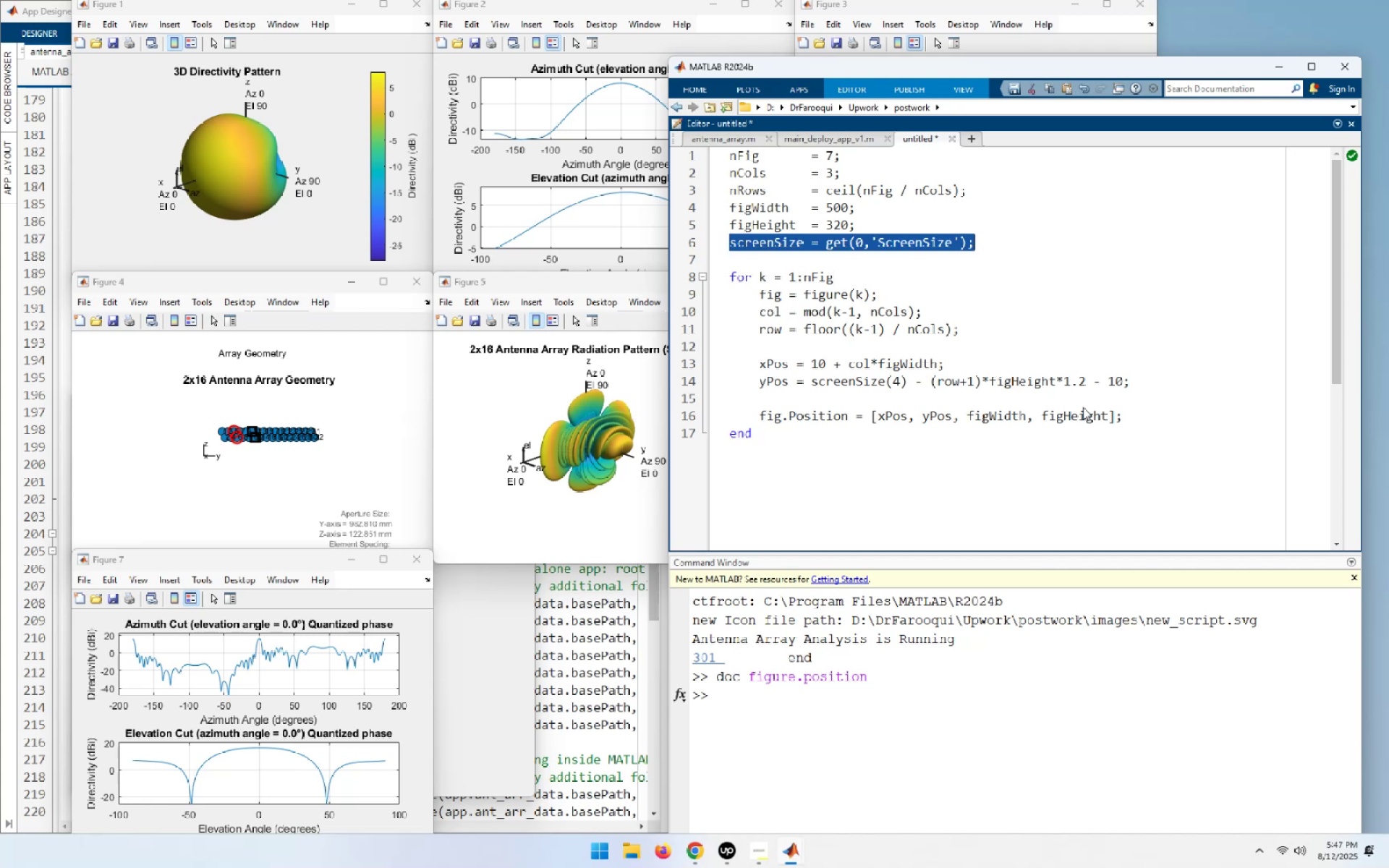 
key(Shift+ArrowLeft)
 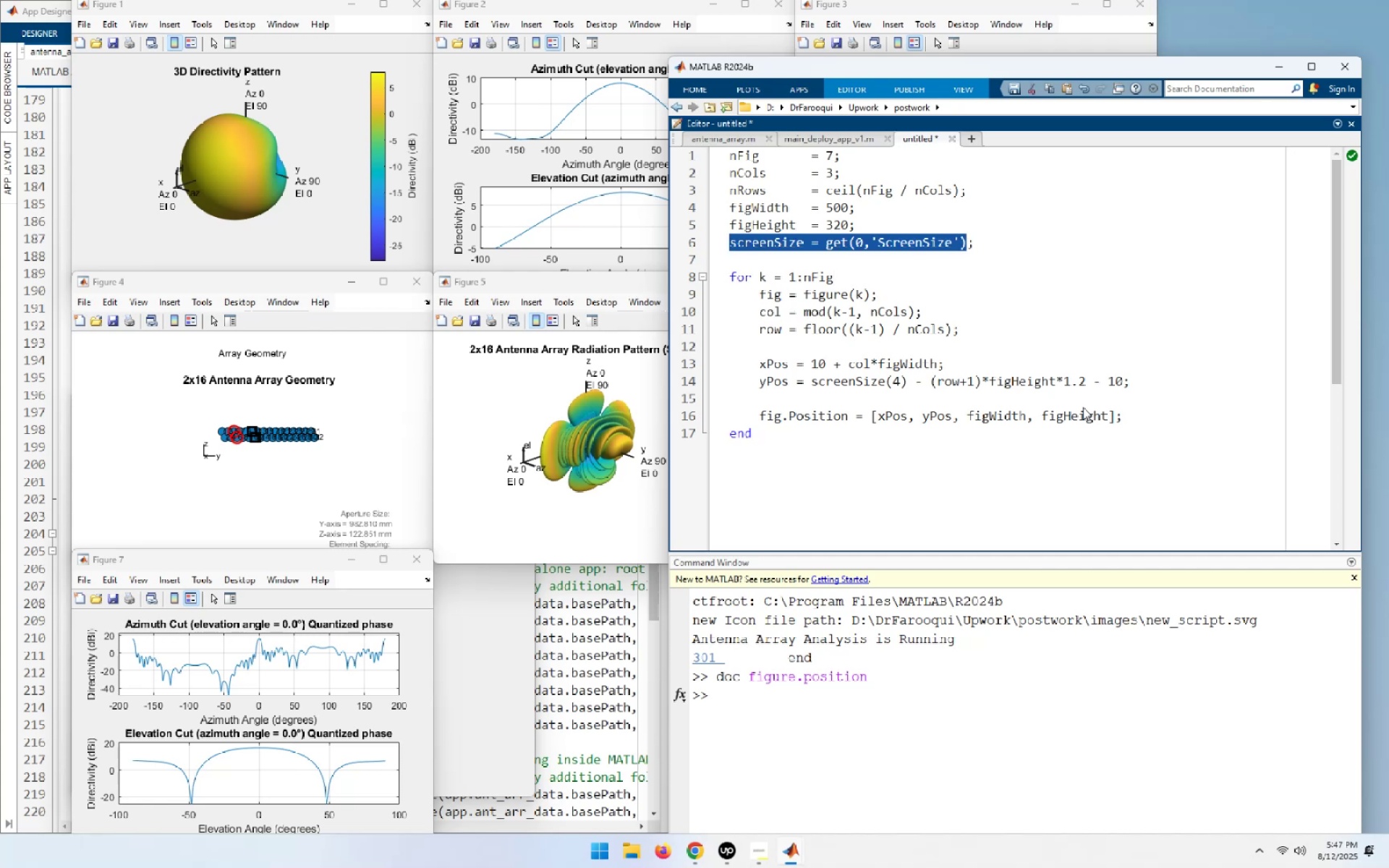 
key(F9)
 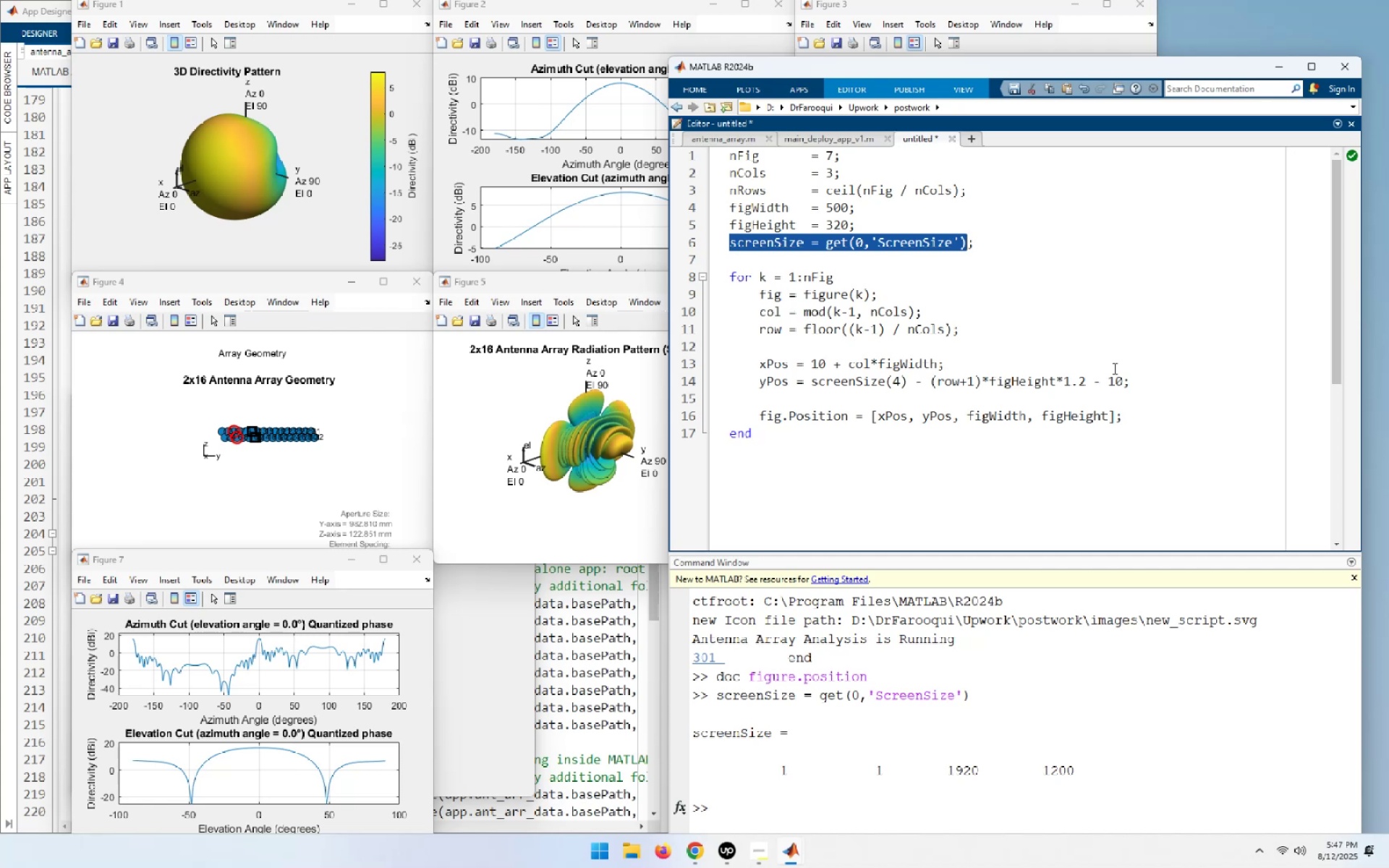 
wait(24.98)
 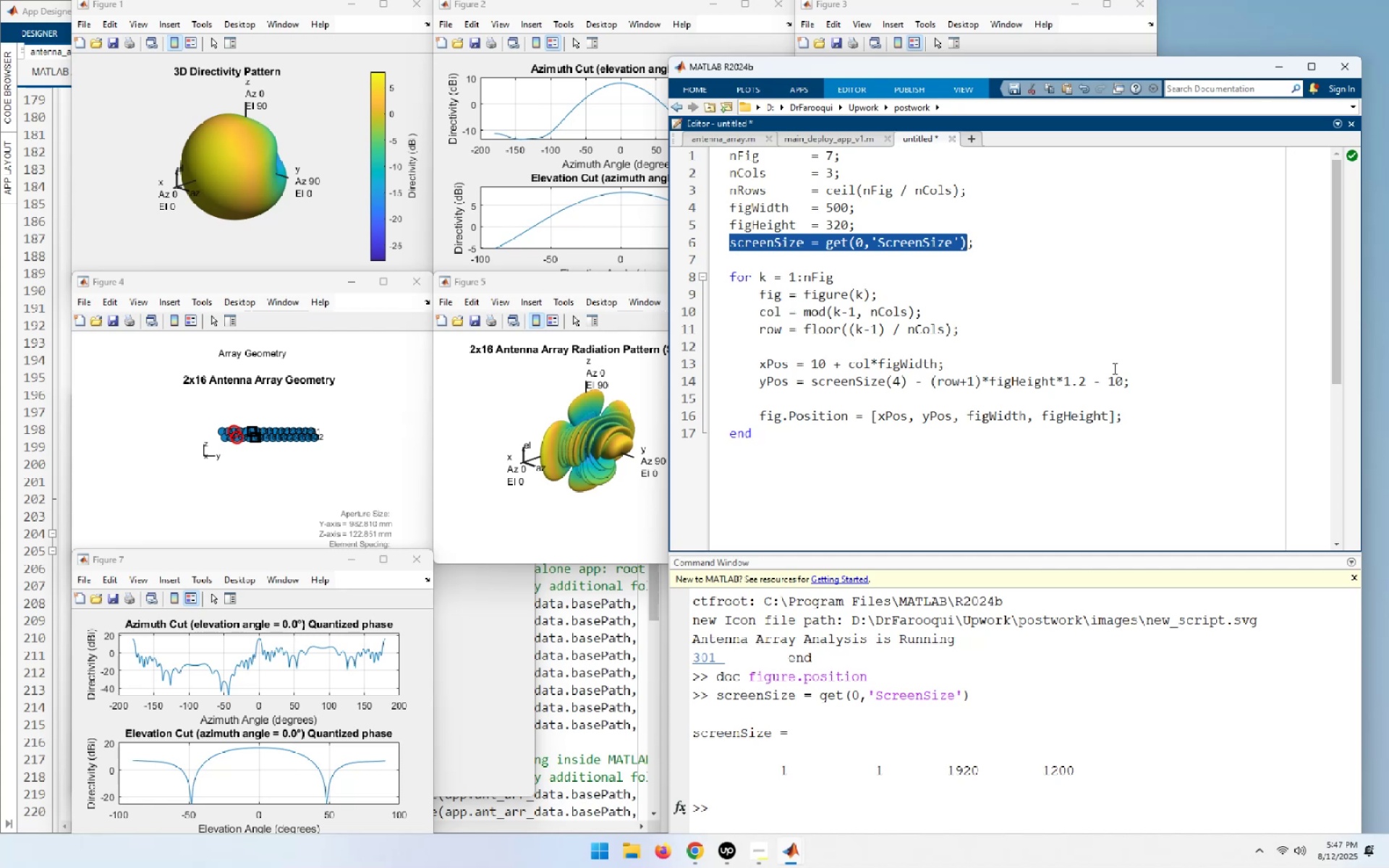 
left_click_drag(start_coordinate=[202, 8], to_coordinate=[250, 289])
 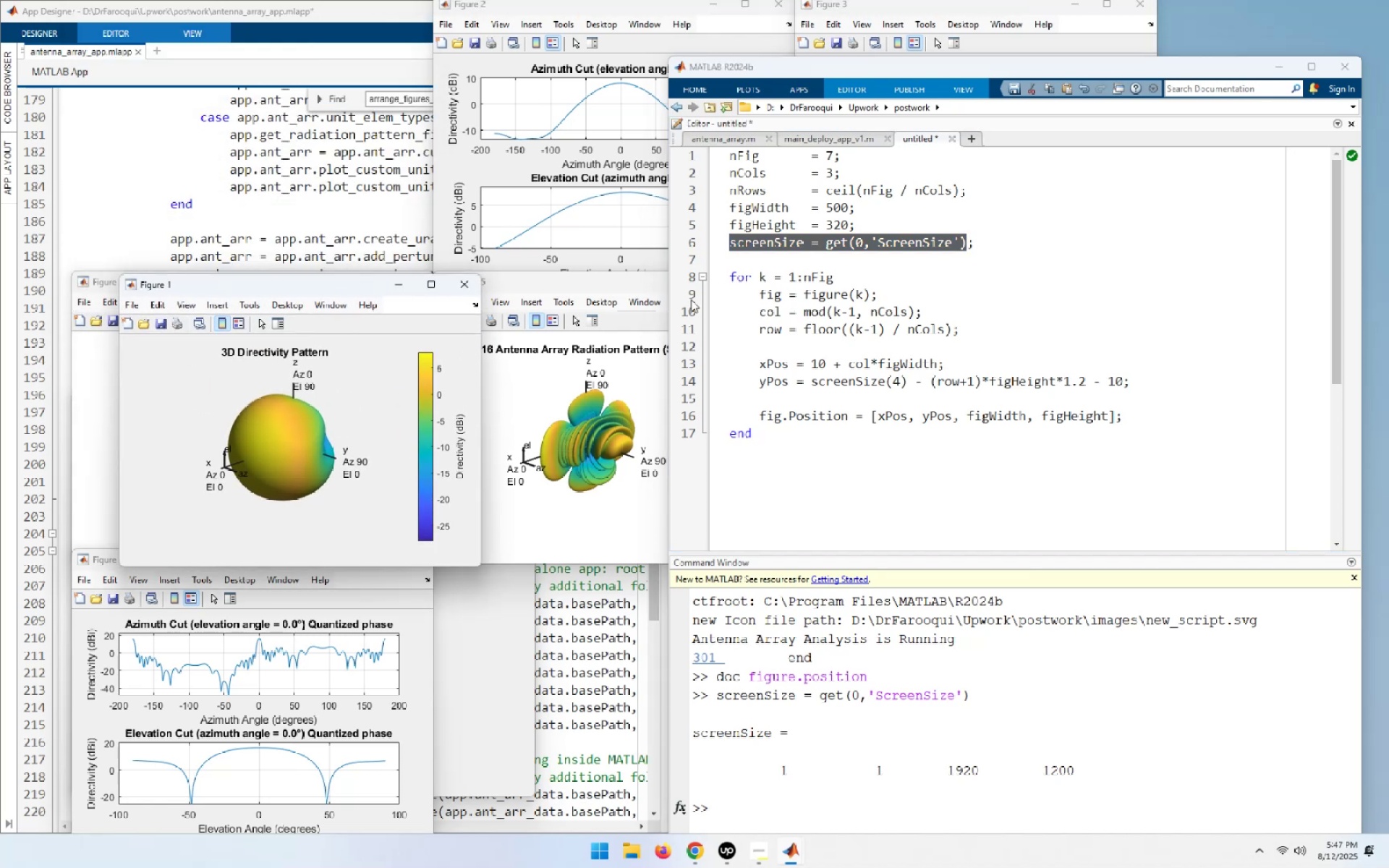 
left_click([689, 295])
 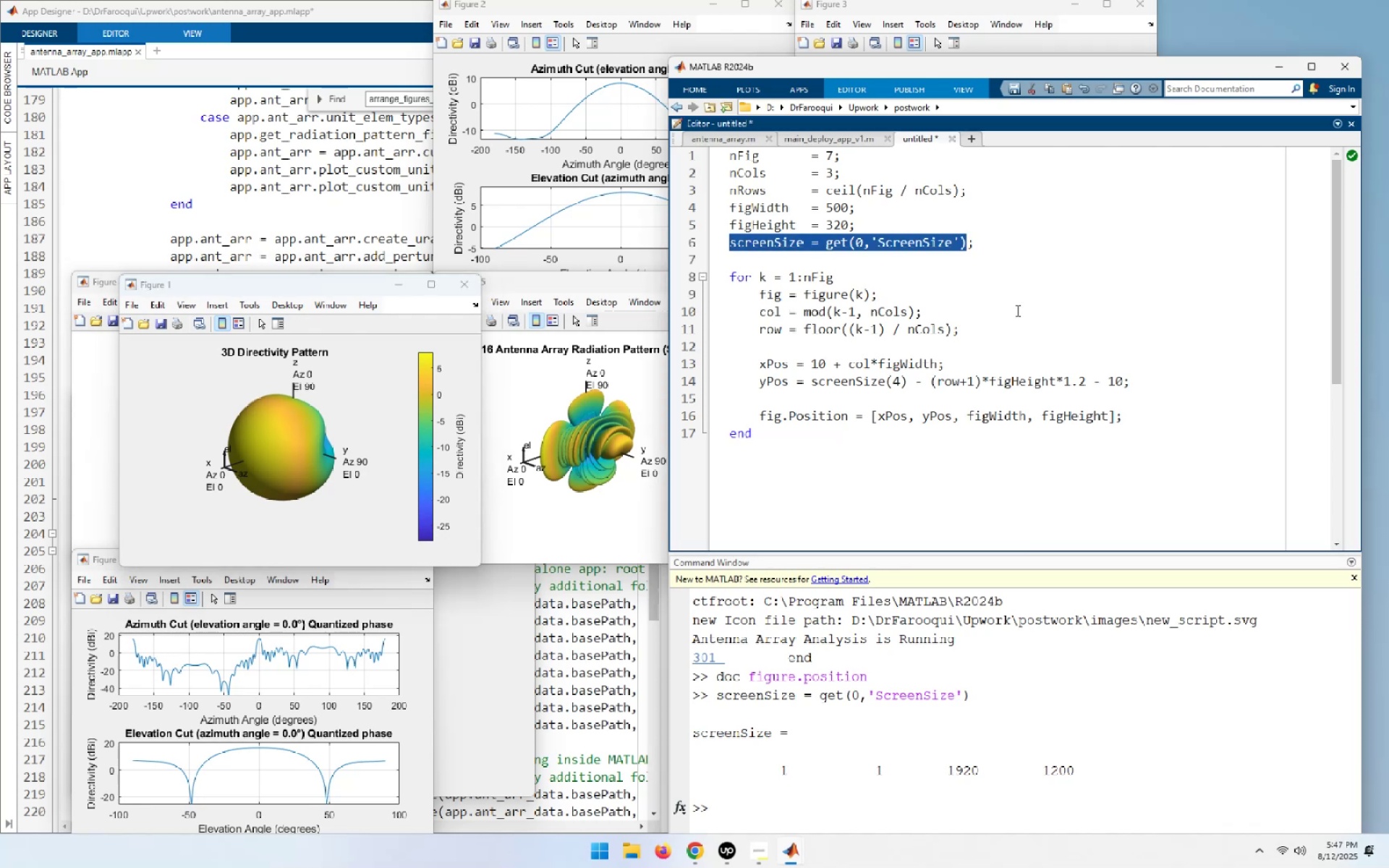 
left_click([1037, 284])
 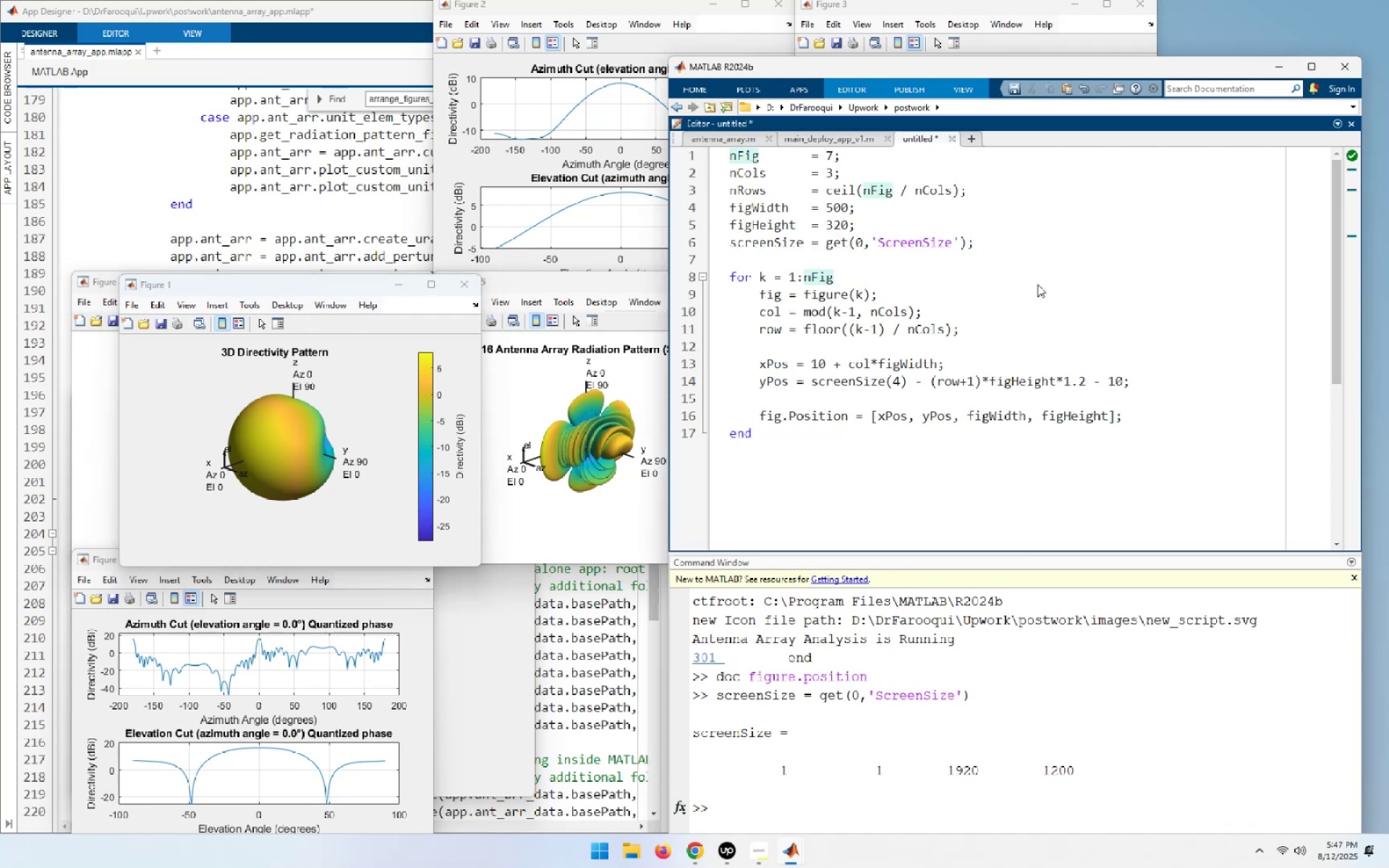 
key(Control+S)
 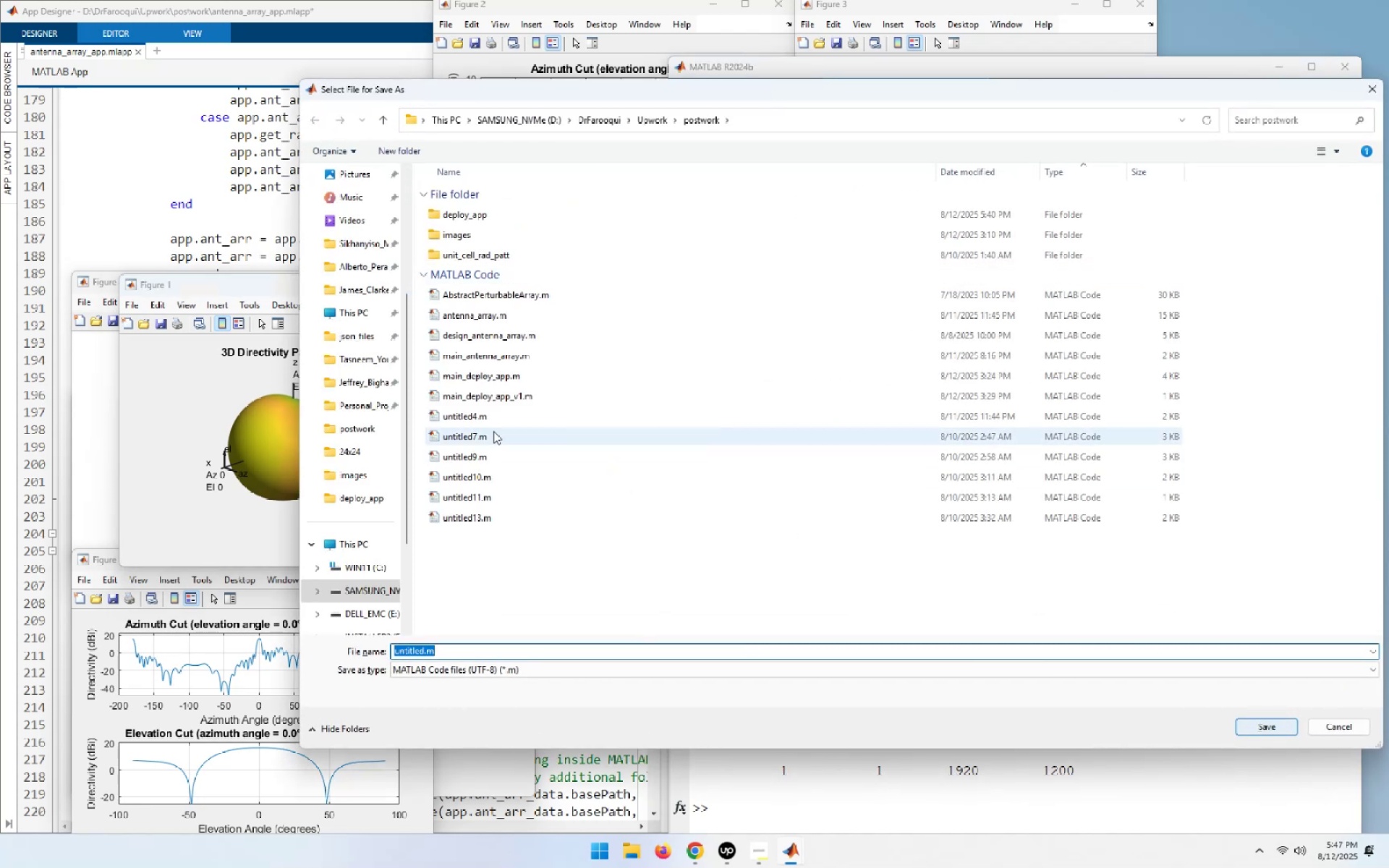 
left_click([477, 521])
 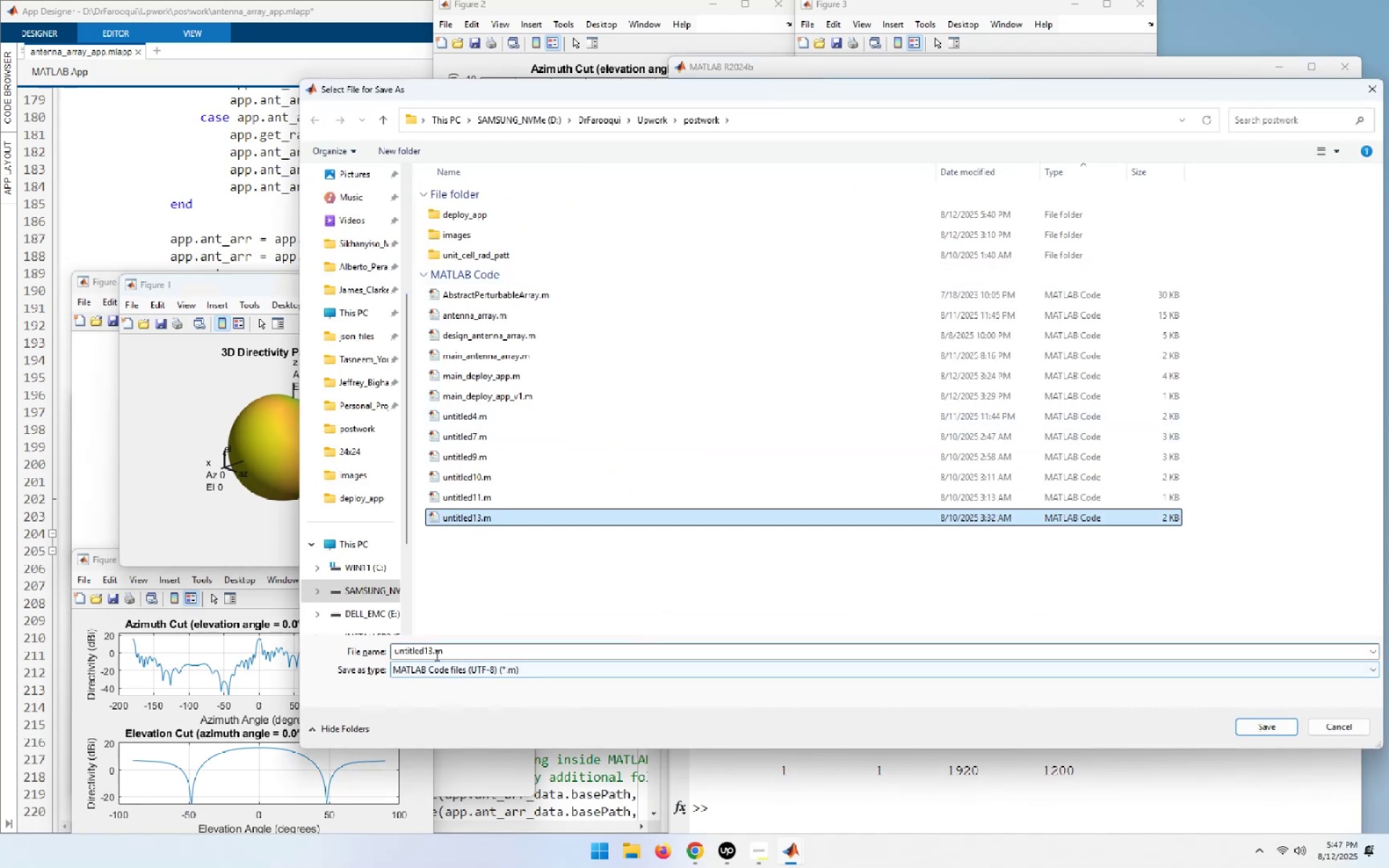 
double_click([430, 653])
 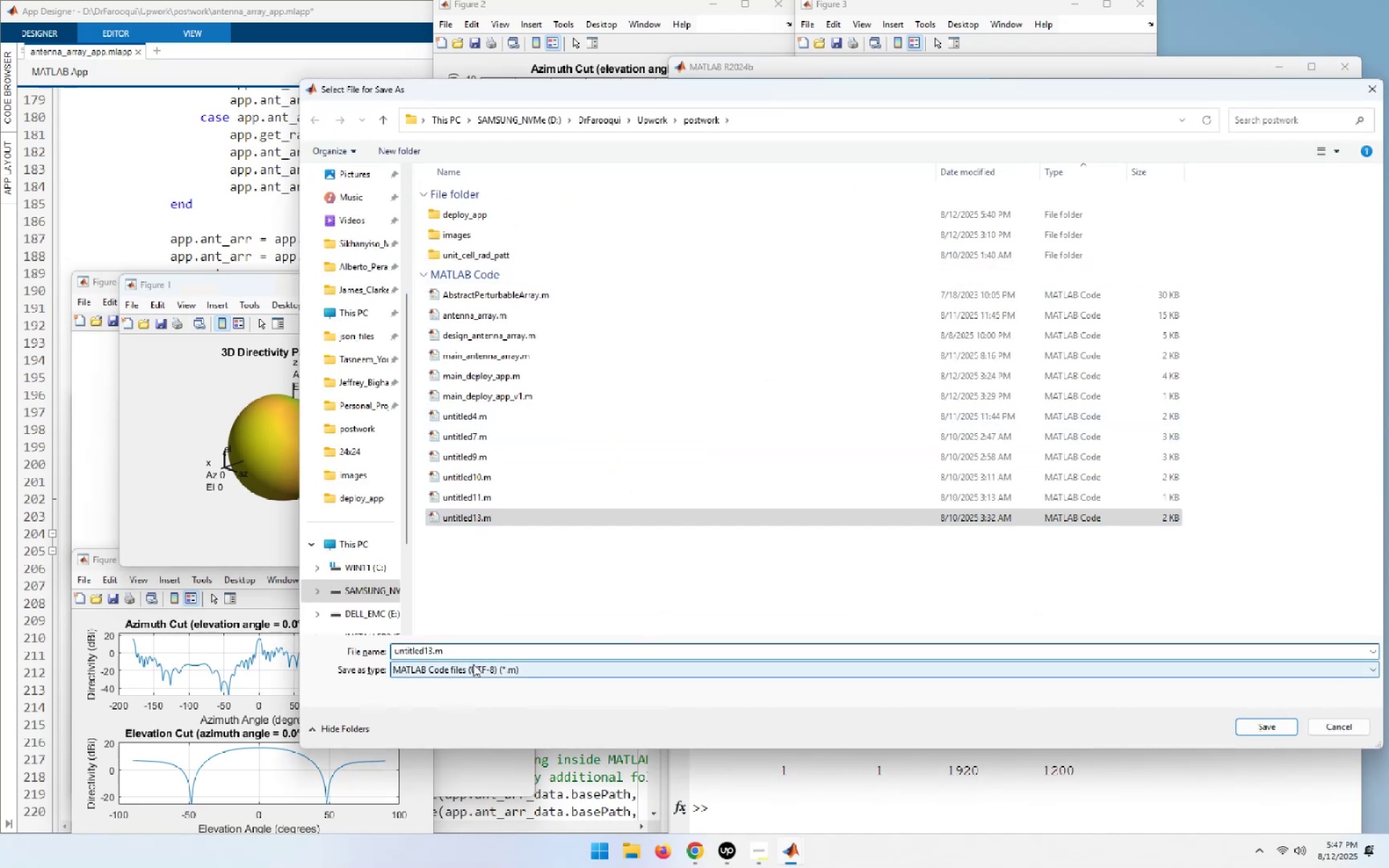 
key(Shift+ArrowRight)
 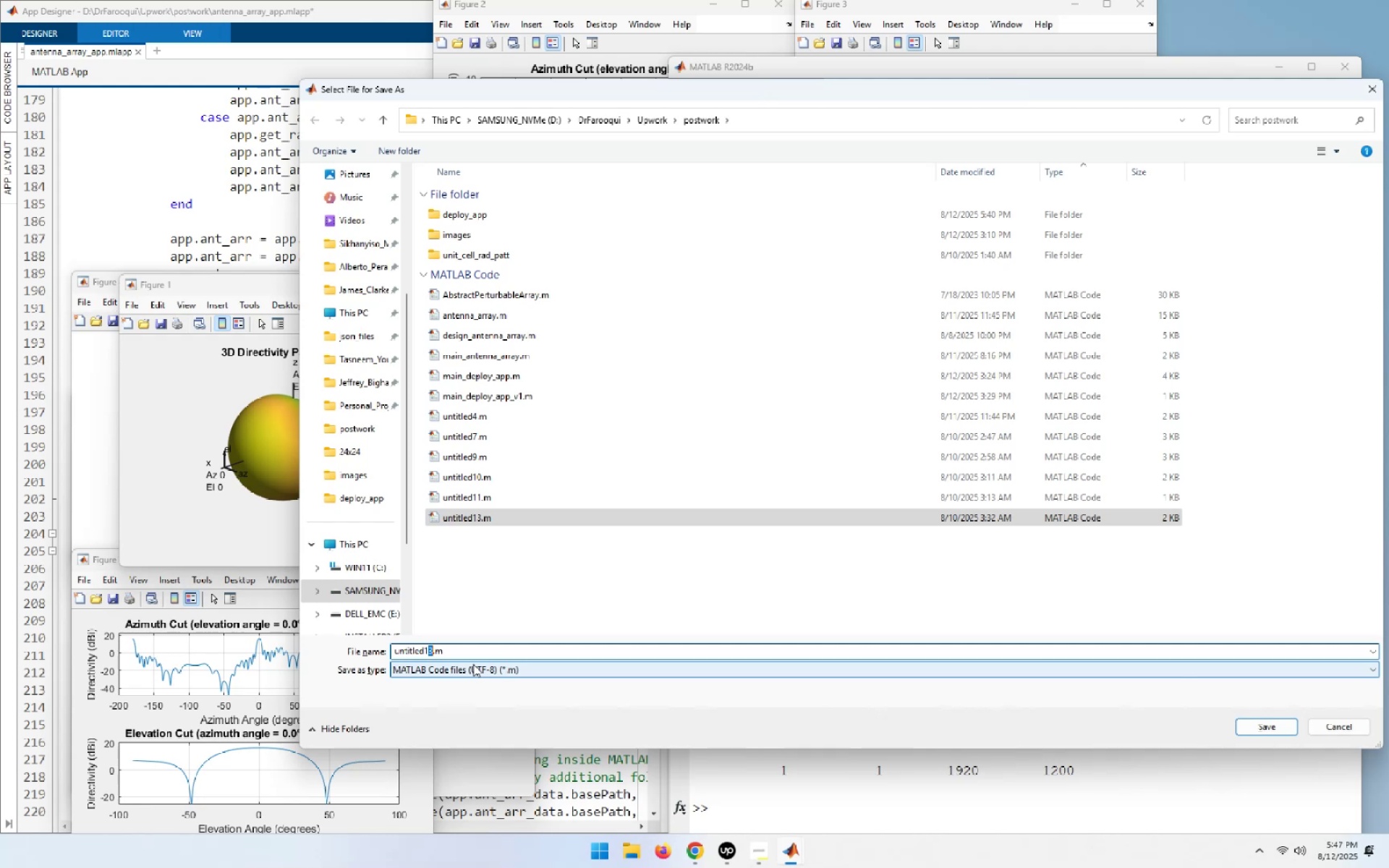 
key(Numpad4)
 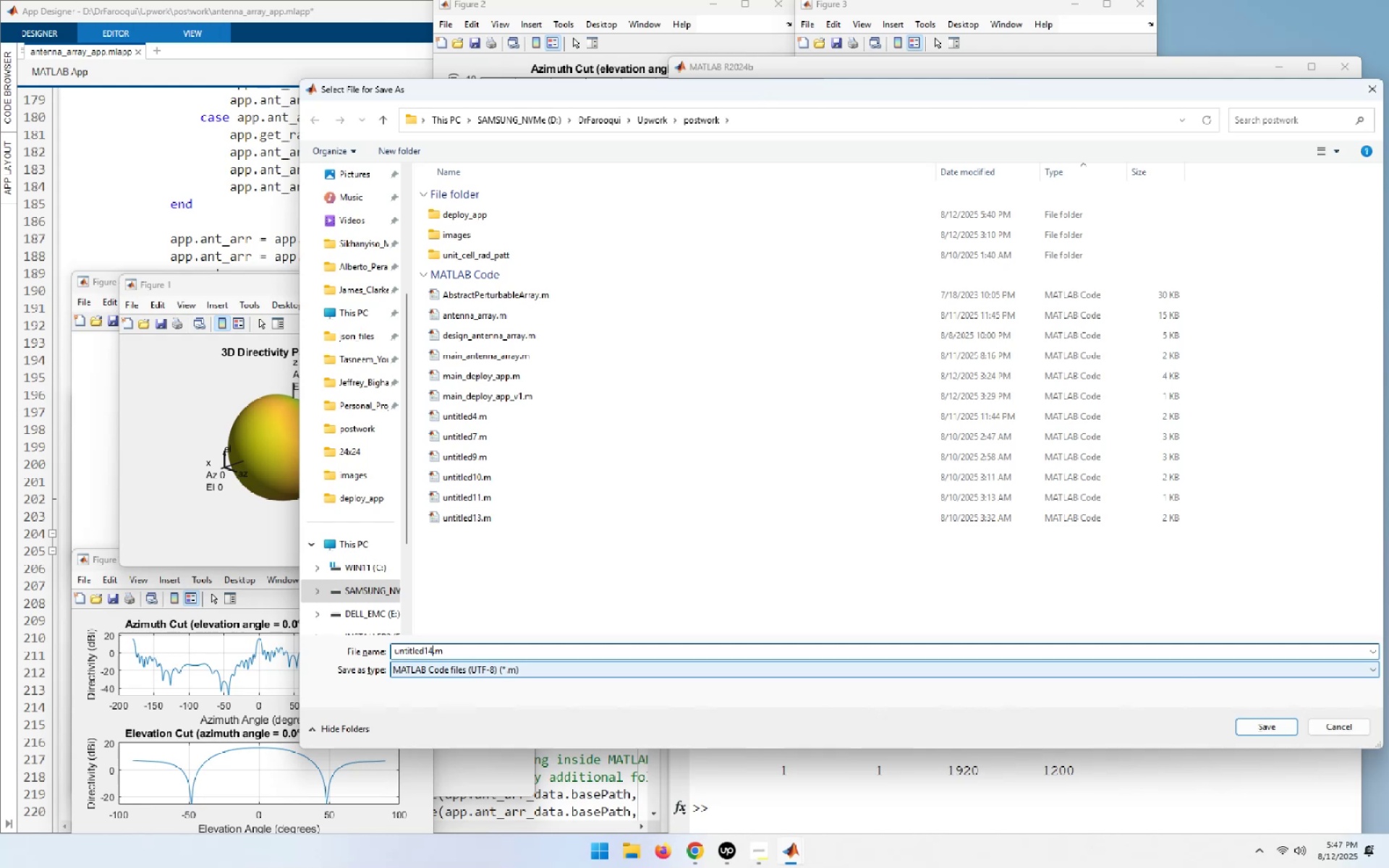 
key(NumpadEnter)
 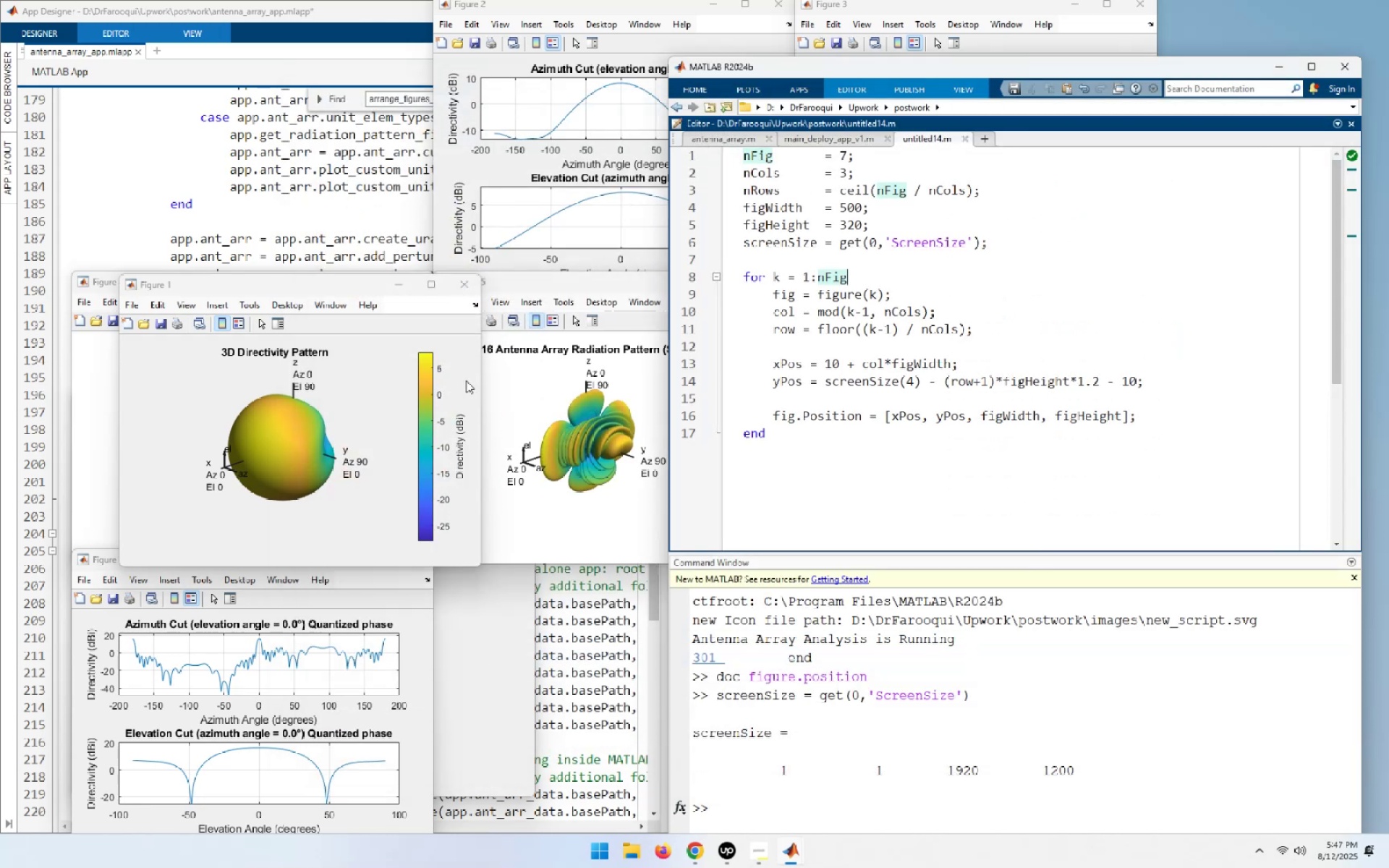 
left_click([692, 321])
 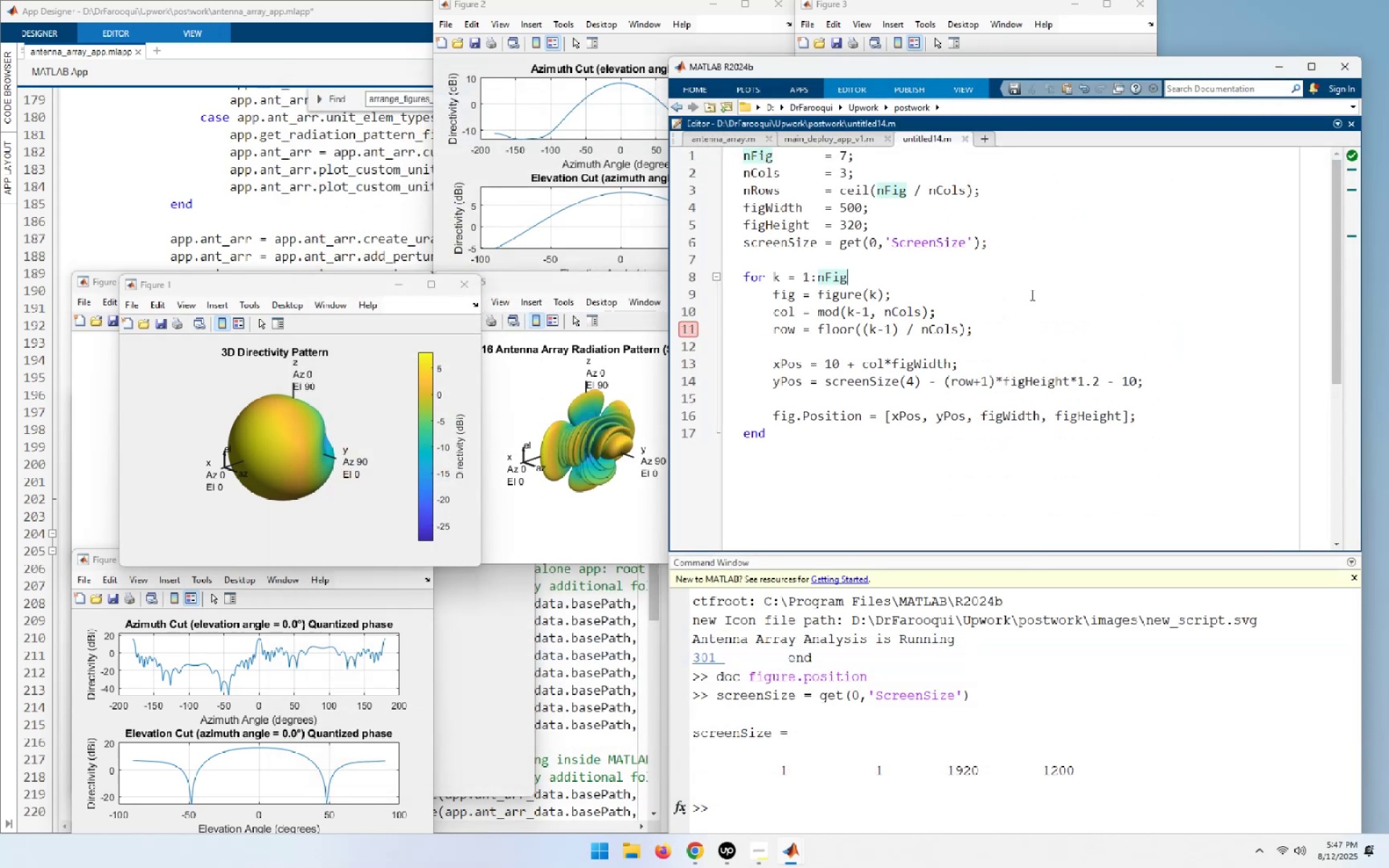 
left_click([1083, 289])
 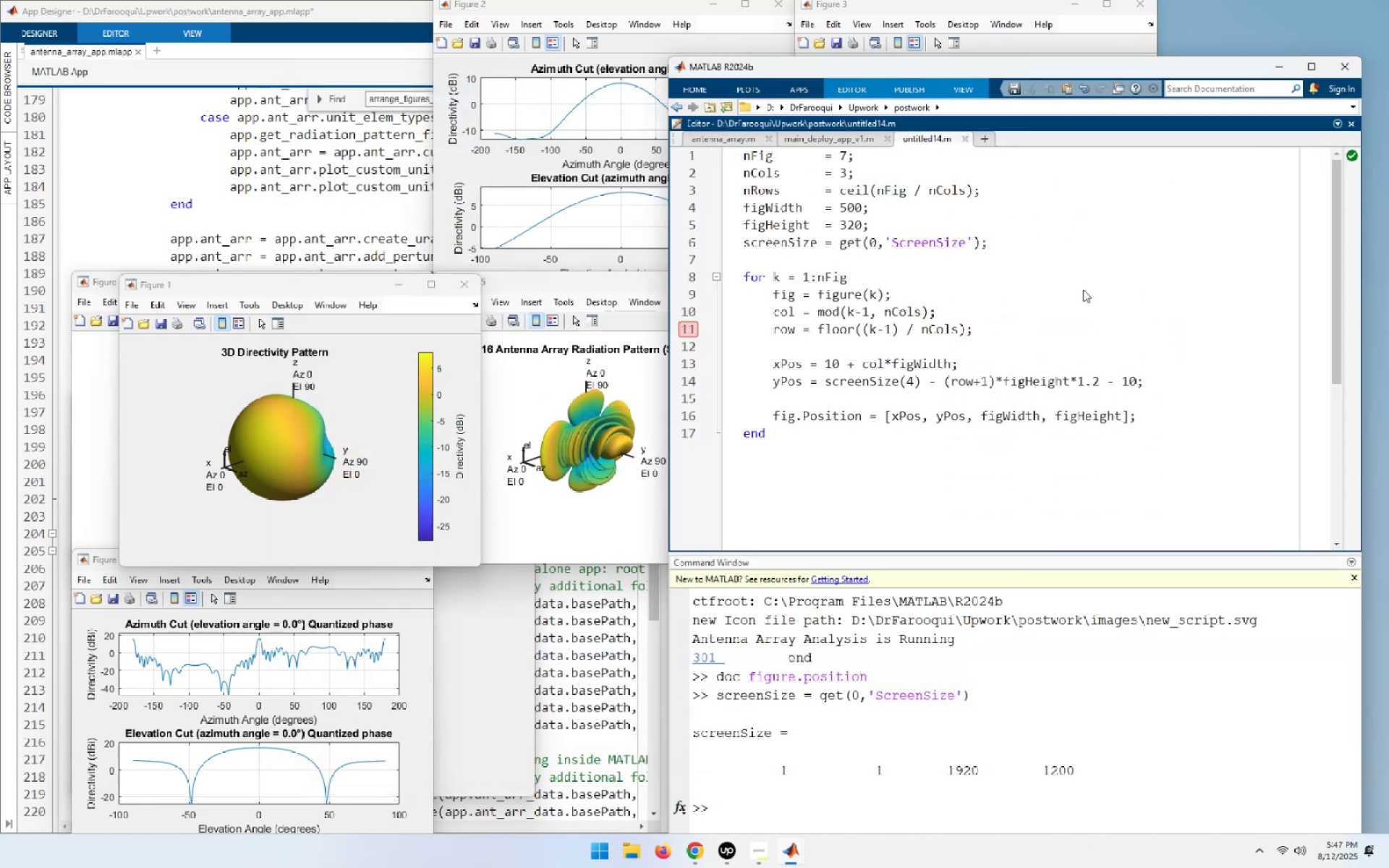 
key(F5)
 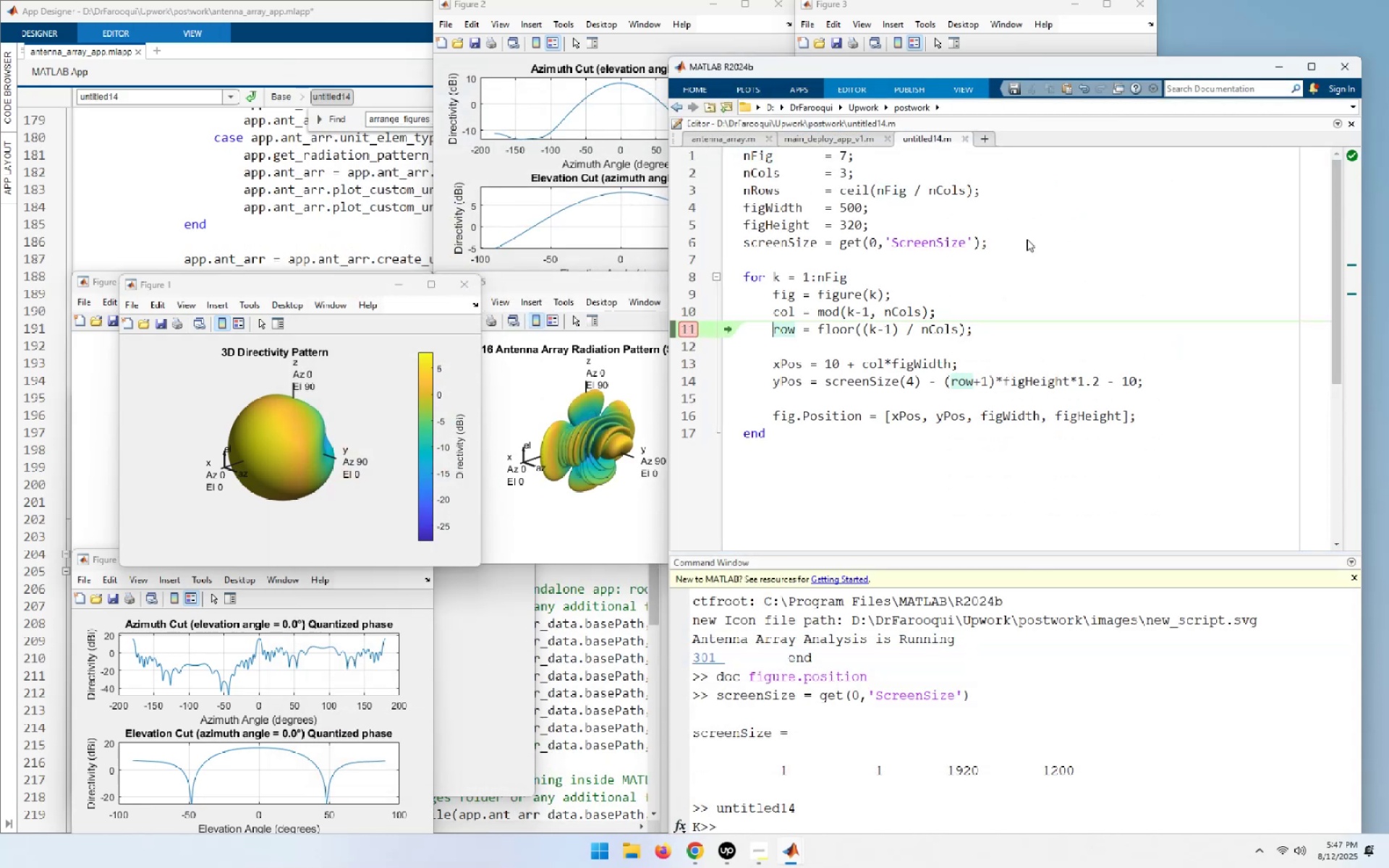 
key(F10)
 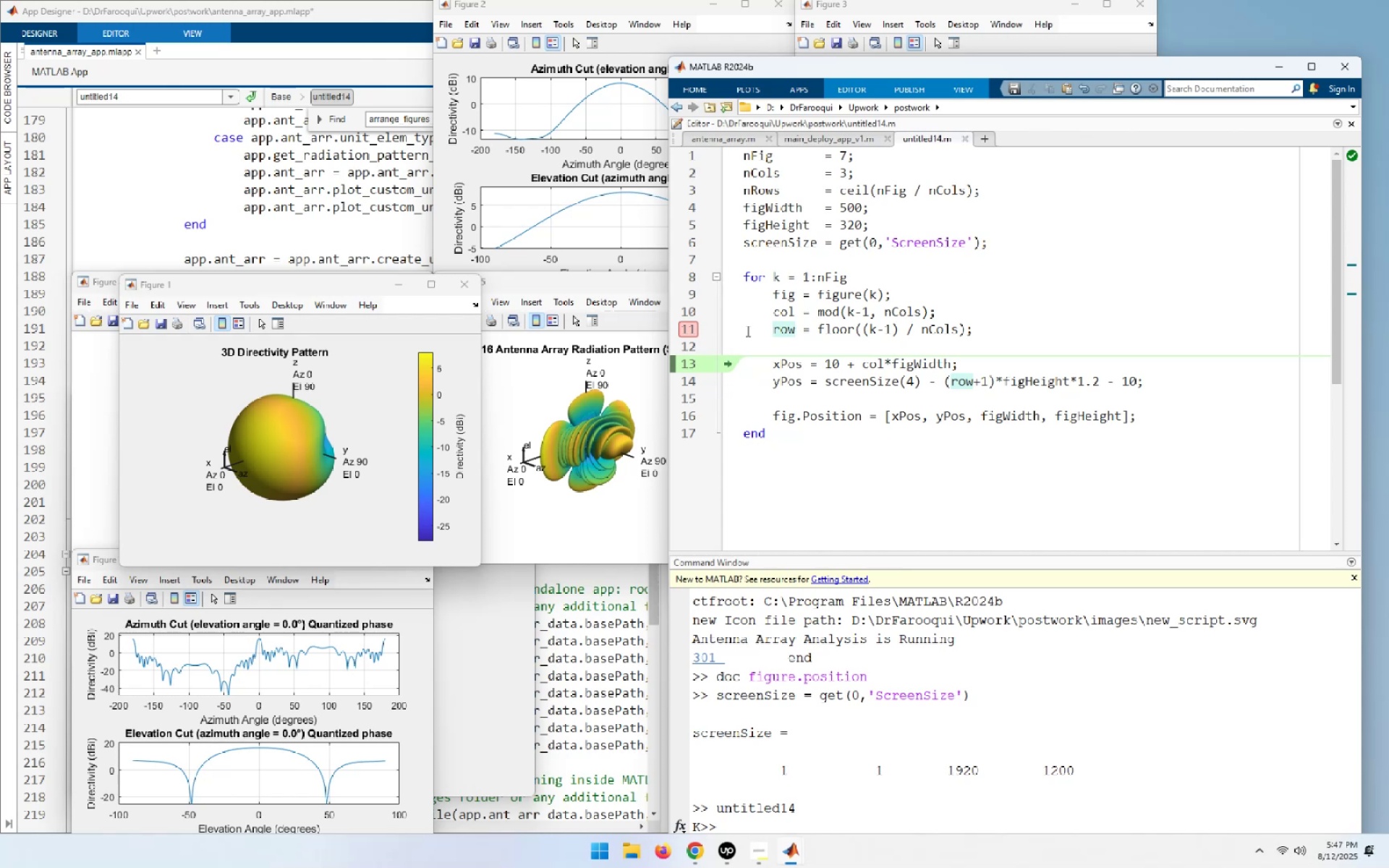 
key(F10)
 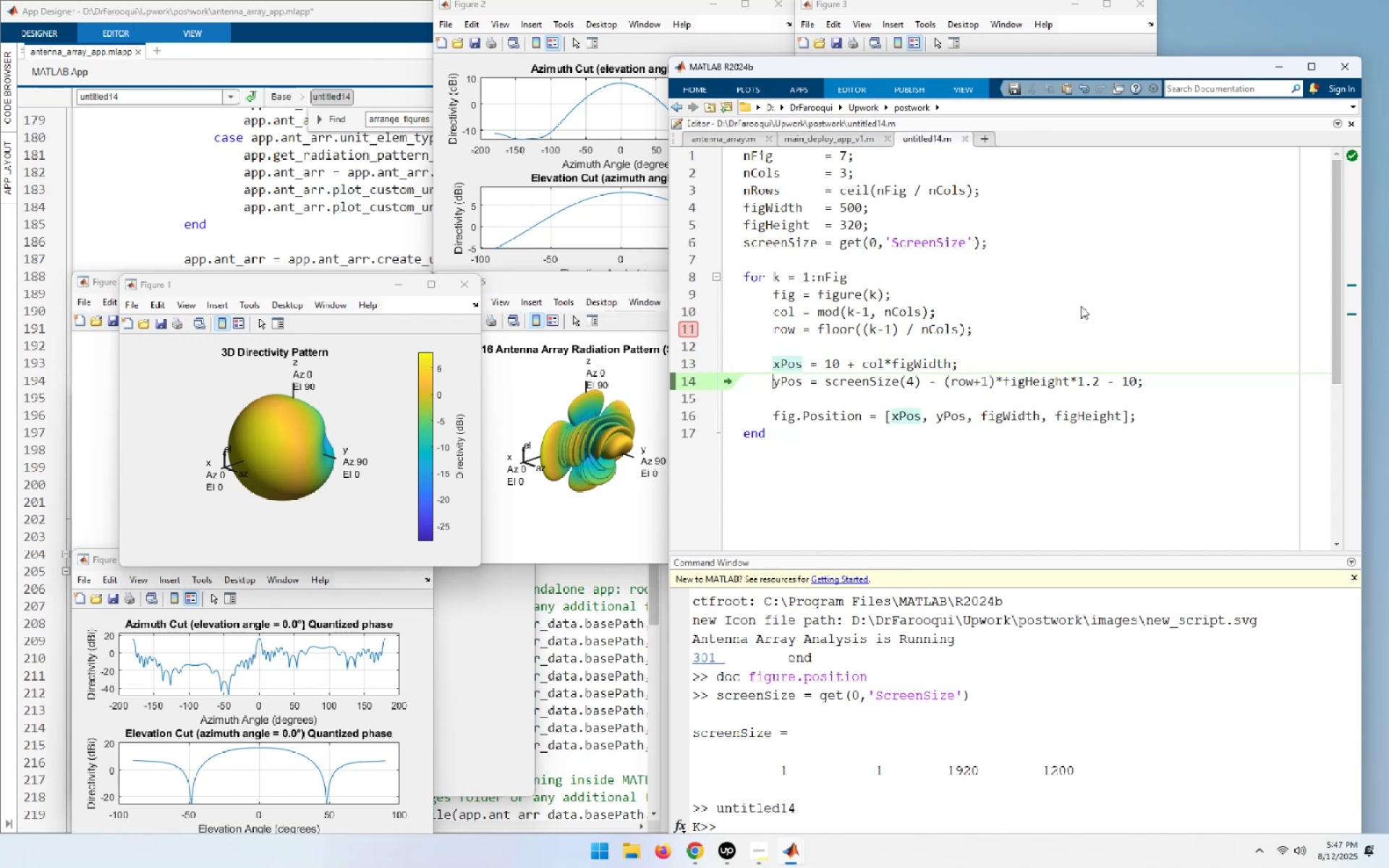 
key(F10)
 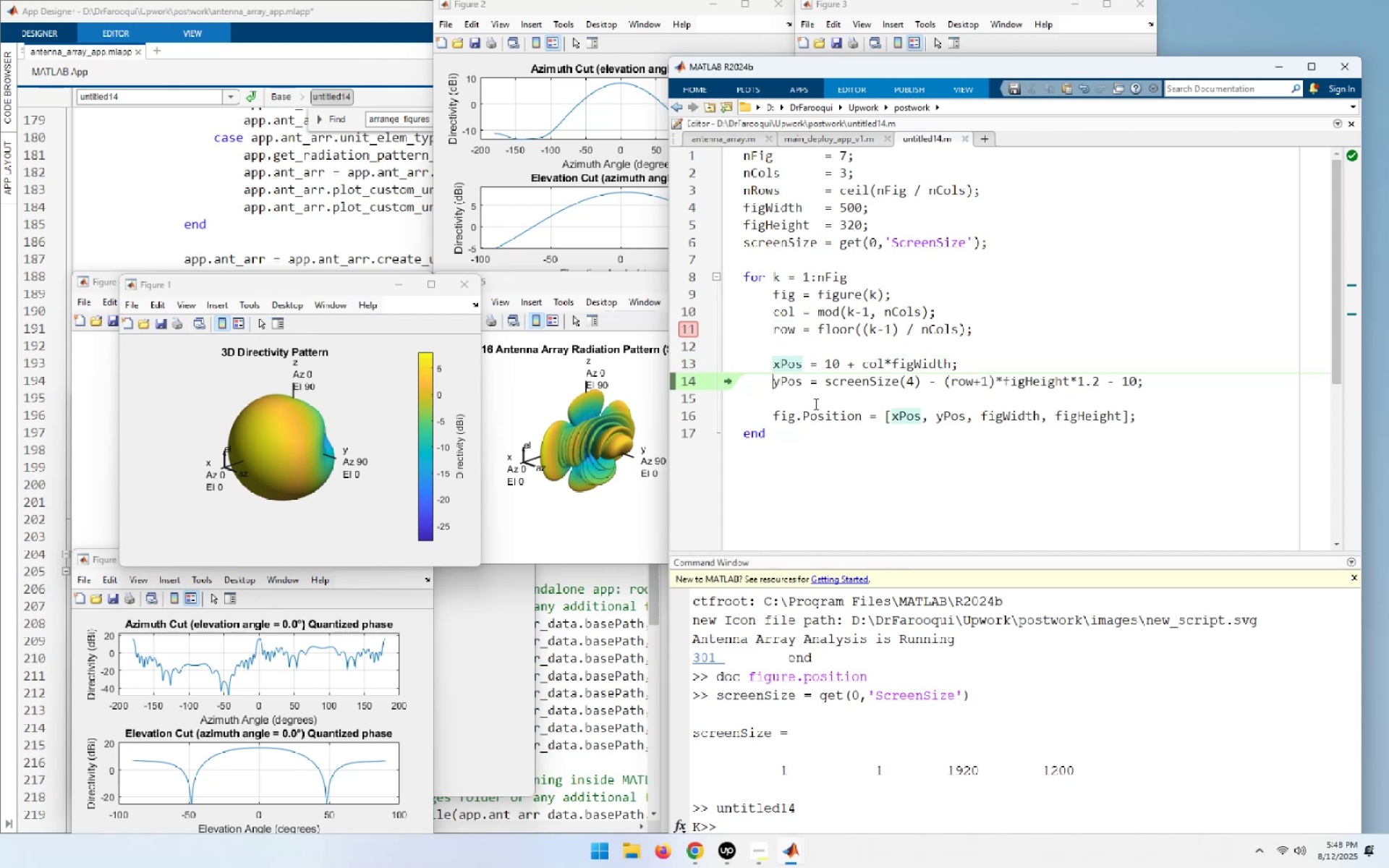 
key(F10)
 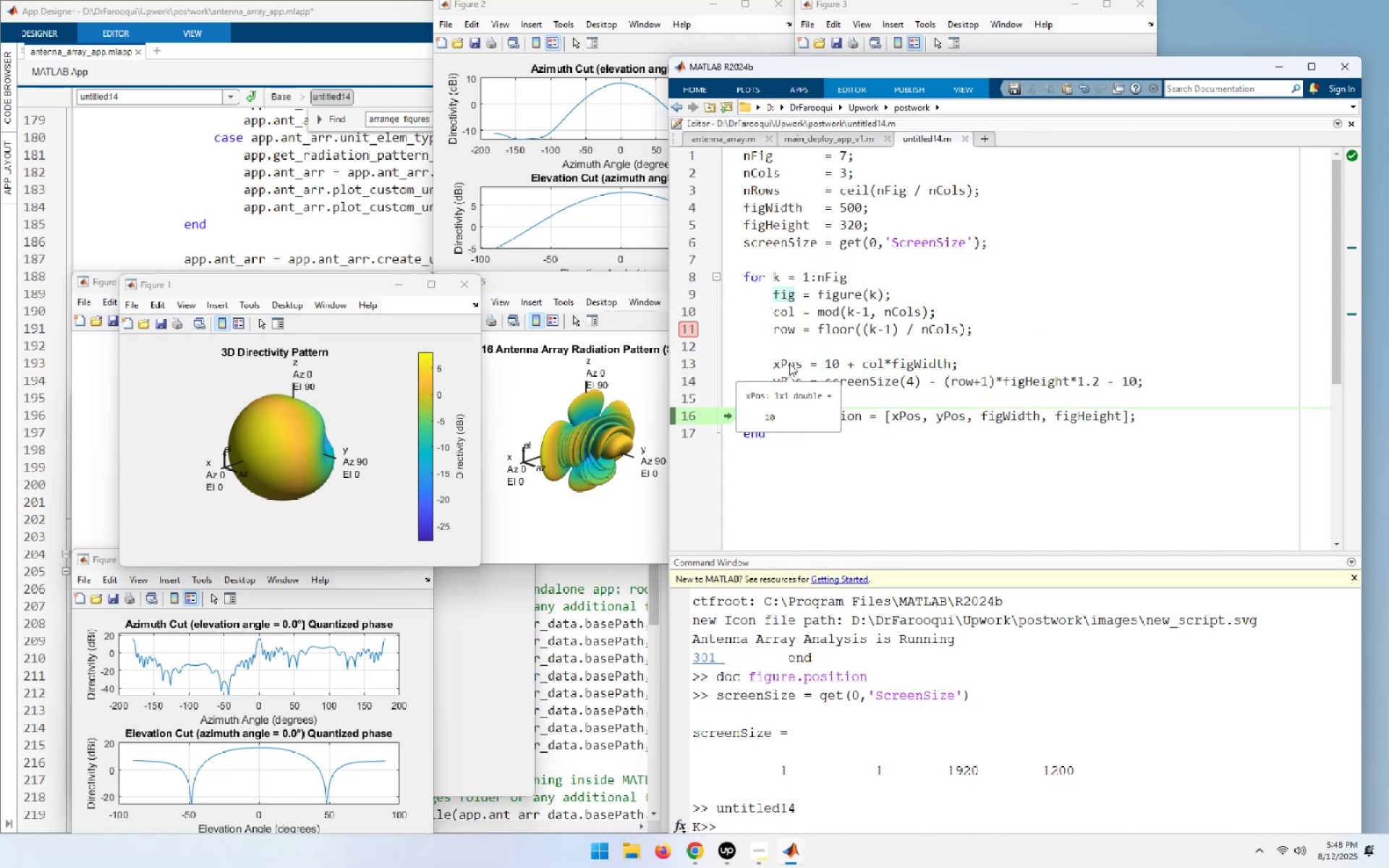 
left_click([883, 346])
 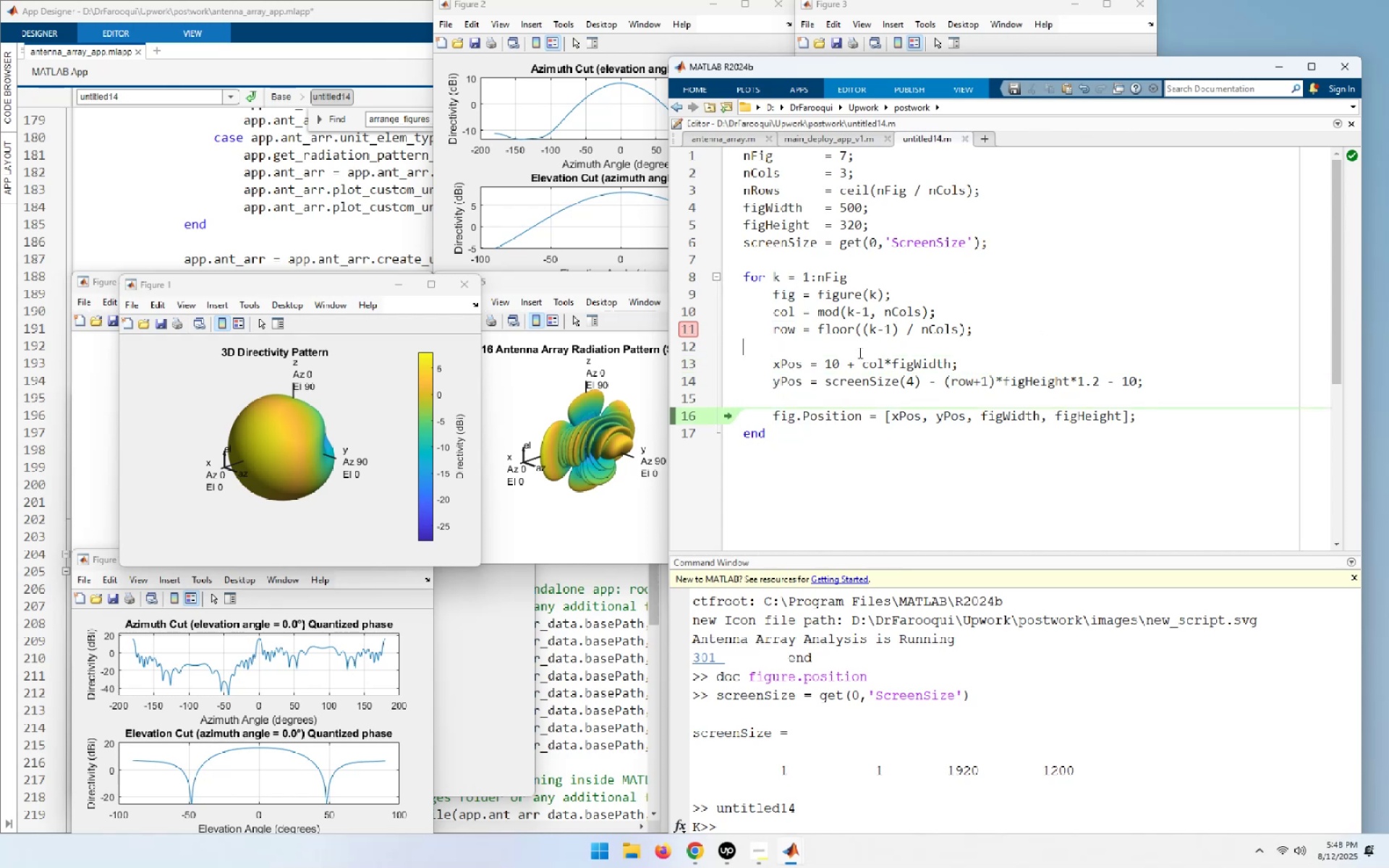 
mouse_move([812, 374])
 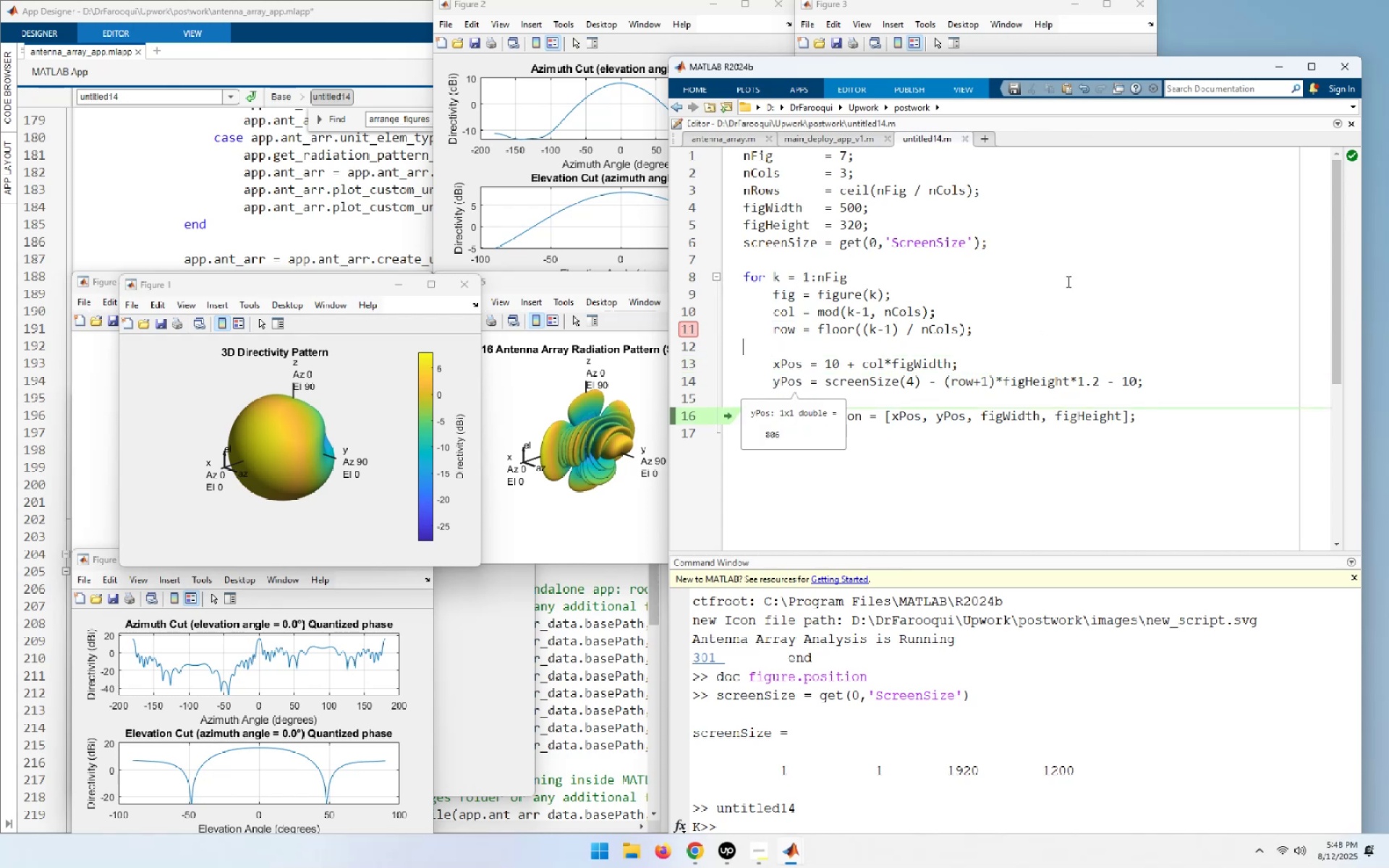 
left_click([1067, 281])
 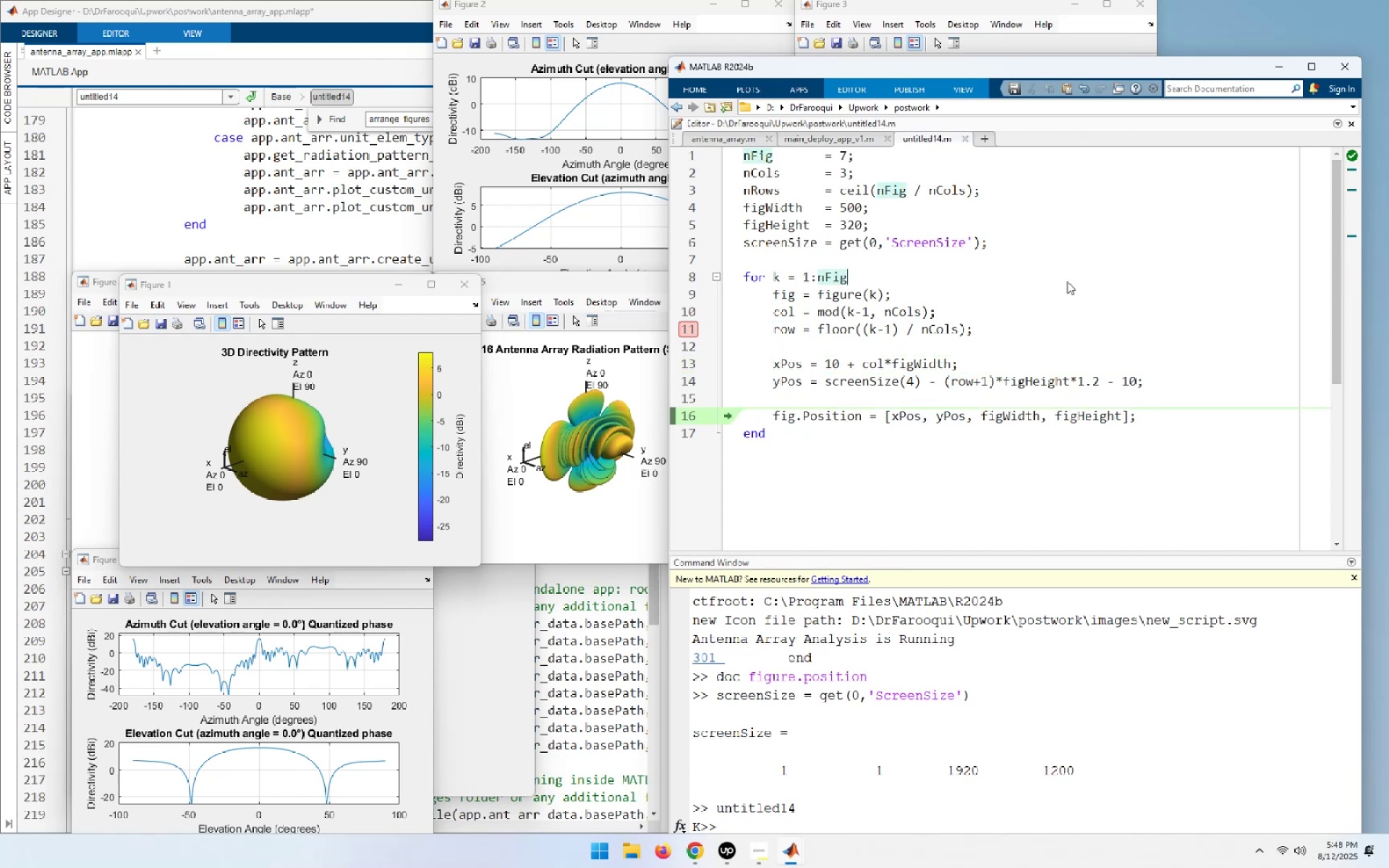 
key(F10)
 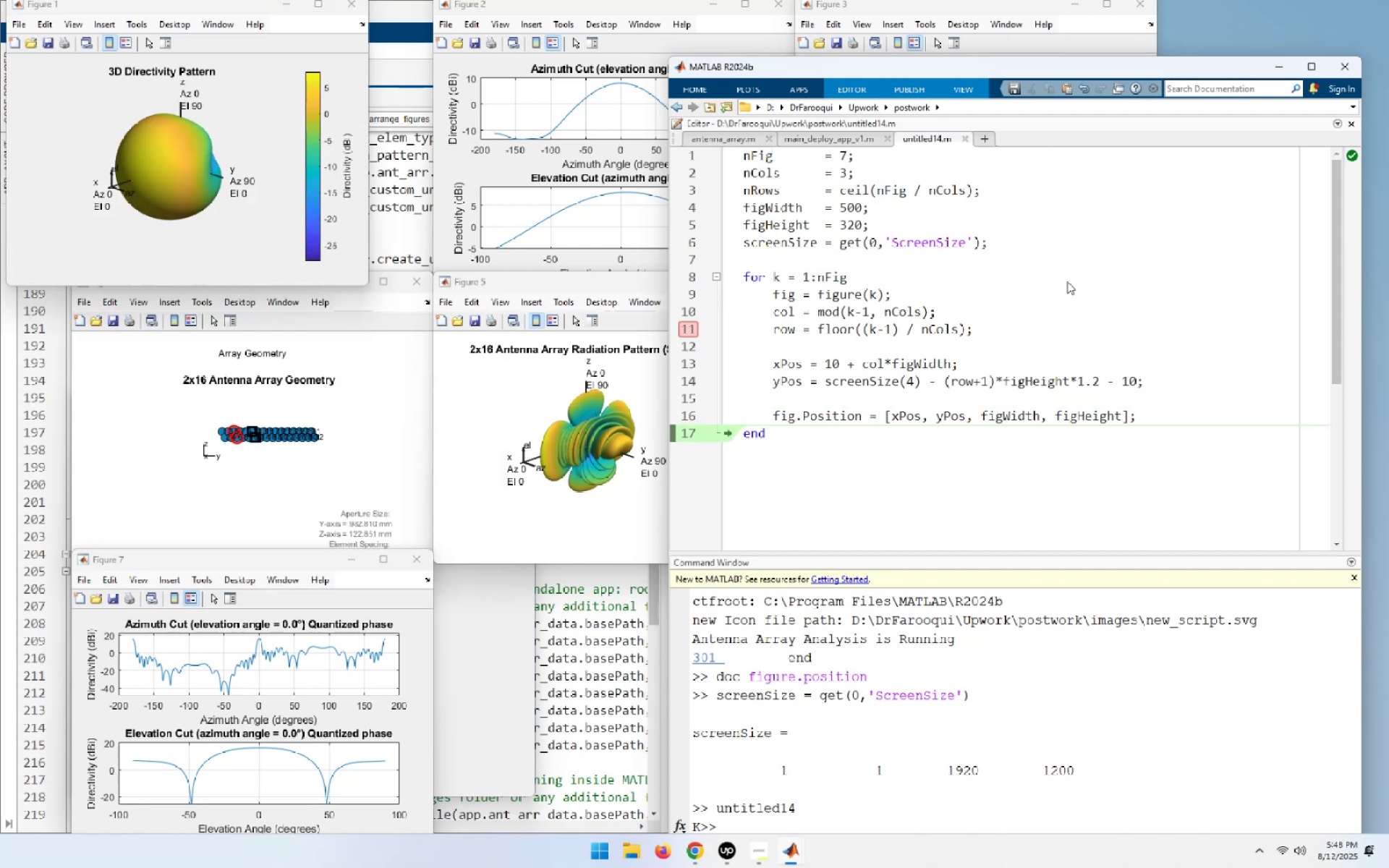 
wait(11.94)
 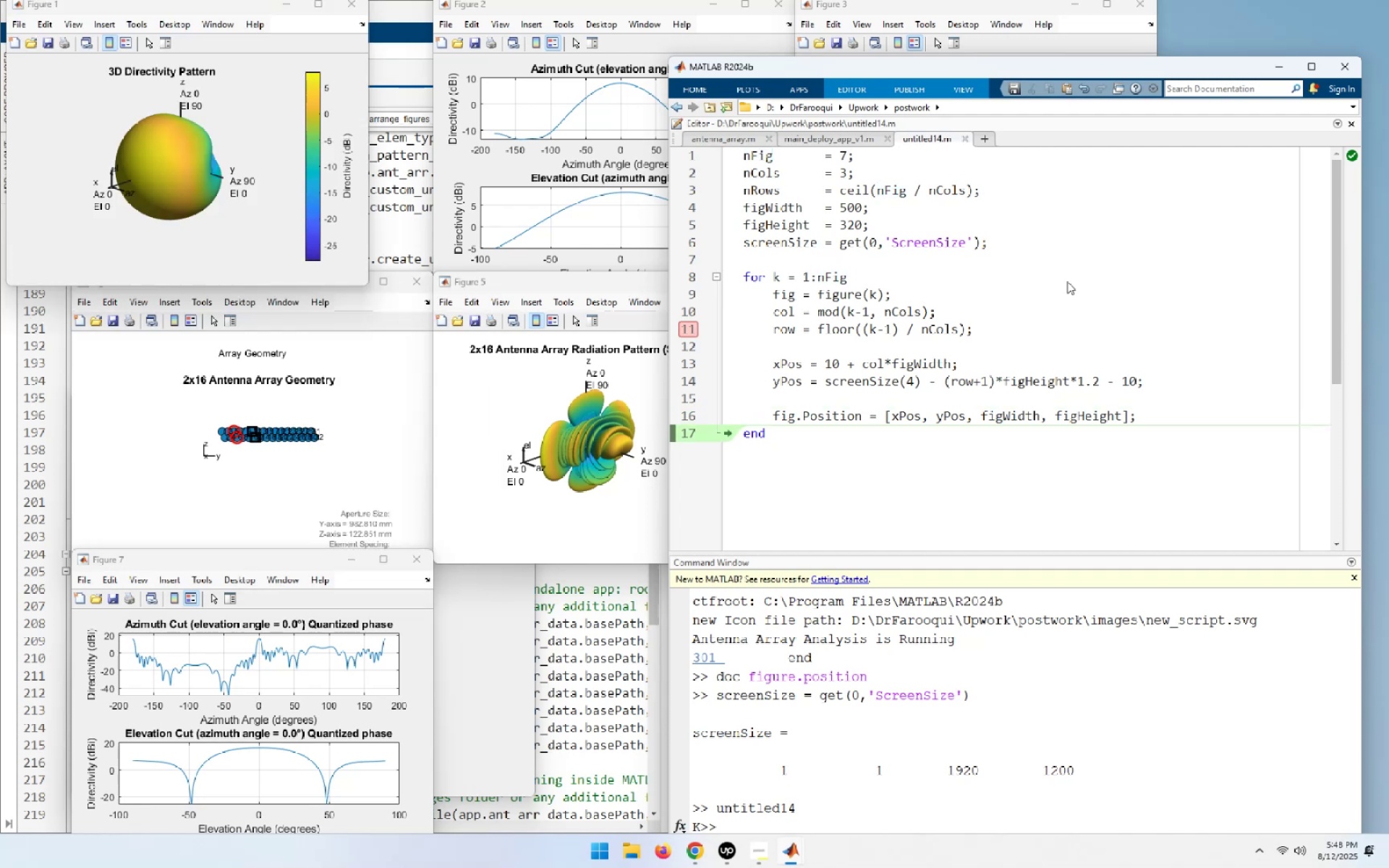 
left_click([1134, 378])
 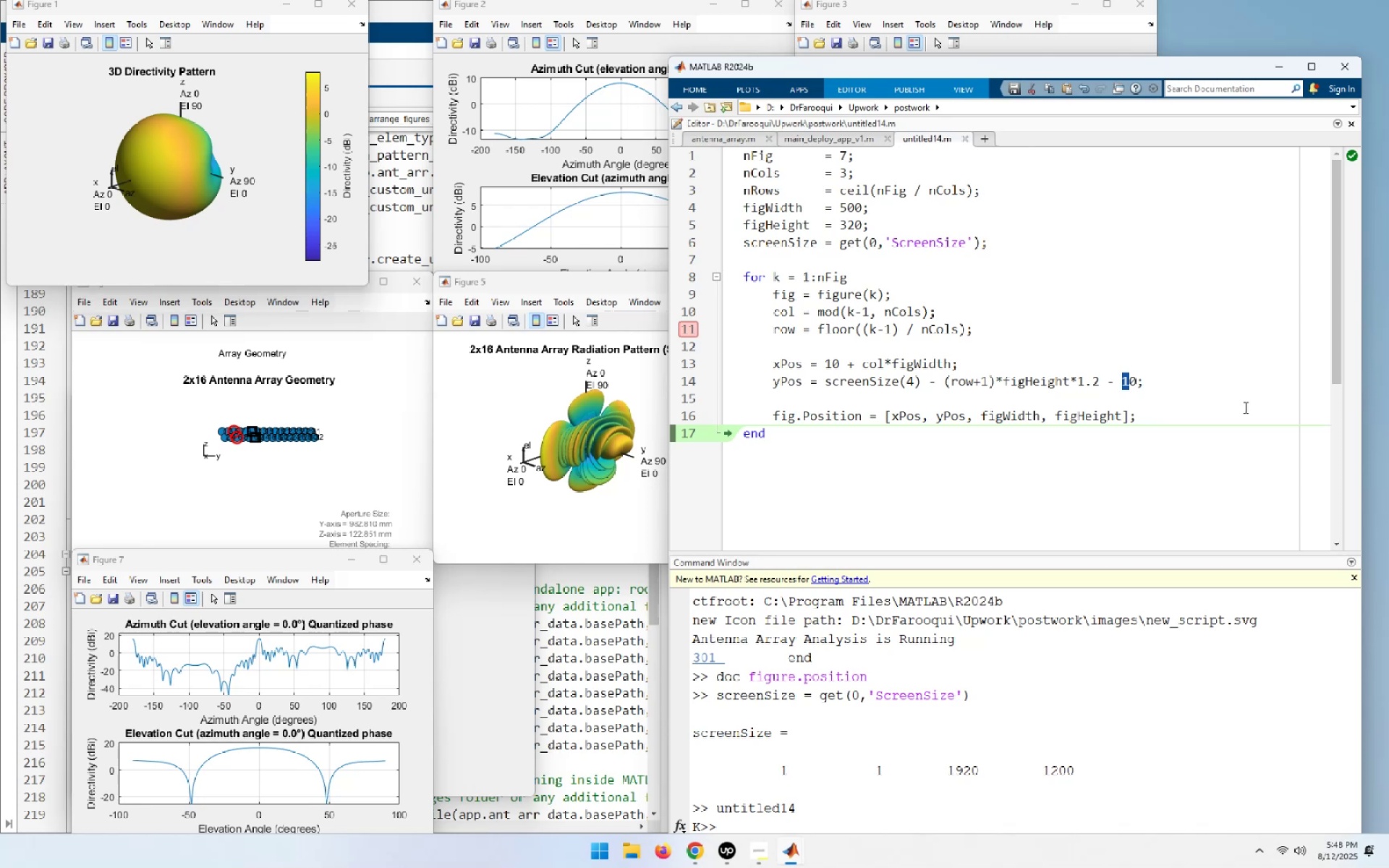 
wait(19.01)
 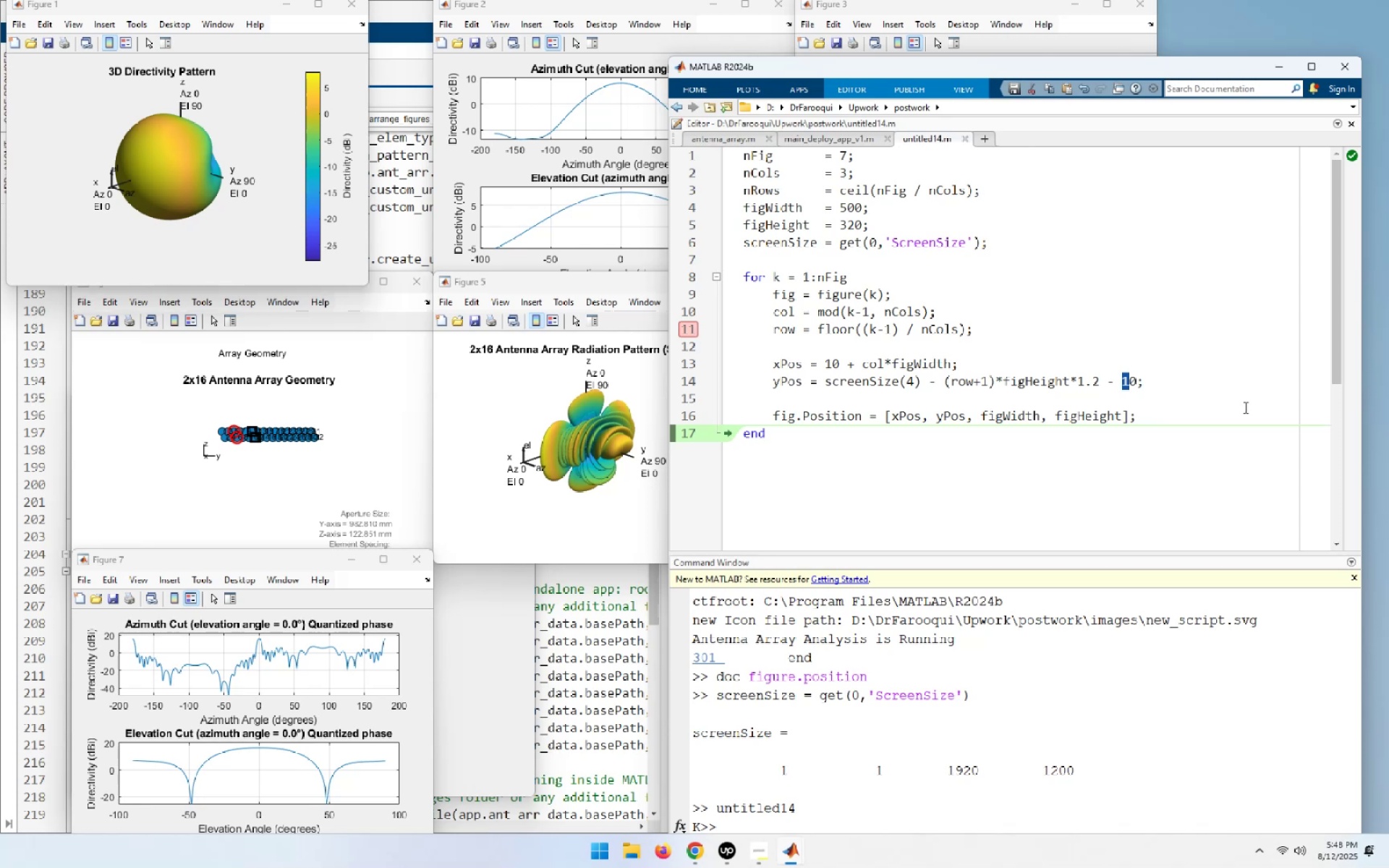 
mouse_move([797, 310])
 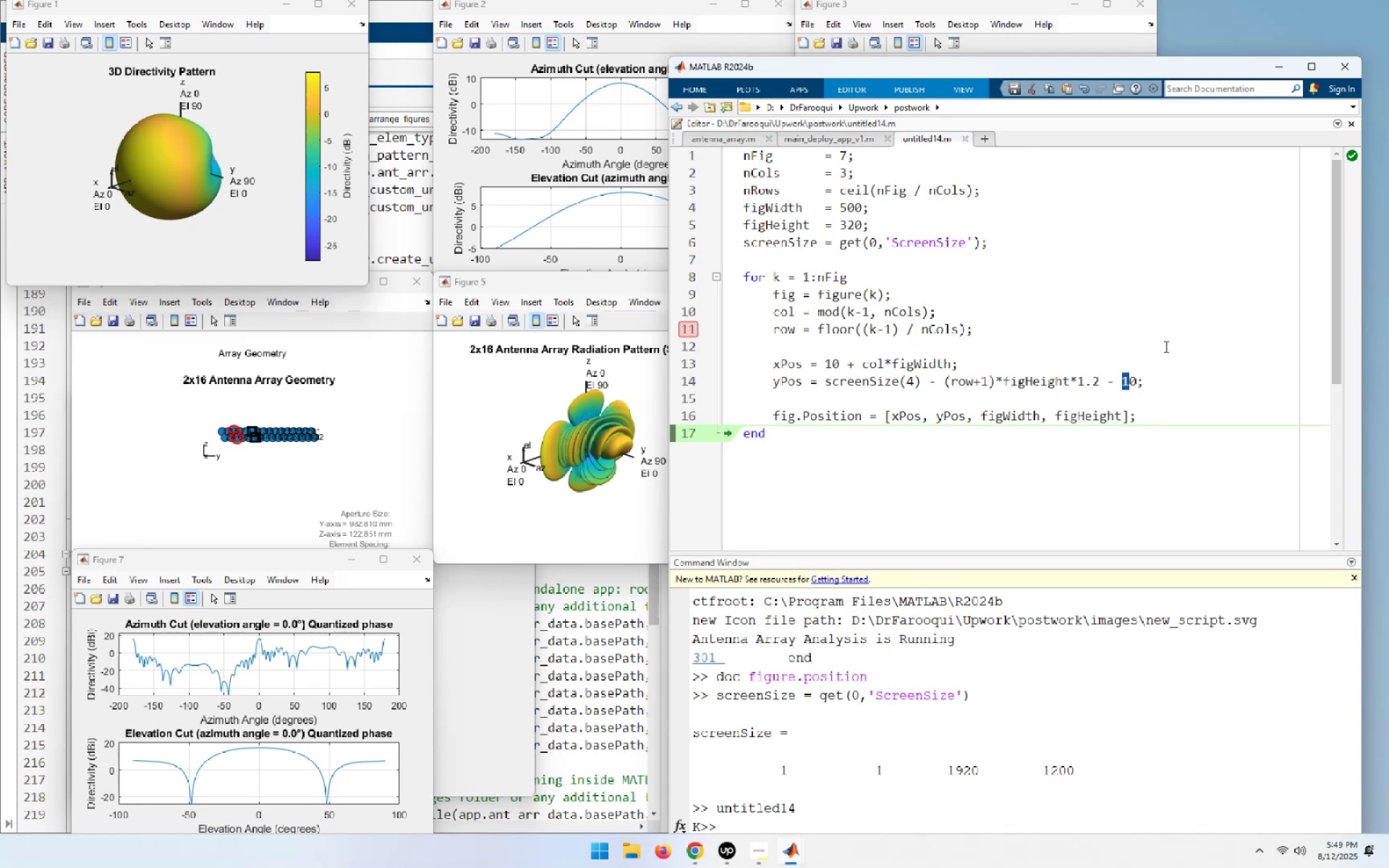 
wait(24.48)
 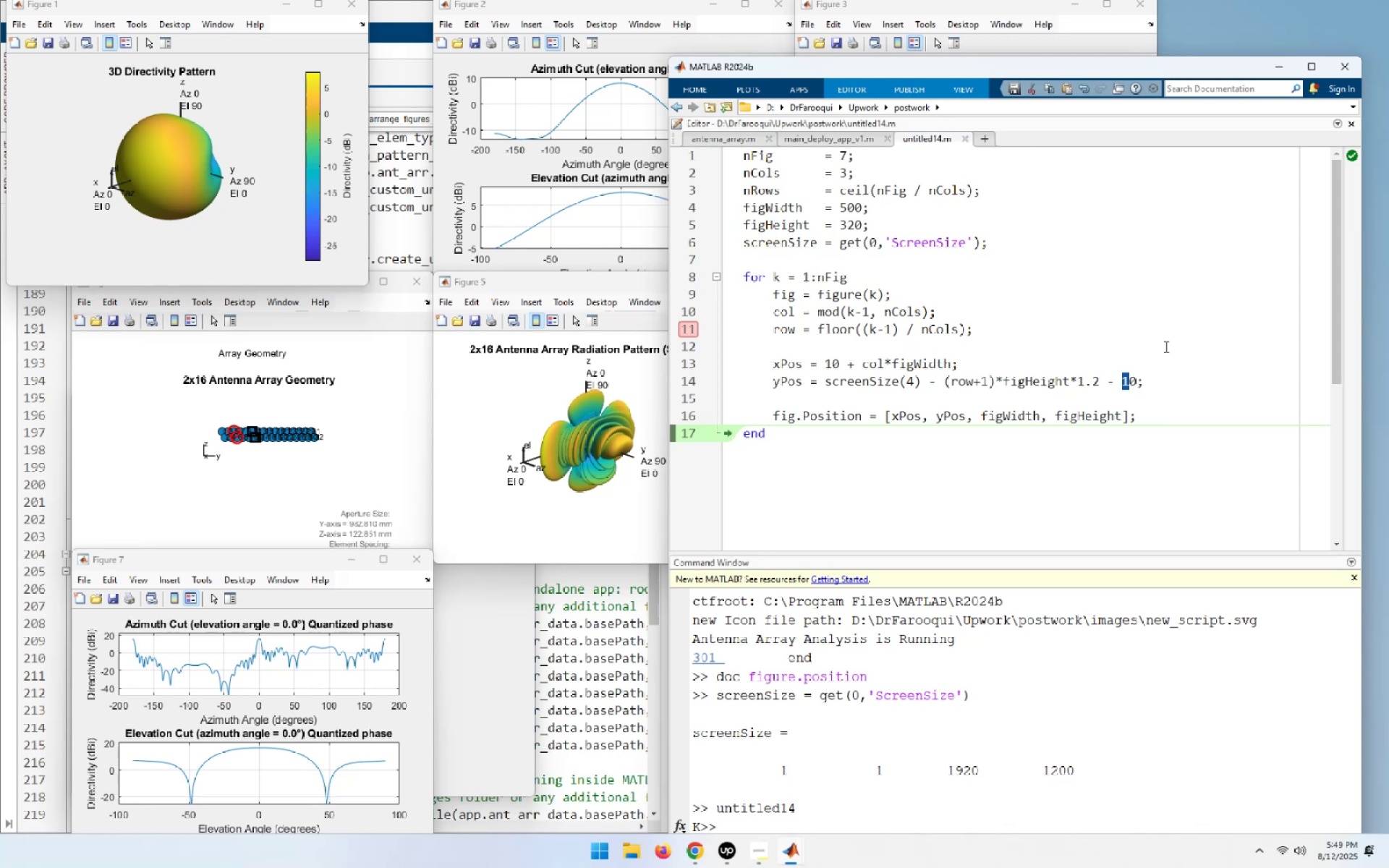 
left_click([1096, 383])
 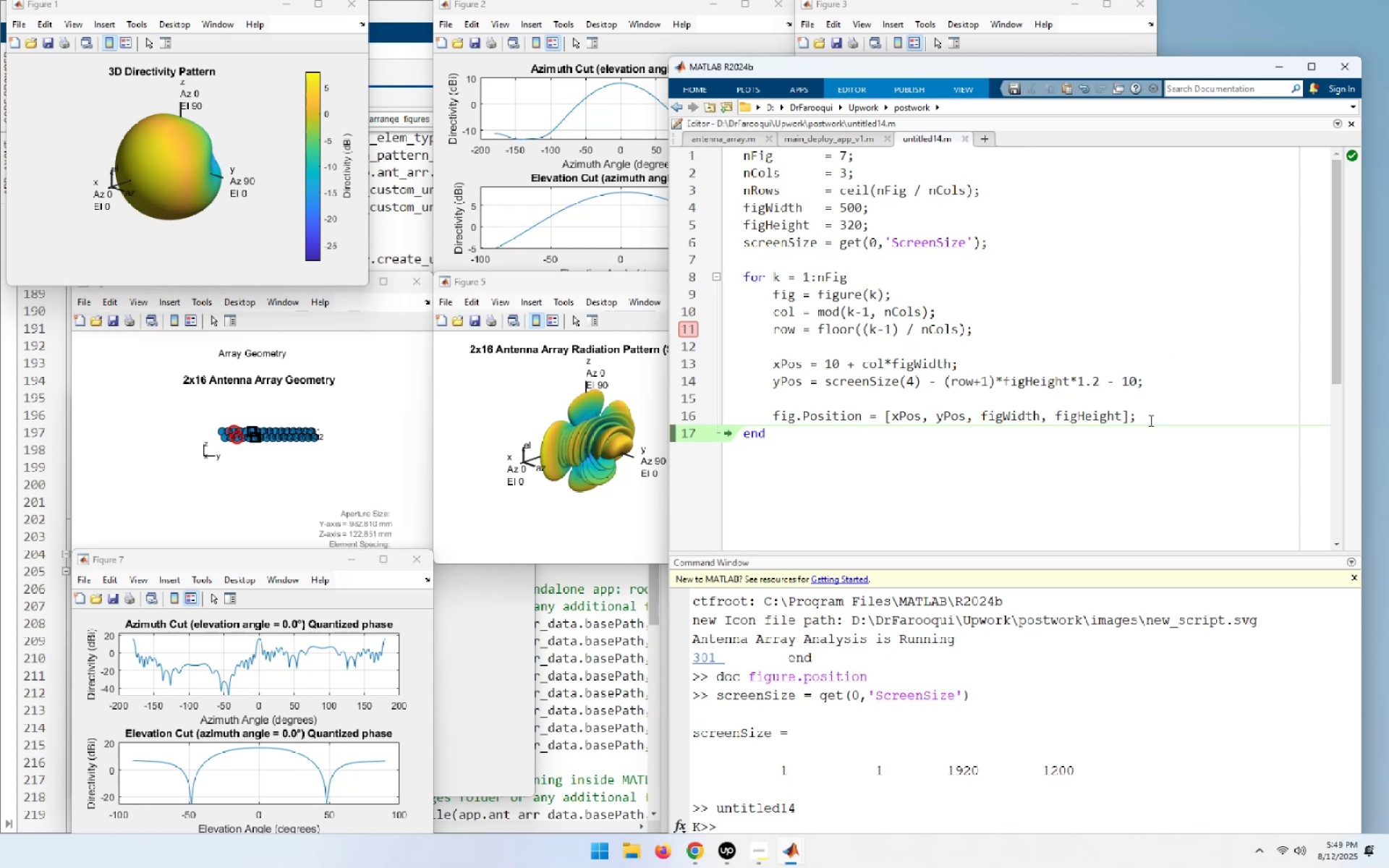 
key(Numpad5)
 